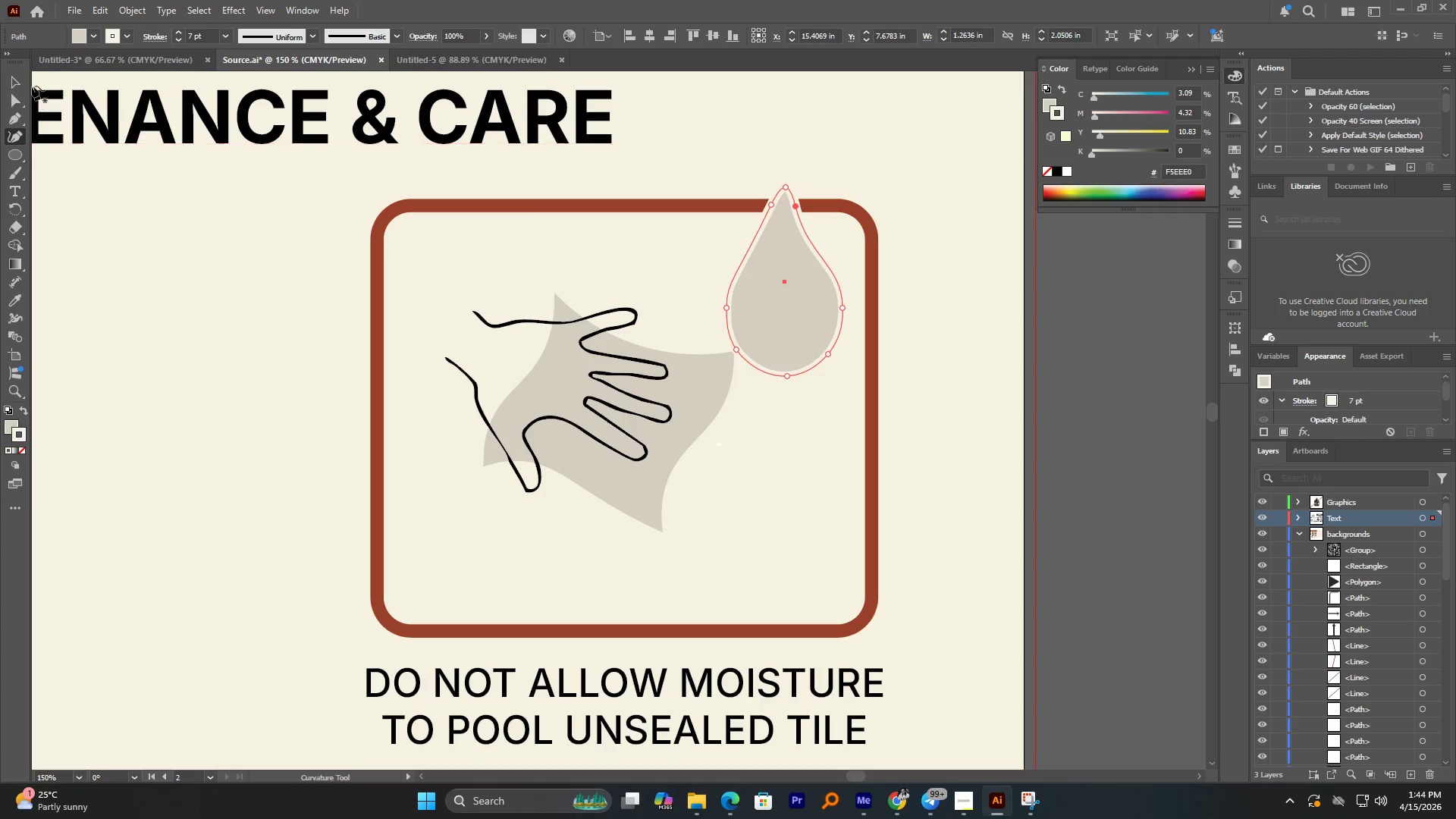 
left_click([19, 78])
 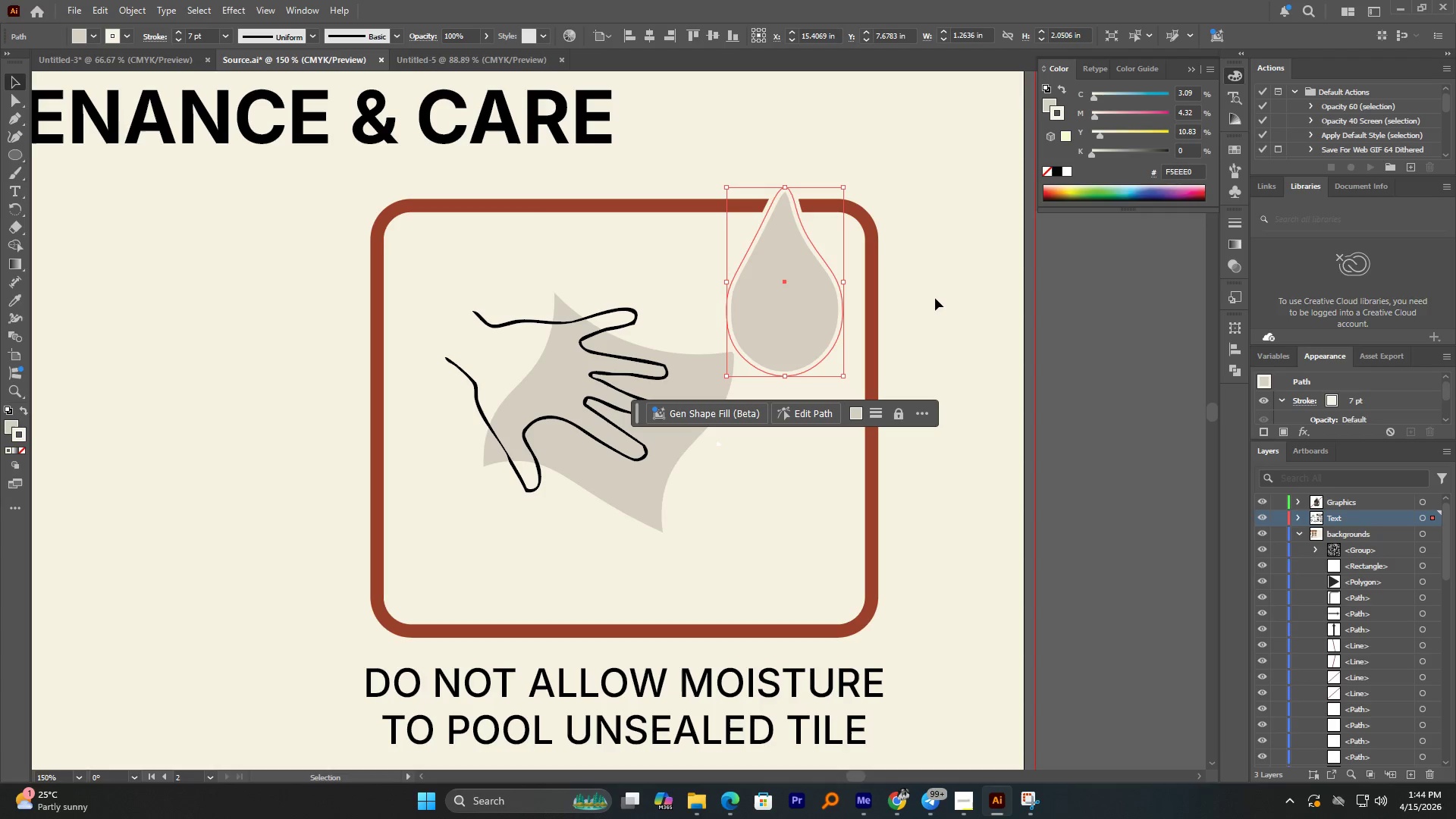 
left_click([935, 298])
 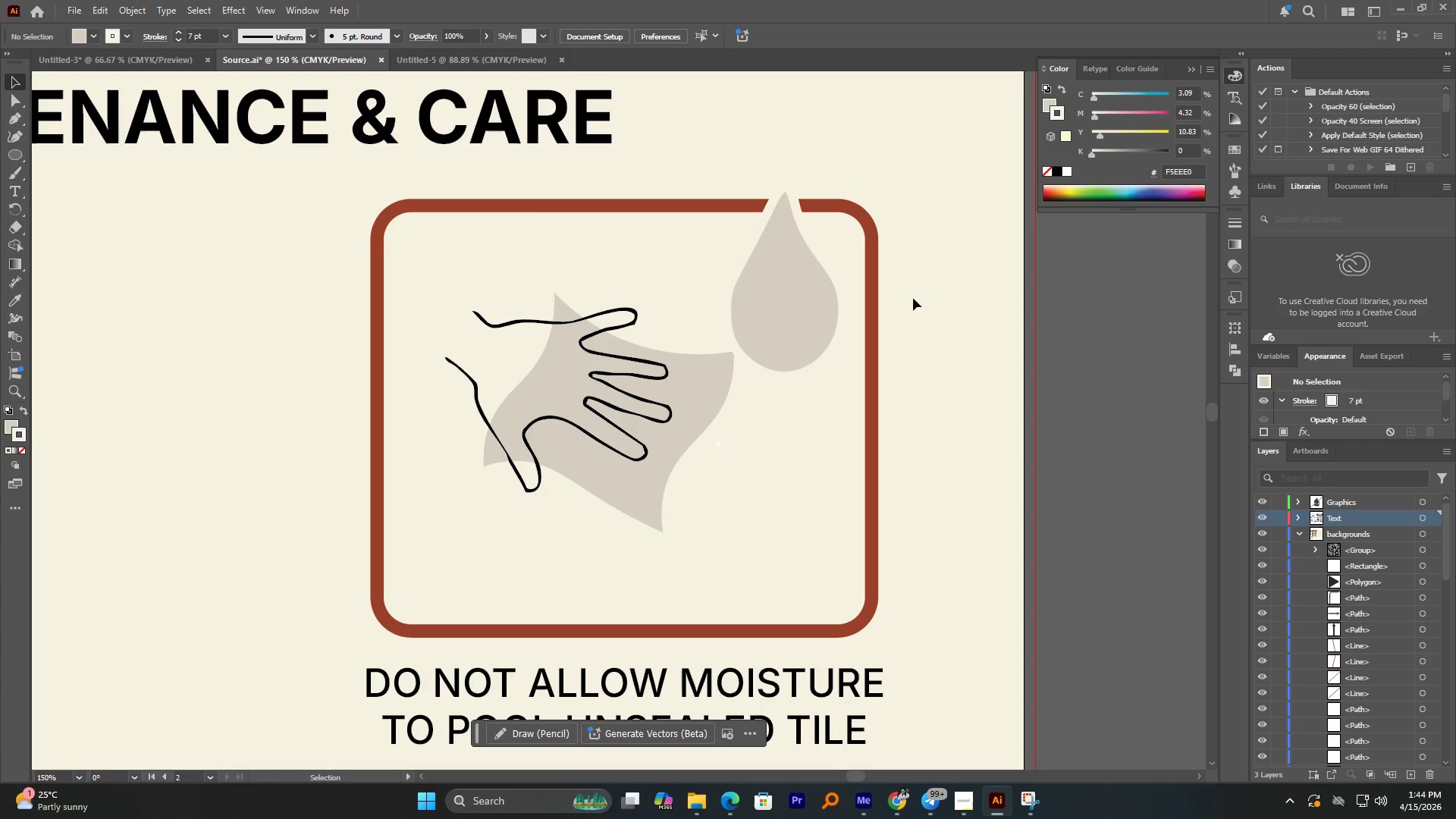 
hold_key(key=AltLeft, duration=1.75)
scroll: coordinate [905, 296], scroll_direction: down, amount: 1.0
 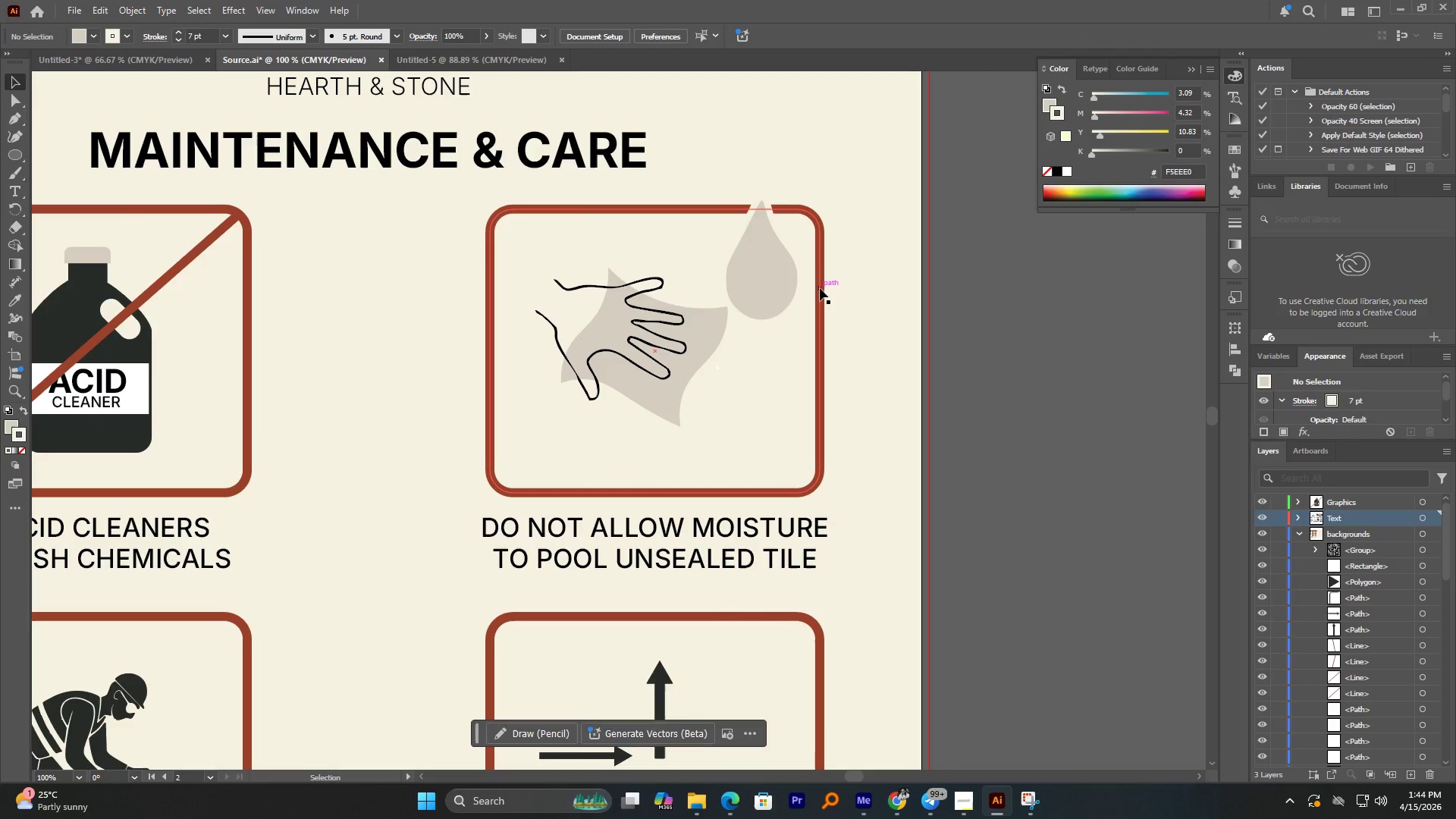 
wait(18.78)
 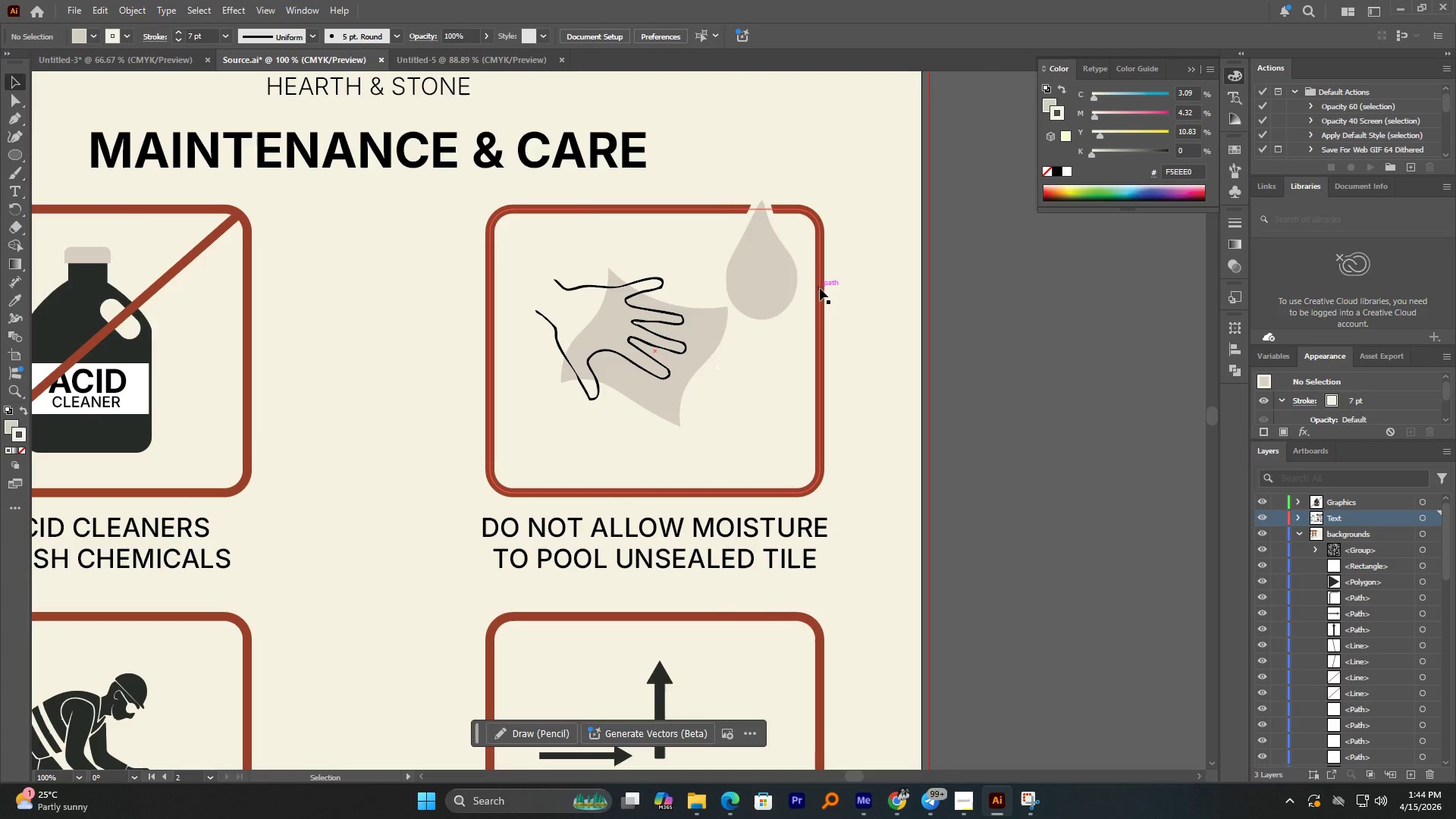 
left_click([17, 83])
 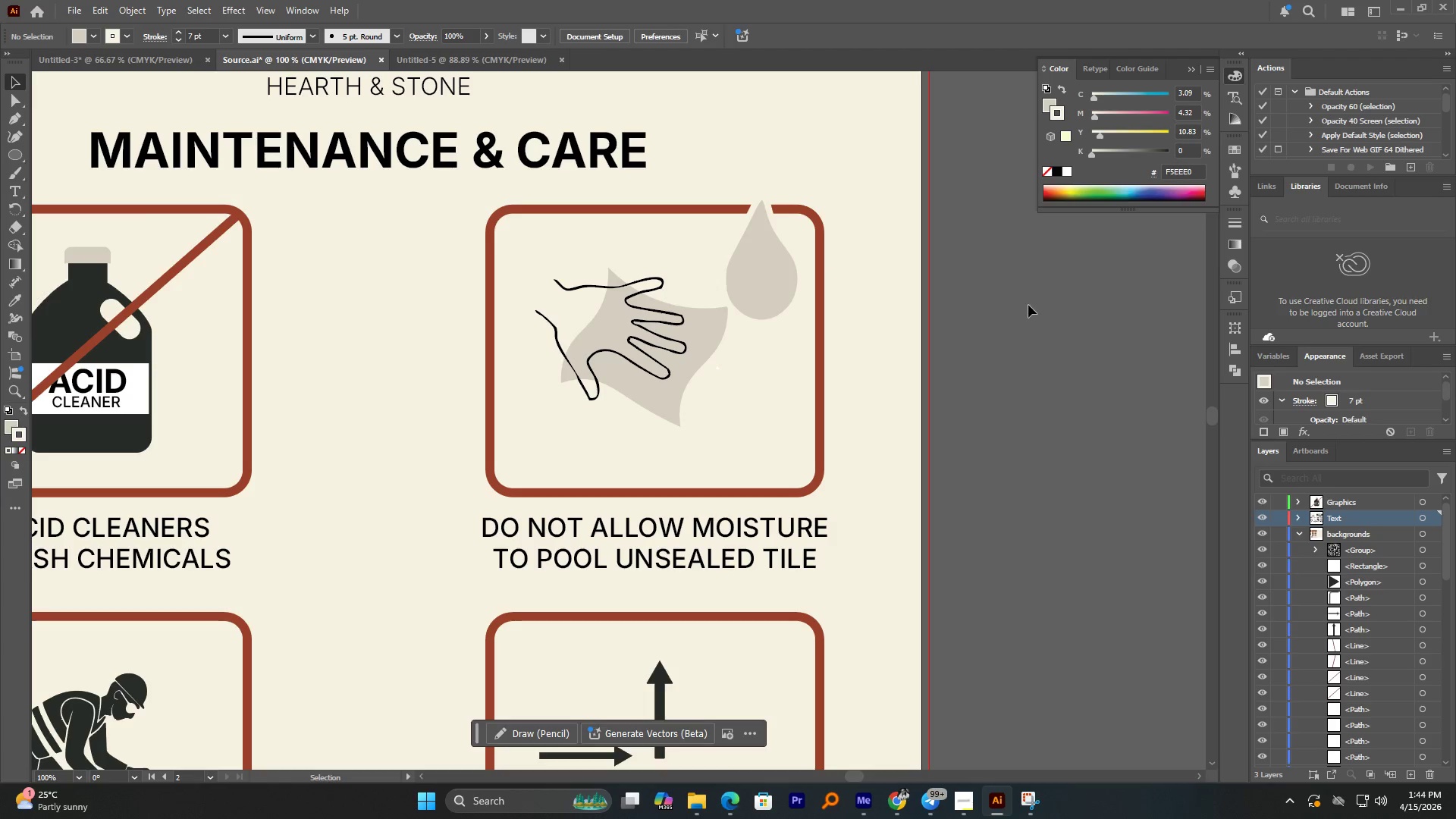 
left_click([1031, 305])
 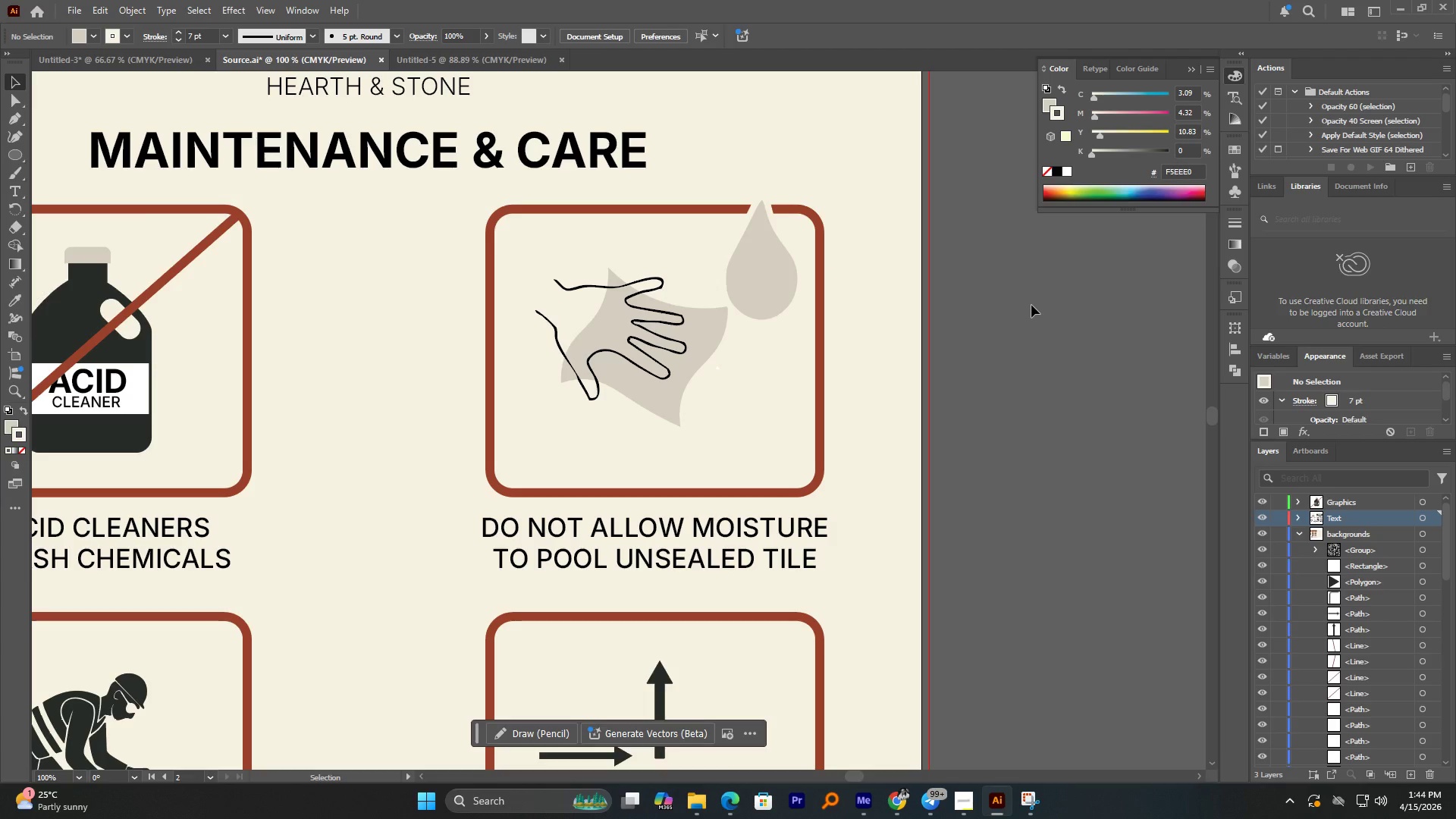 
wait(11.45)
 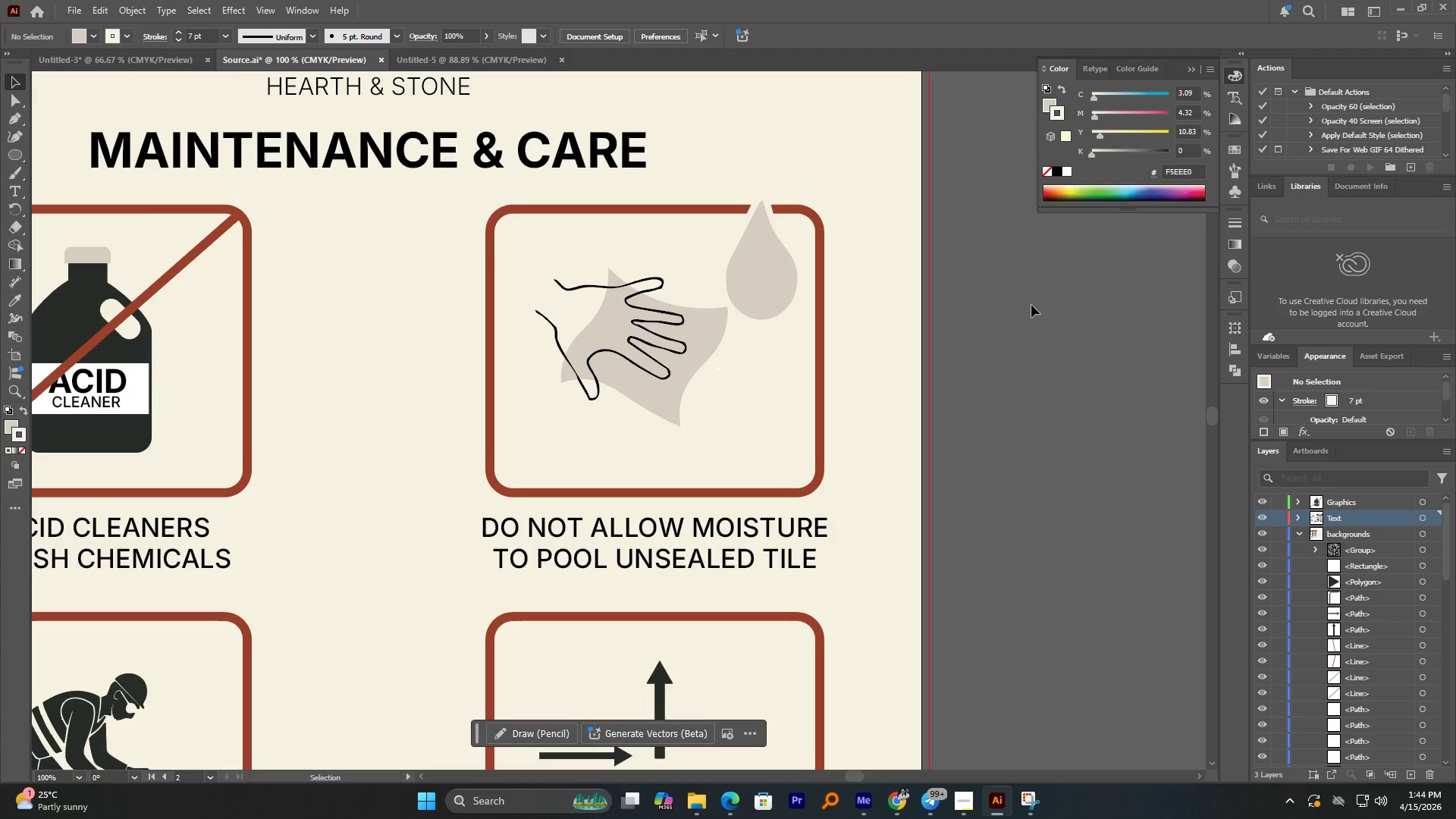 
hold_key(key=AltLeft, duration=5.86)
scroll: coordinate [826, 259], scroll_direction: down, amount: 3.0
 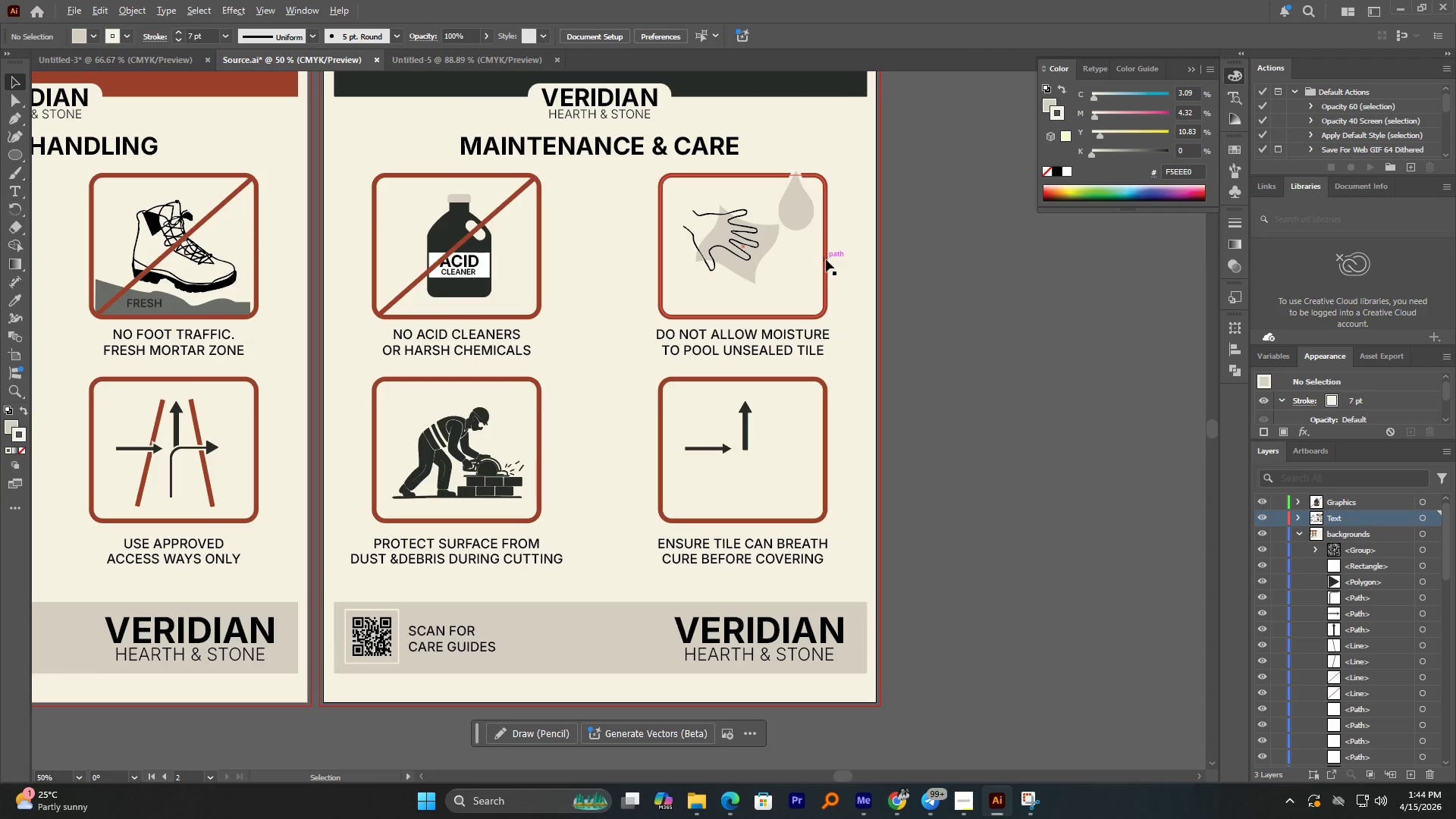 
scroll: coordinate [780, 215], scroll_direction: up, amount: 2.0
 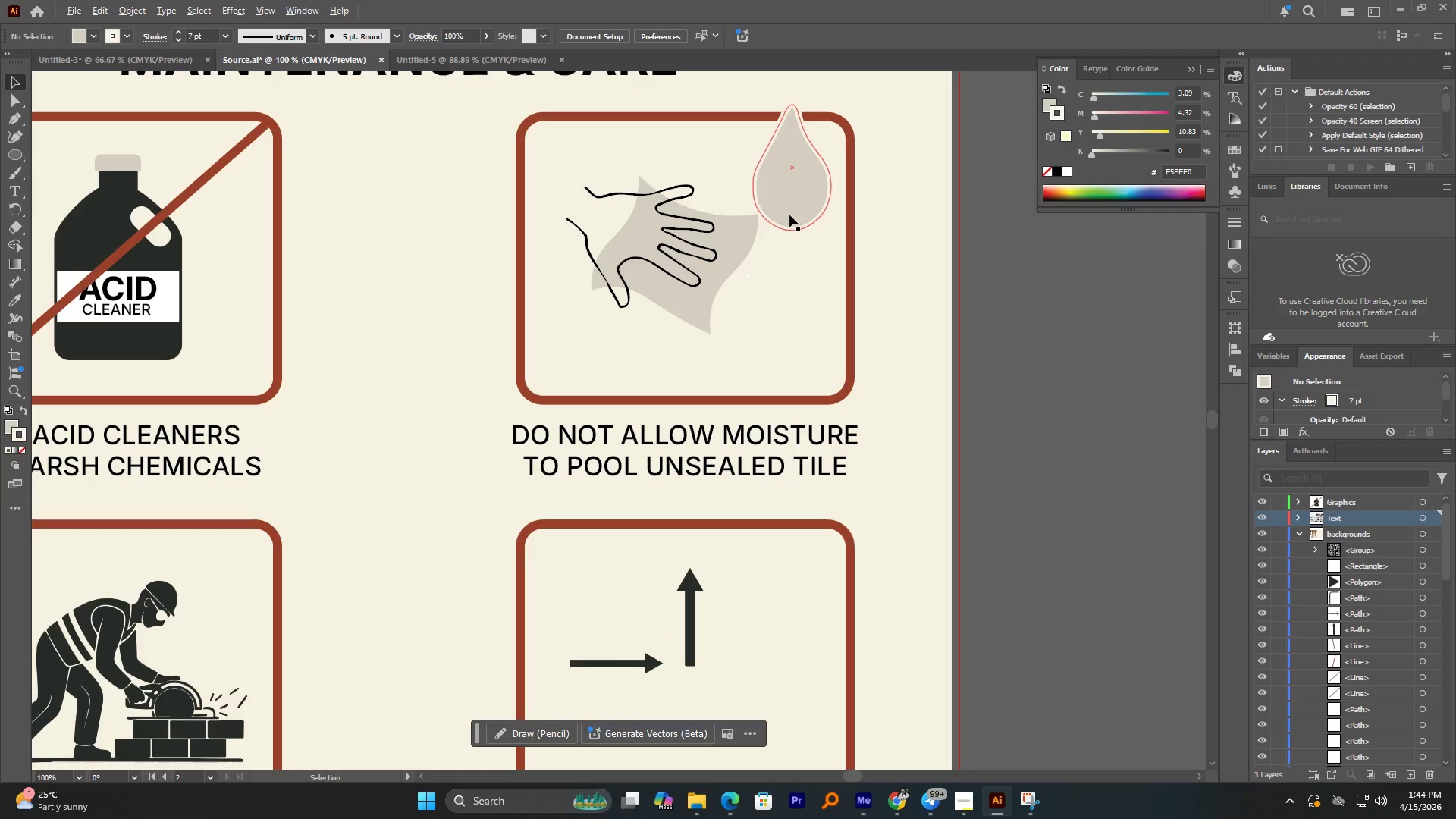 
scroll: coordinate [789, 218], scroll_direction: down, amount: 2.0
 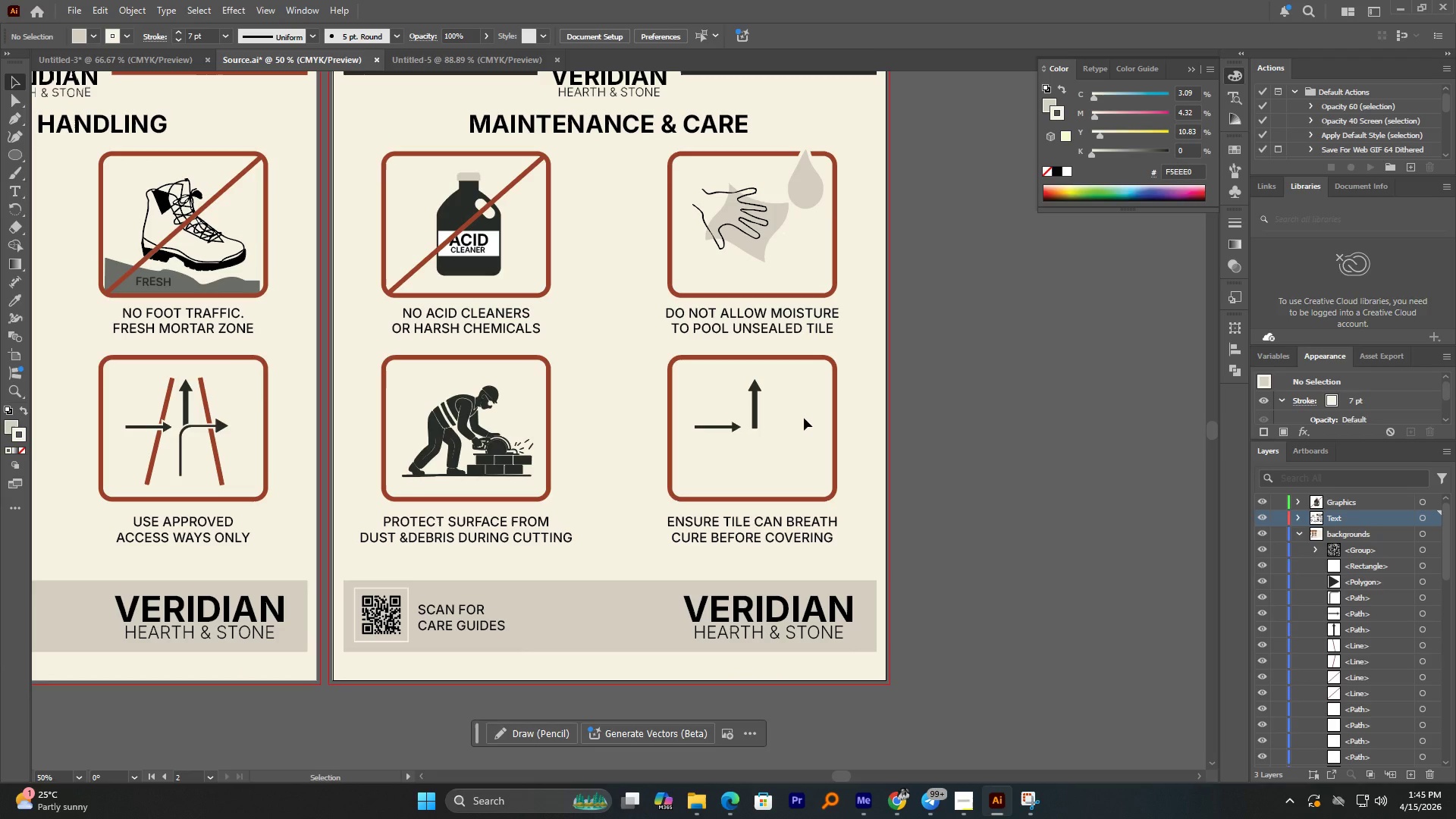 
wait(12.01)
 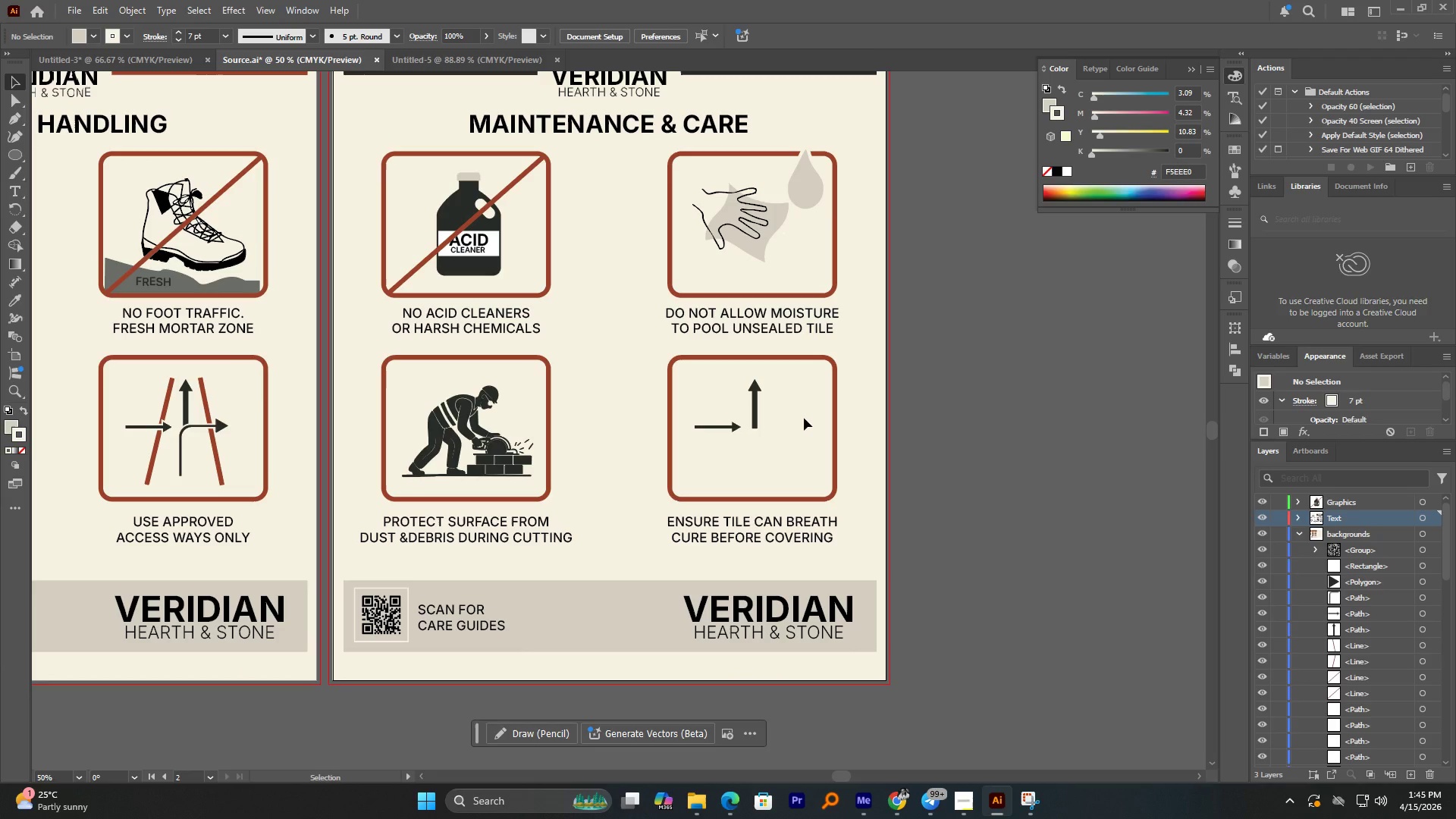 
hold_key(key=AltLeft, duration=1.84)
scroll: coordinate [769, 454], scroll_direction: up, amount: 1.0
 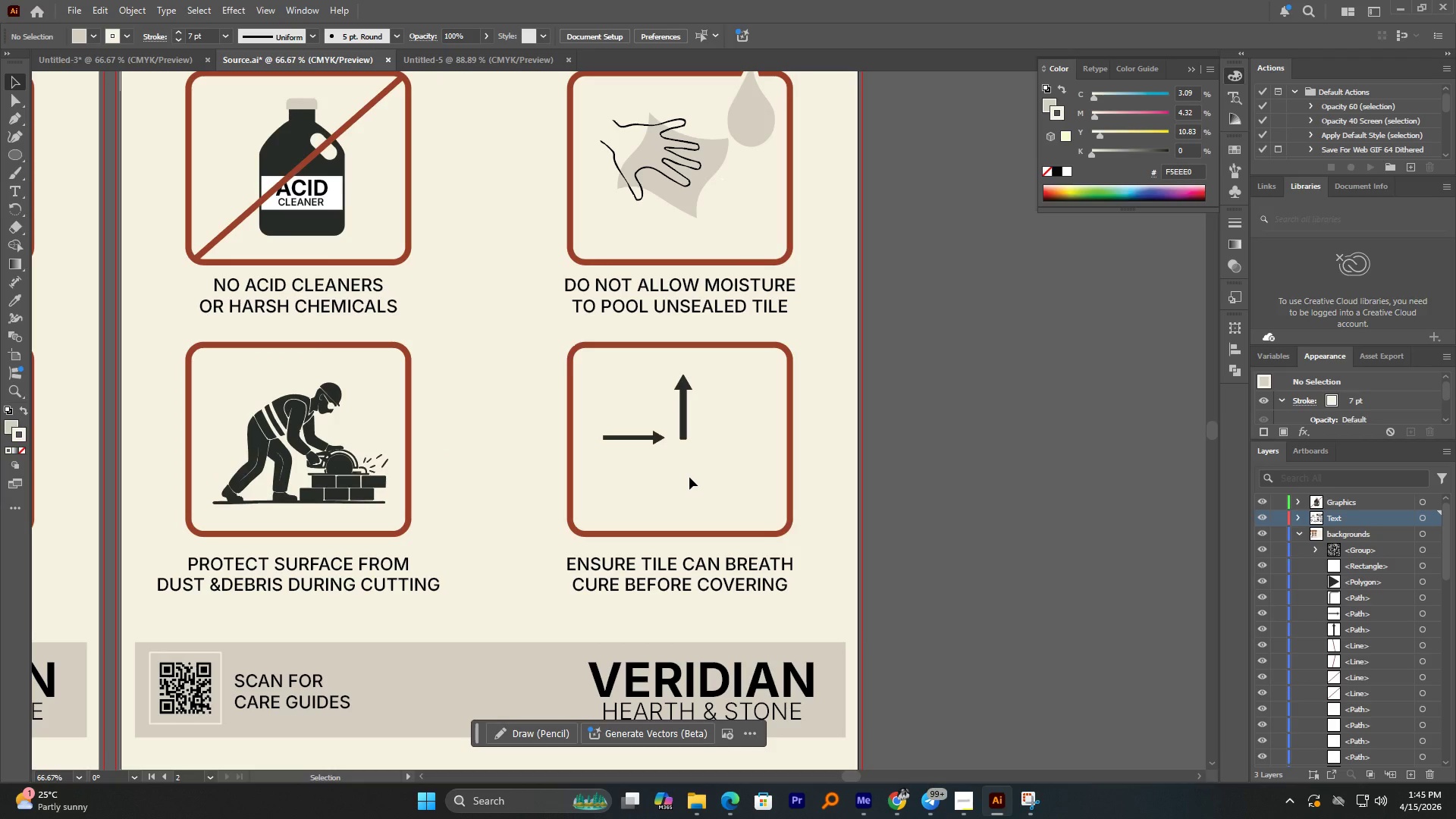 
wait(11.55)
 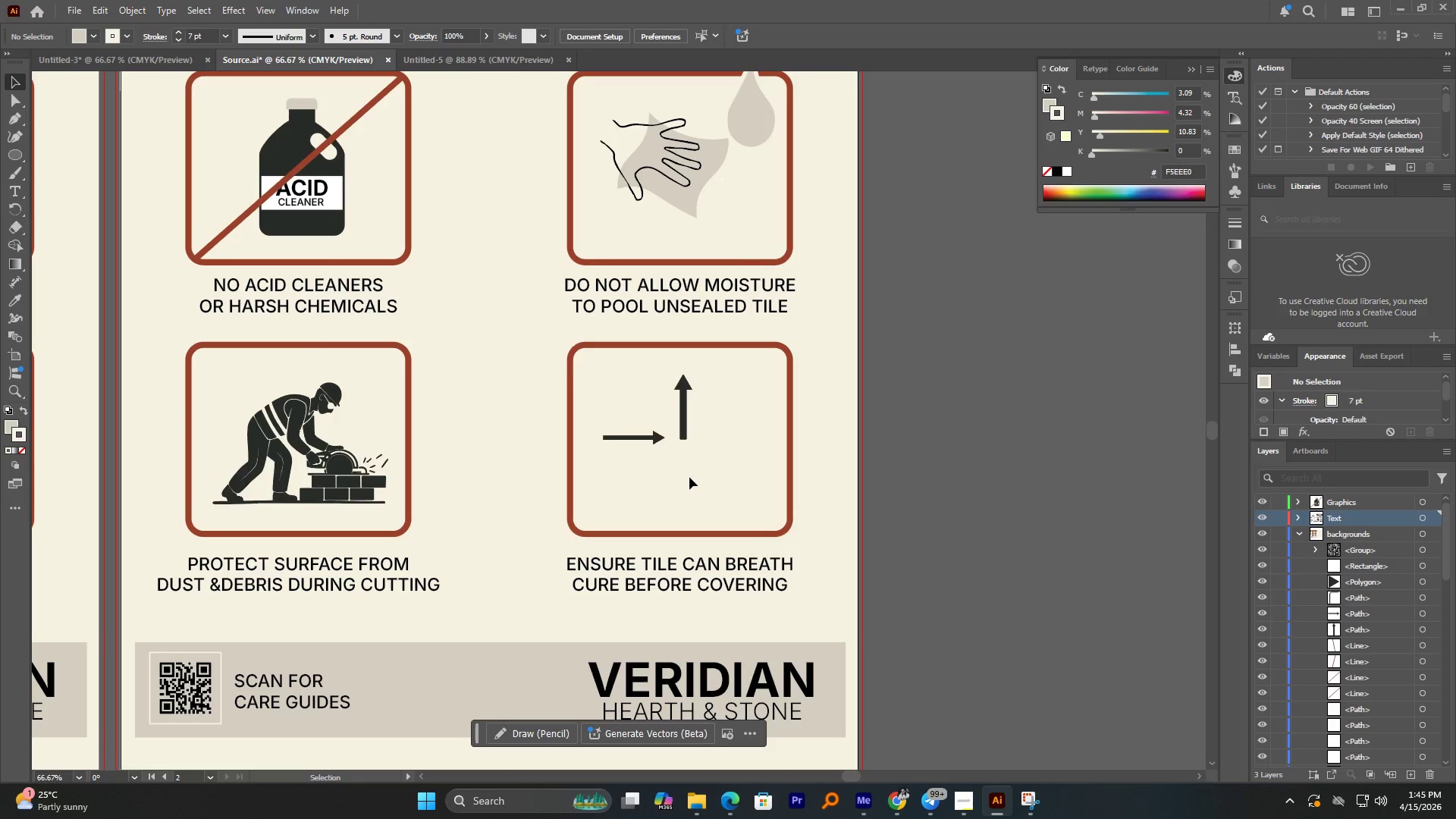 
right_click([11, 148])
 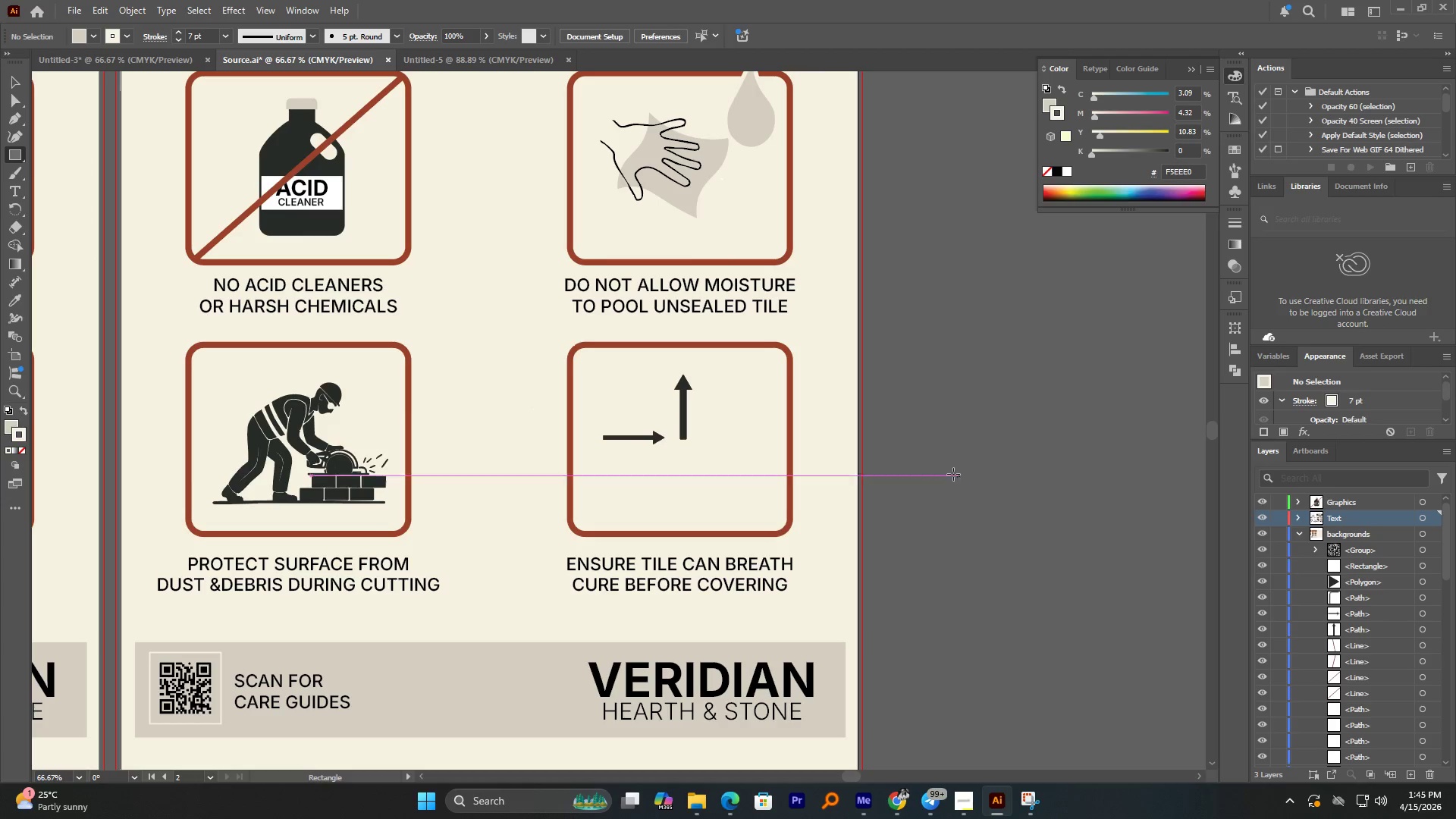 
hold_key(key=ShiftLeft, duration=1.2)
left_click_drag(start_coordinate=[906, 437], to_coordinate=[990, 571])
 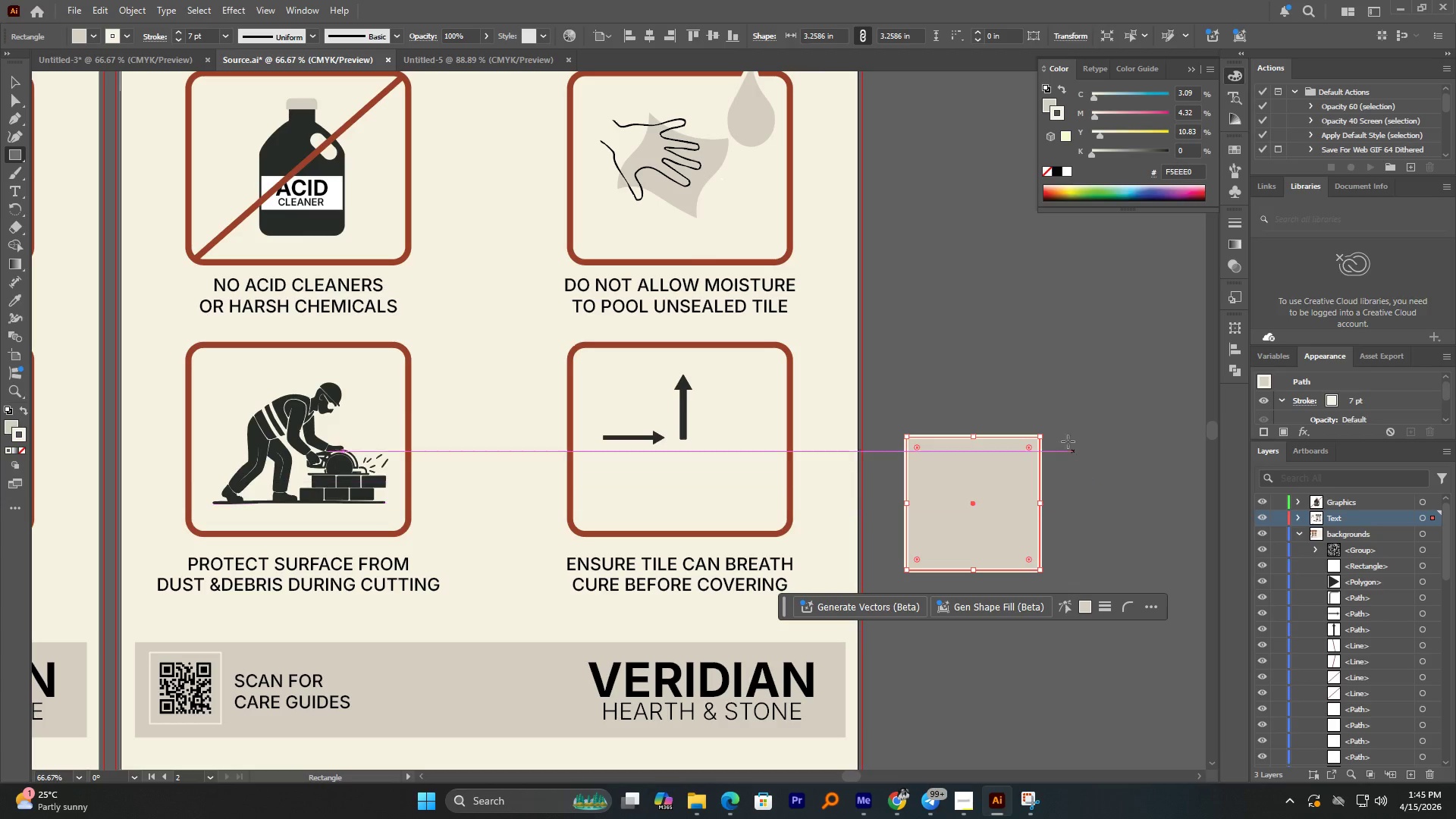 
left_click_drag(start_coordinate=[1046, 434], to_coordinate=[965, 413])
 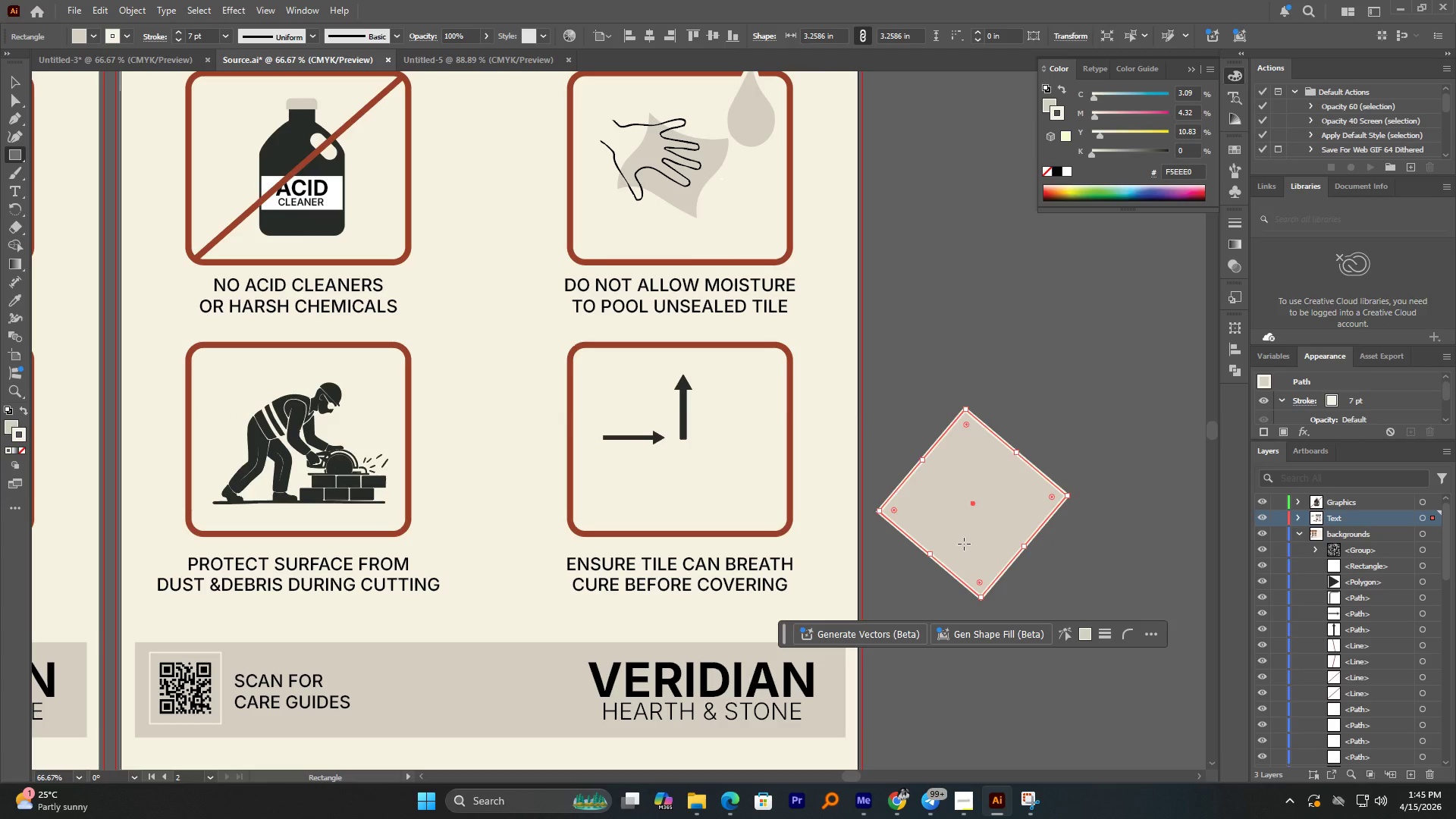 
wait(5.73)
 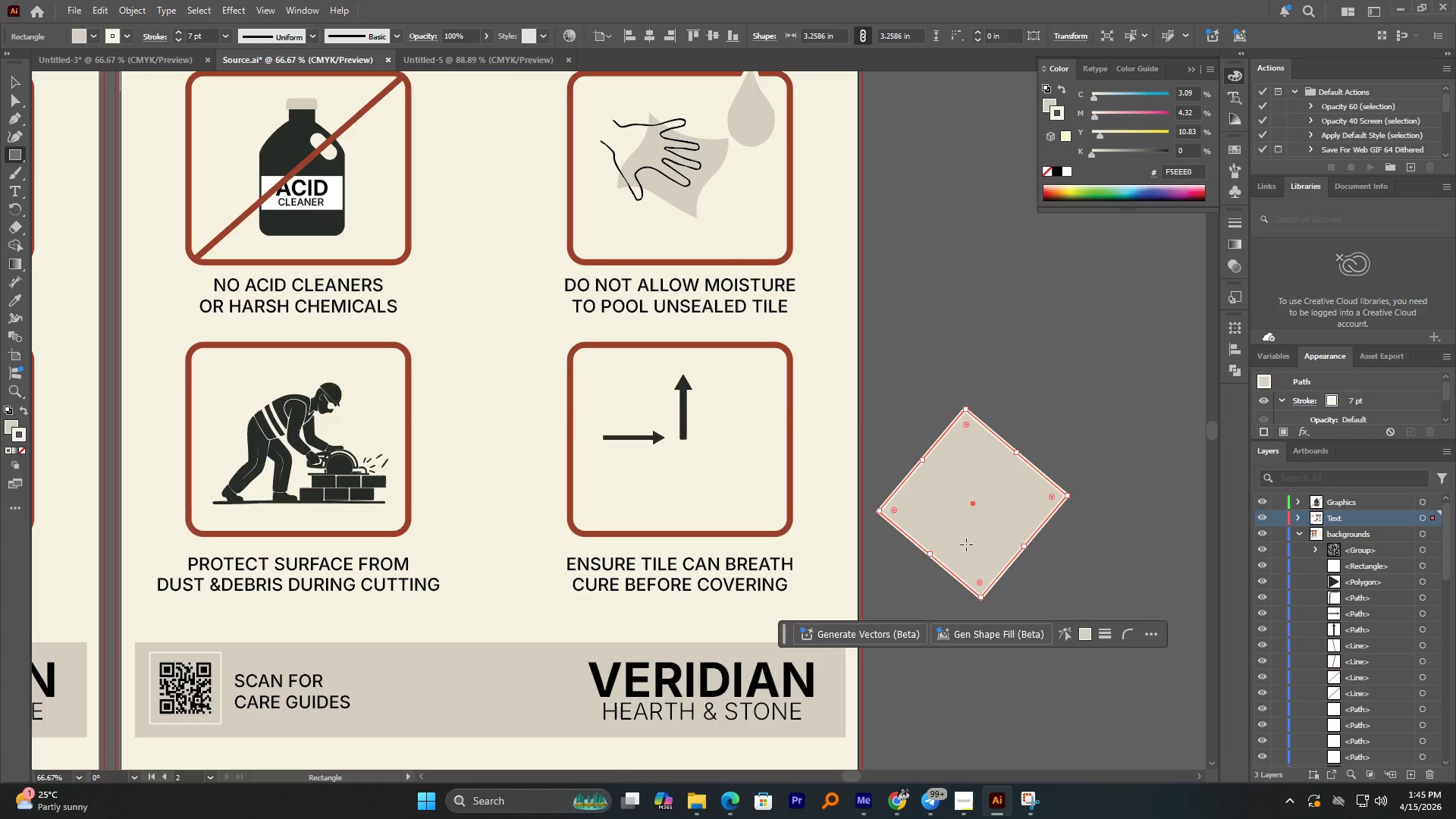 
hold_key(key=AltLeft, duration=0.83)
scroll: coordinate [546, 441], scroll_direction: down, amount: 2.0
 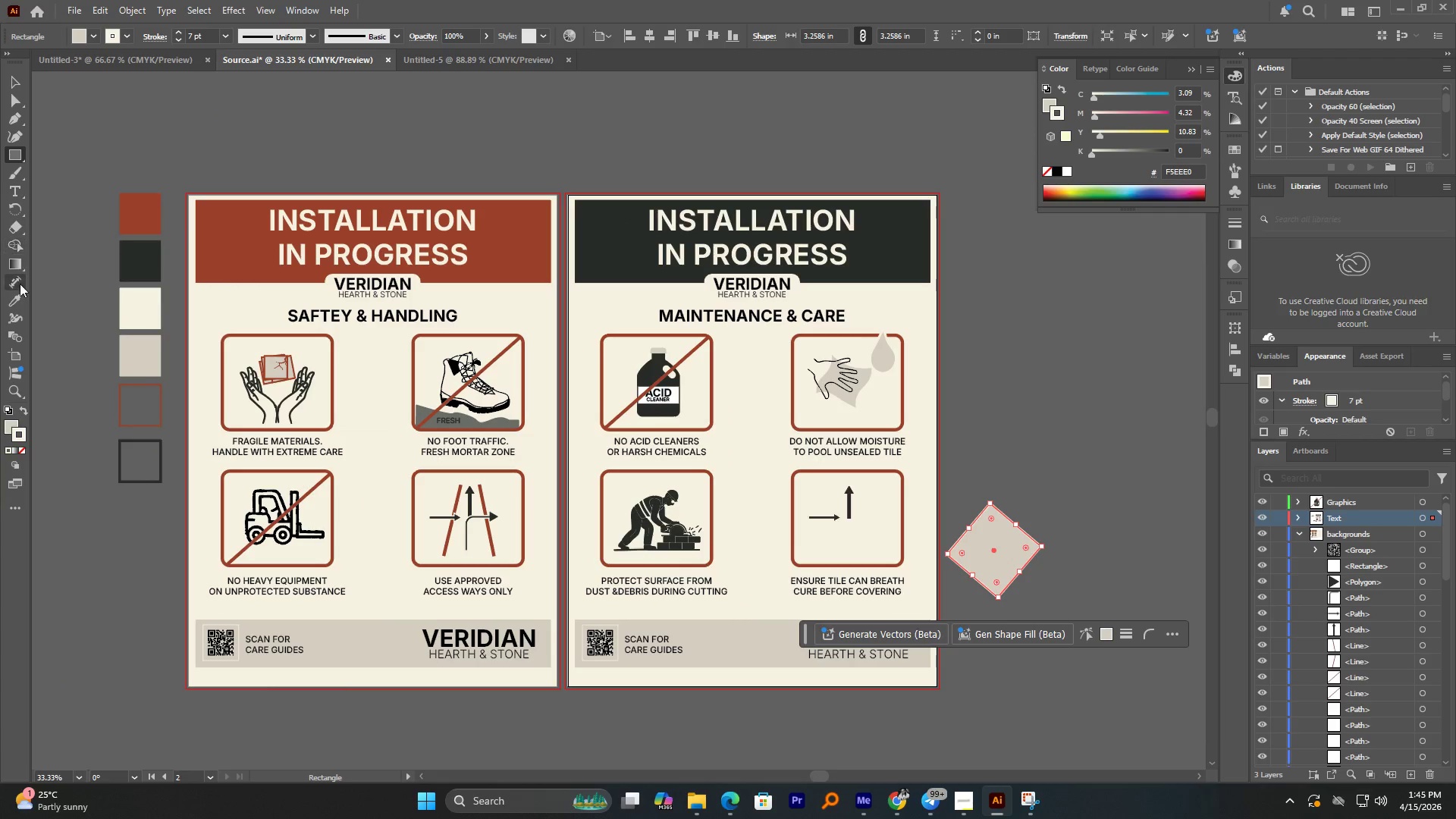 
double_click([143, 256])
 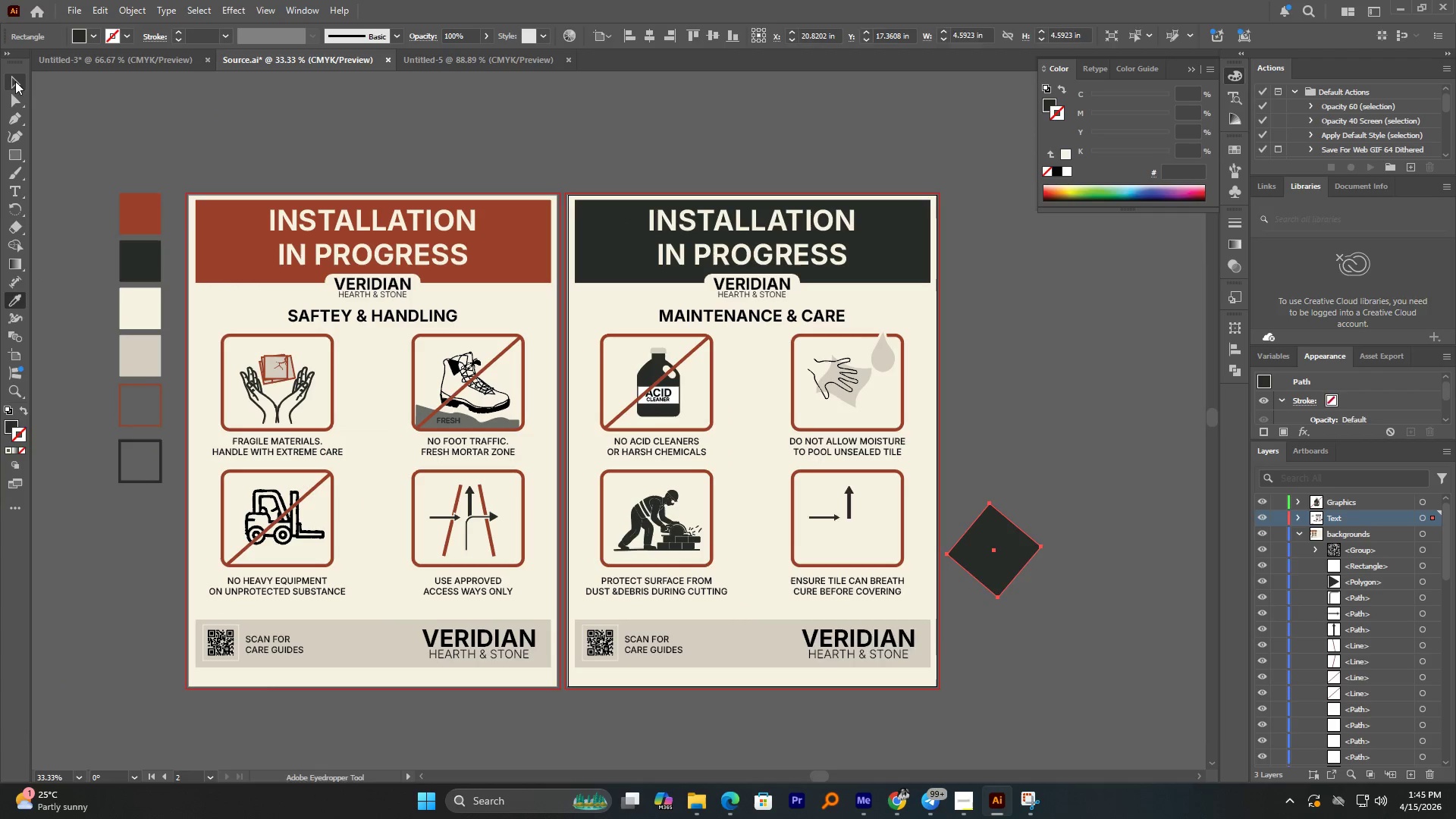 
hold_key(key=AltLeft, duration=2.02)
scroll: coordinate [1030, 495], scroll_direction: up, amount: 2.0
 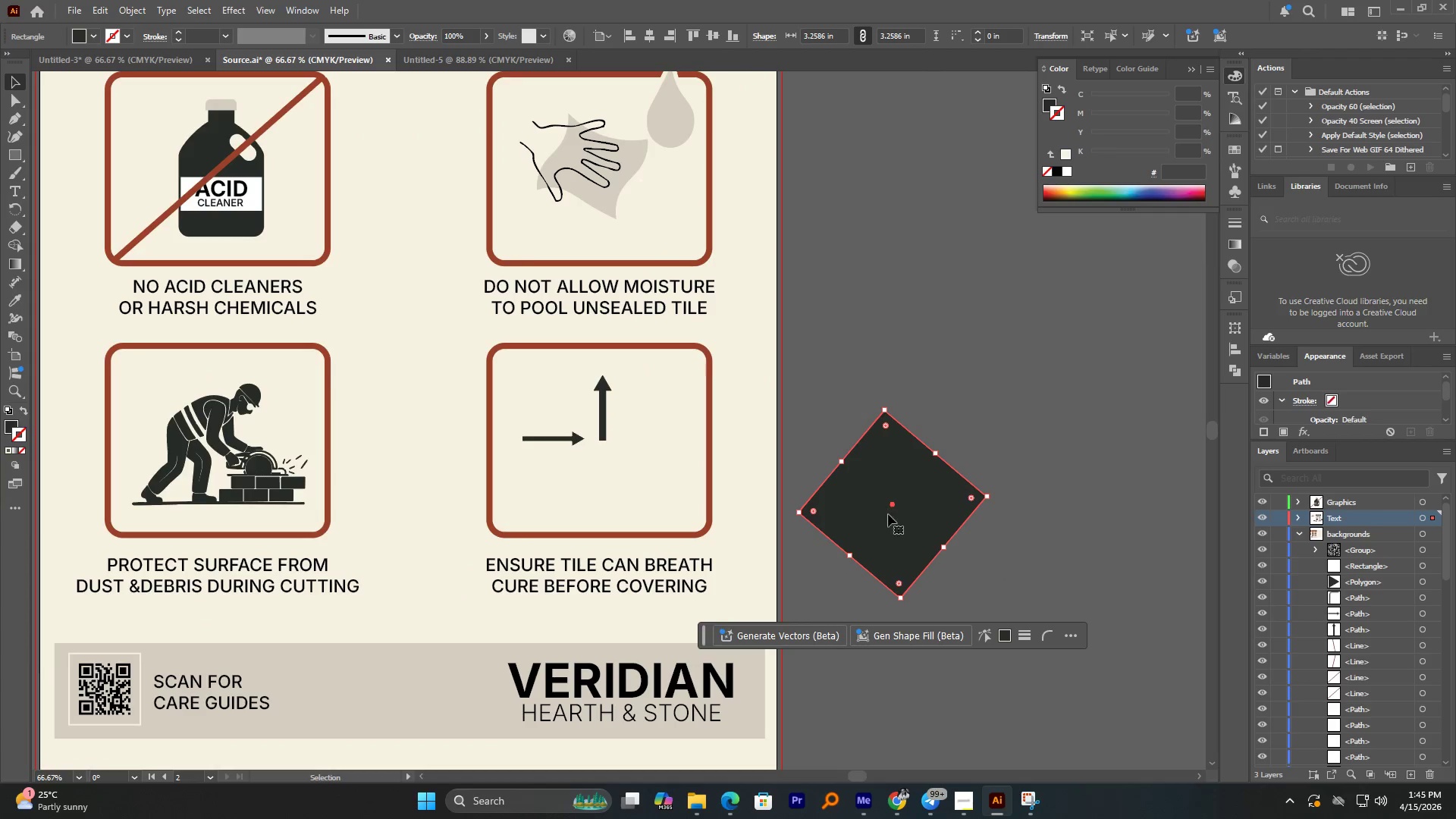 
left_click_drag(start_coordinate=[901, 508], to_coordinate=[899, 499])
 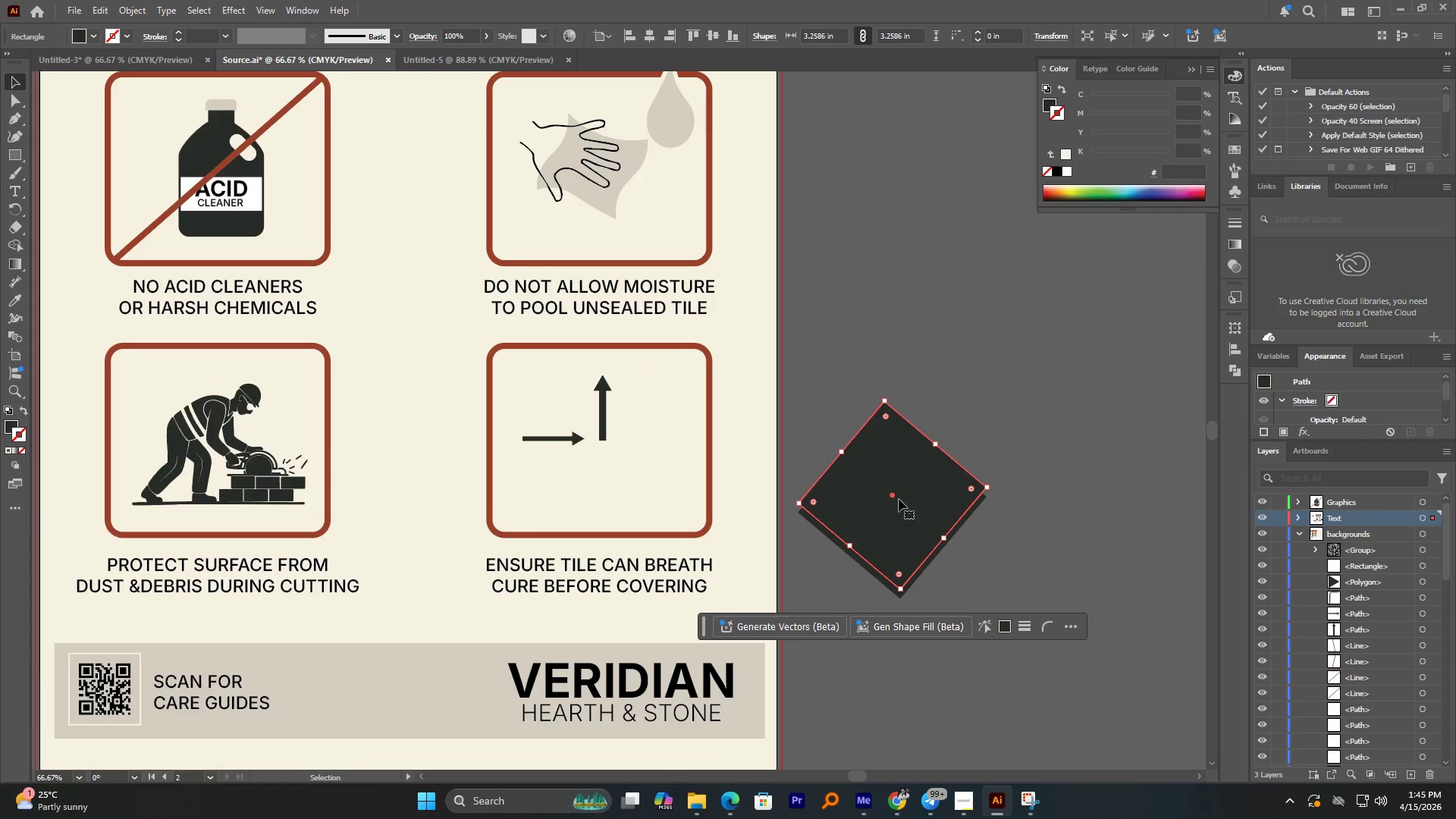 
hold_key(key=AltLeft, duration=2.41)
 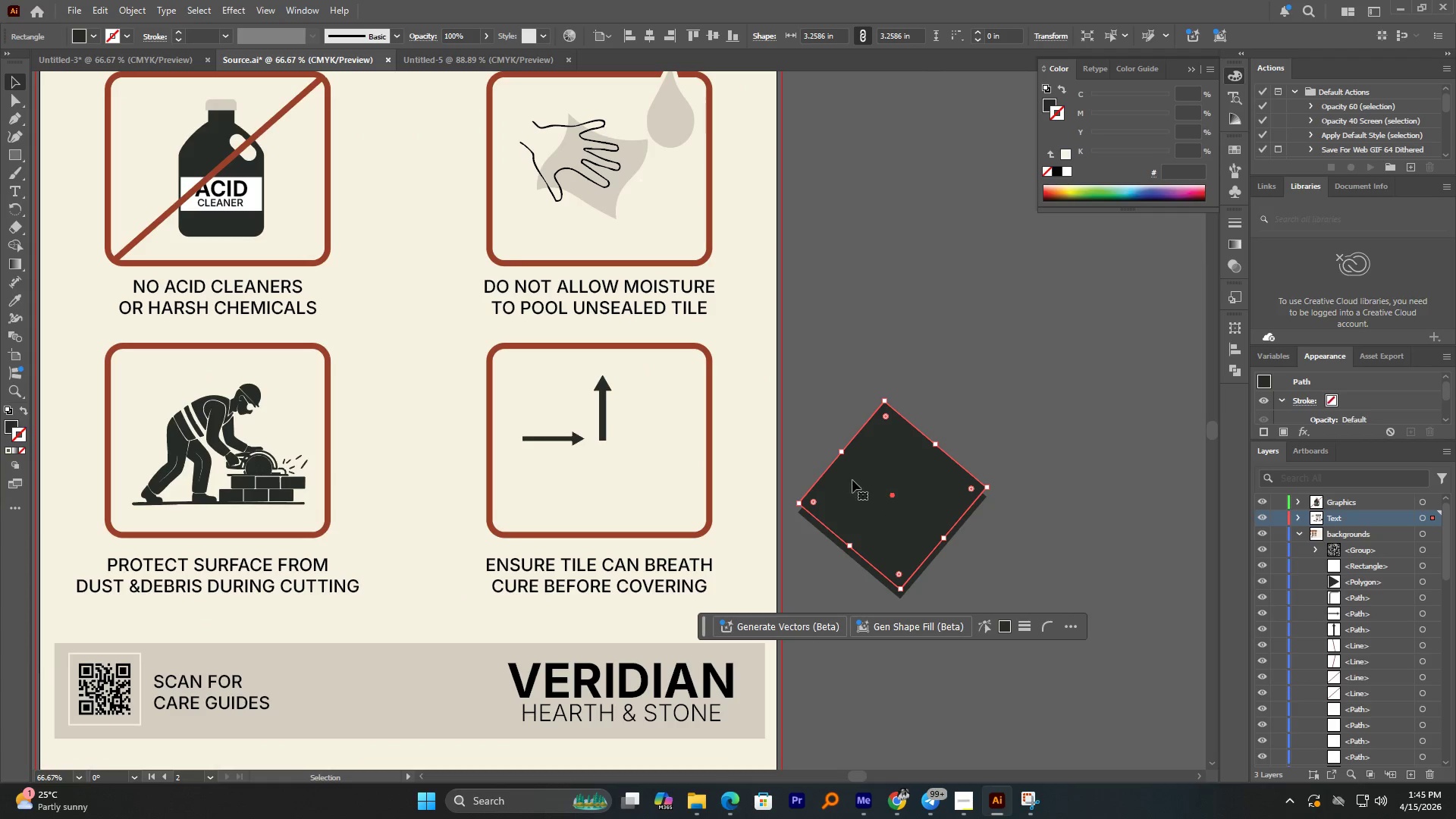 
hold_key(key=ShiftLeft, duration=0.48)
 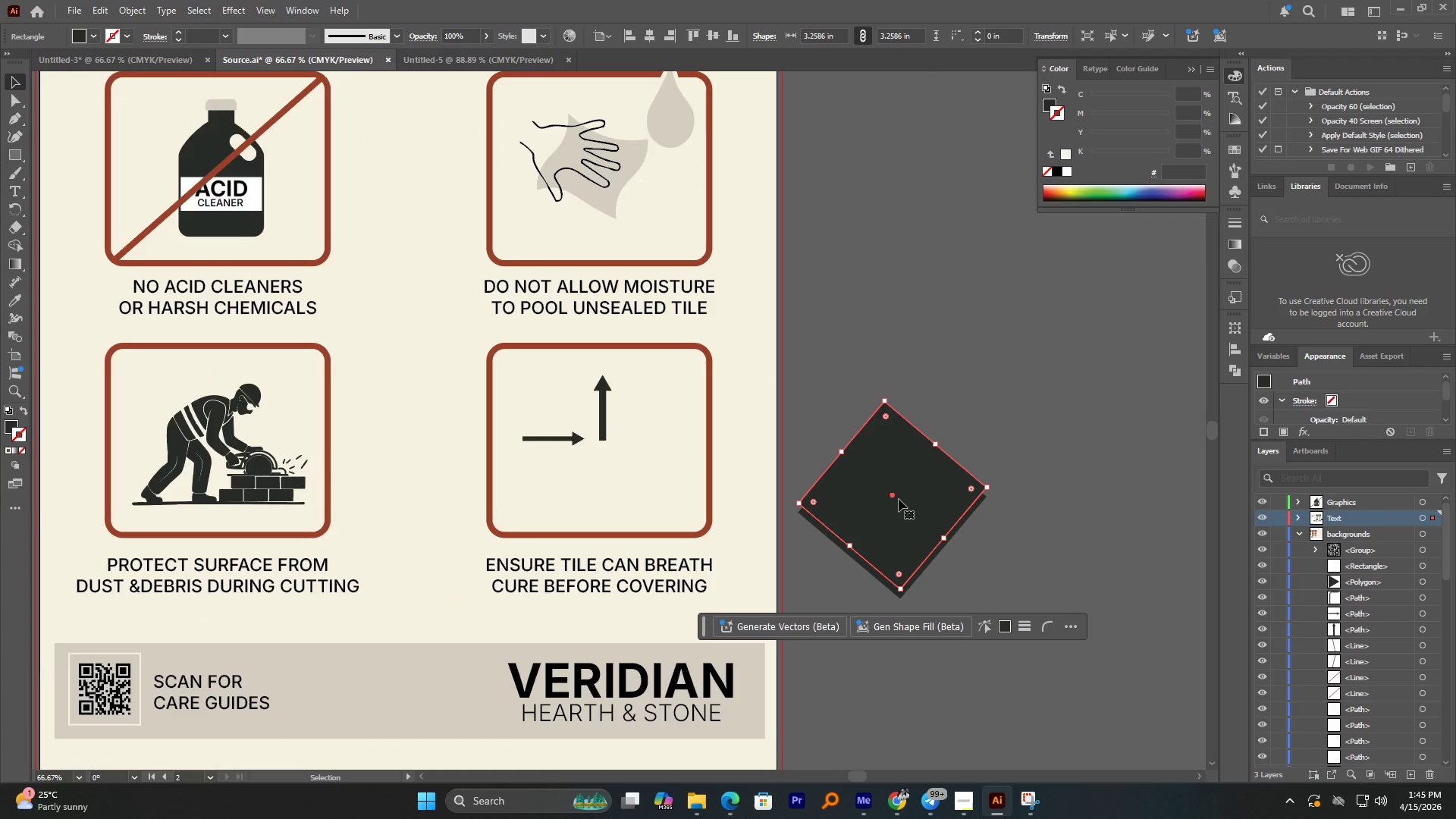 
hold_key(key=AltLeft, duration=1.02)
scroll: coordinate [740, 433], scroll_direction: down, amount: 1.0
 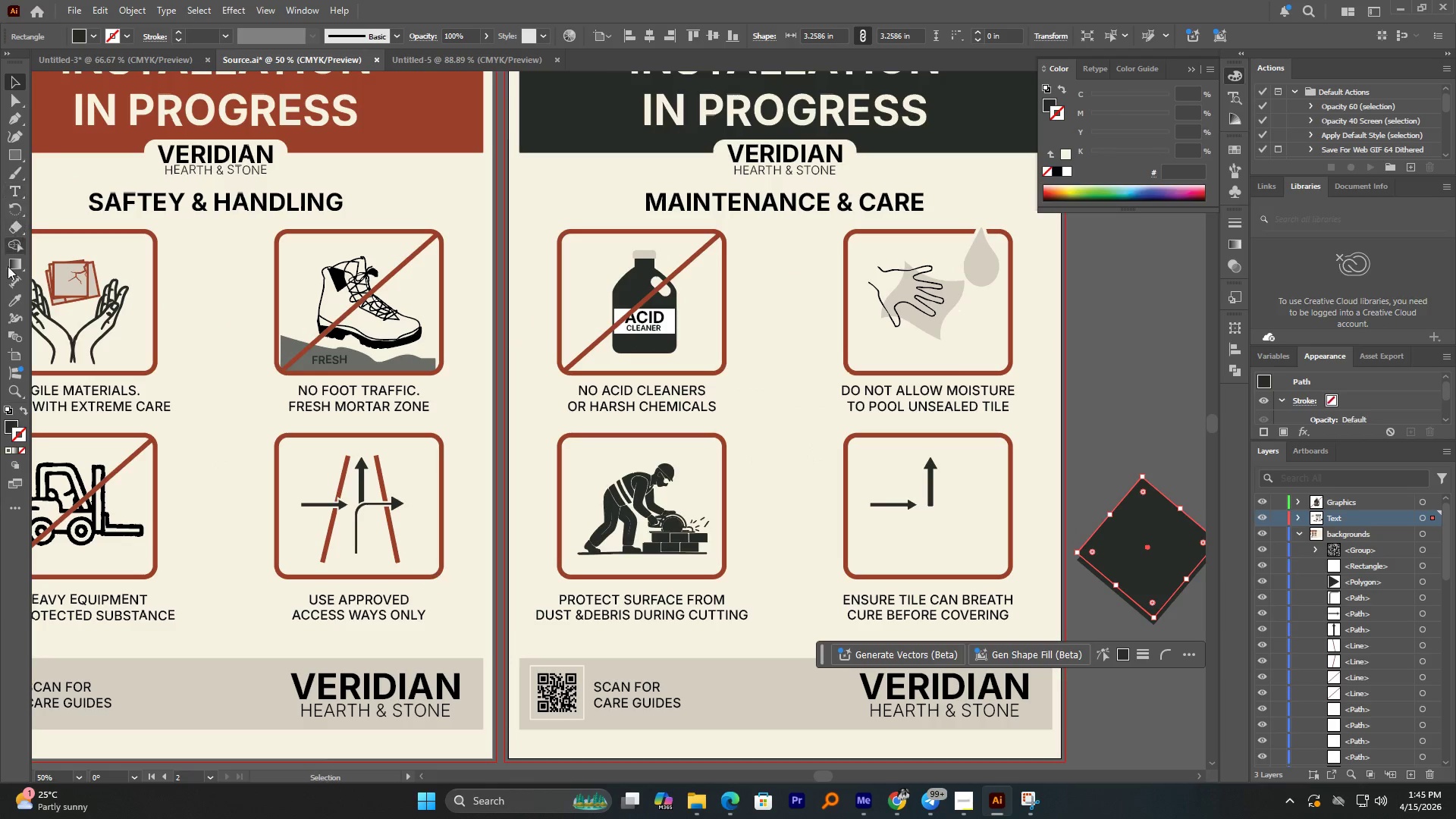 
left_click([13, 298])
 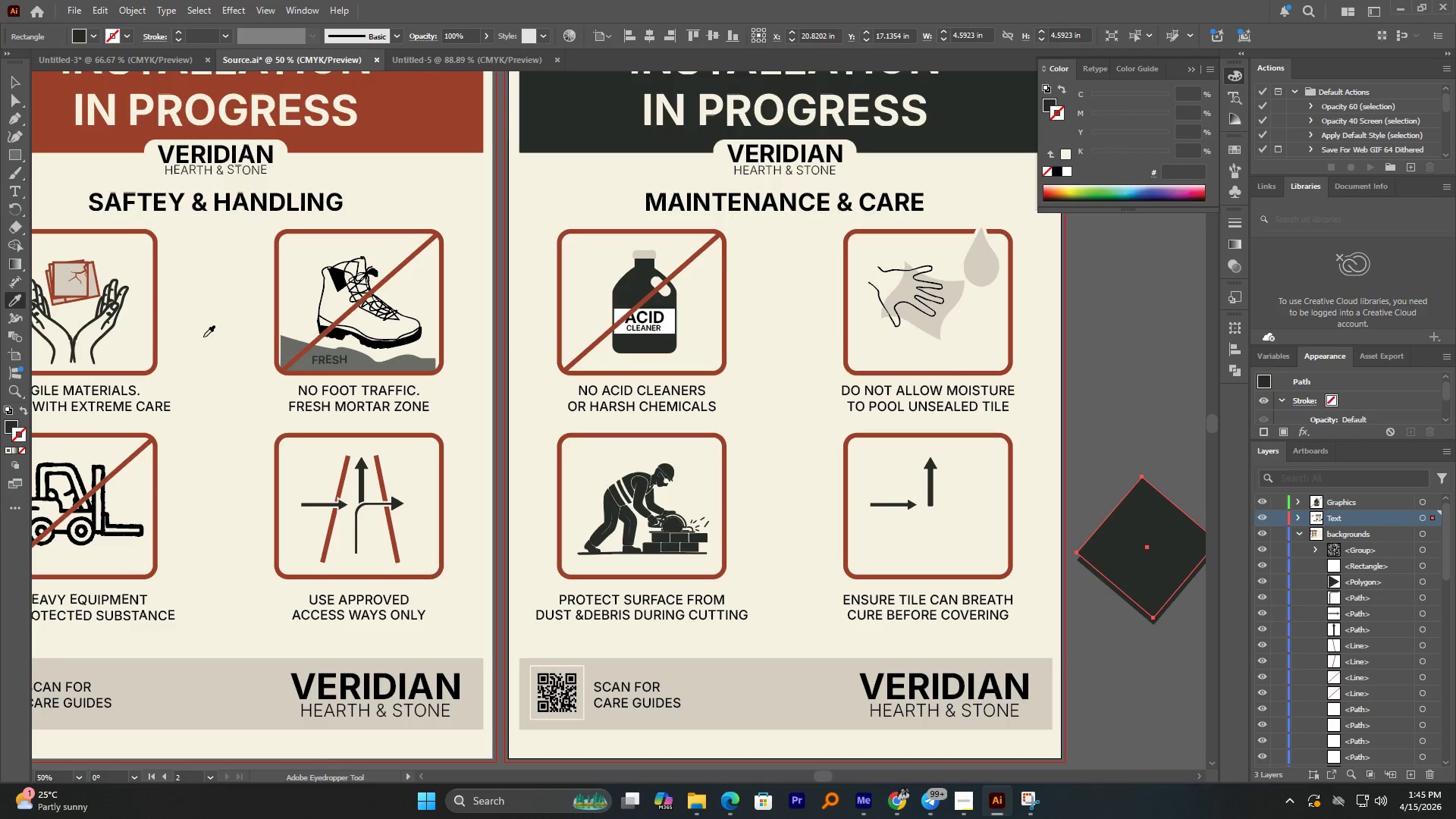 
left_click([206, 334])
 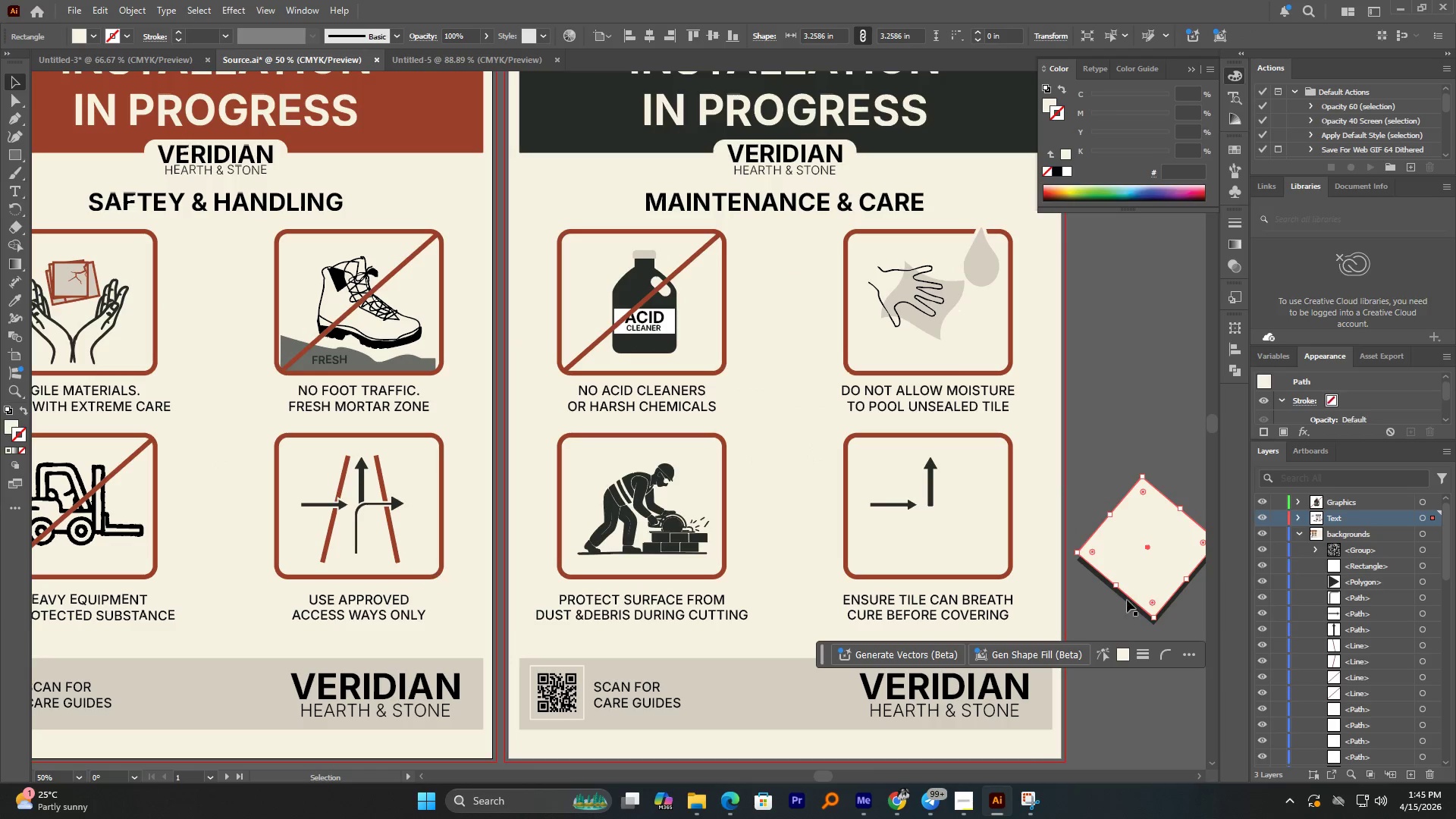 
double_click([1105, 608])
 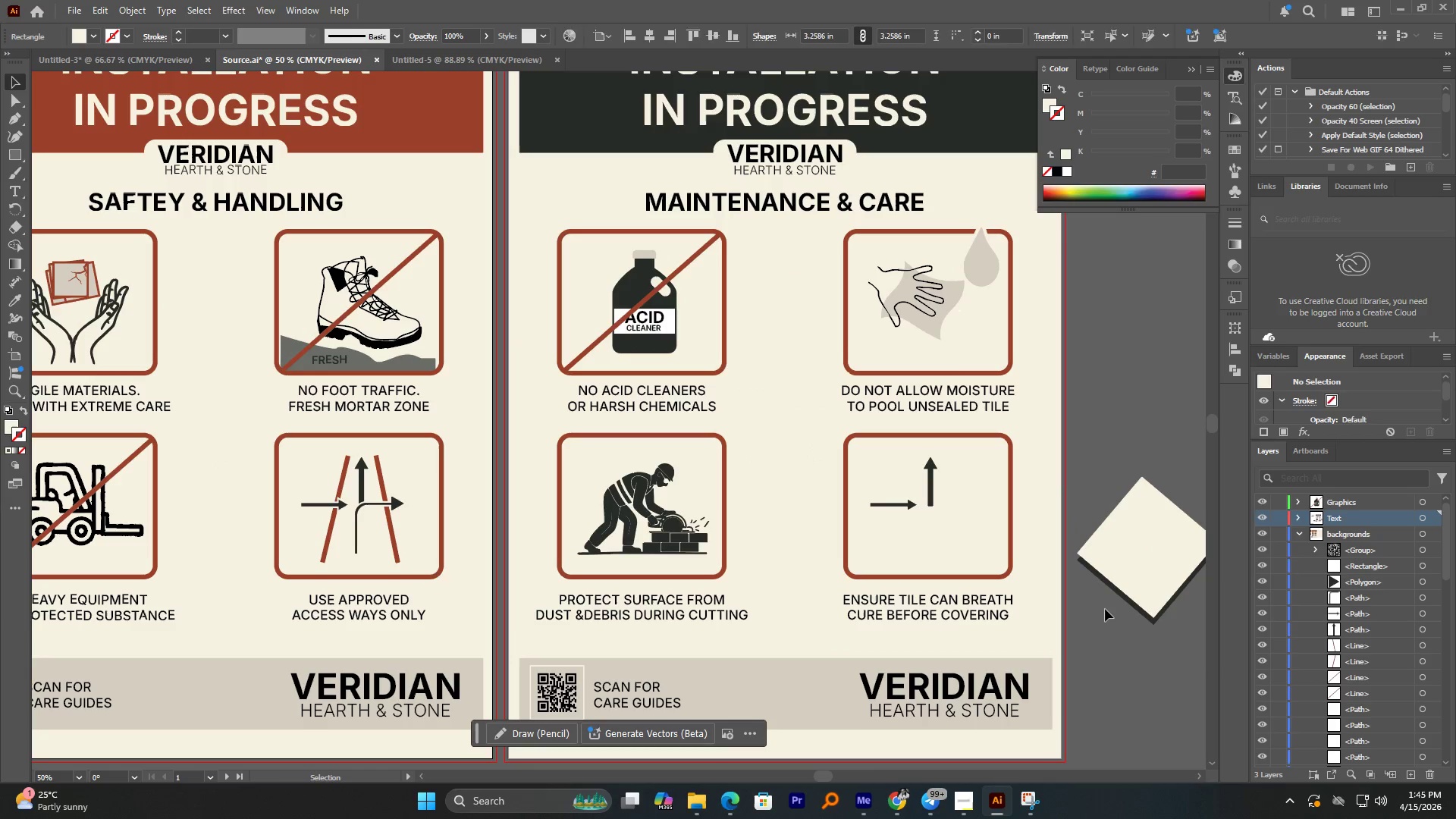 
hold_key(key=AltLeft, duration=1.95)
scroll: coordinate [854, 587], scroll_direction: up, amount: 1.0
 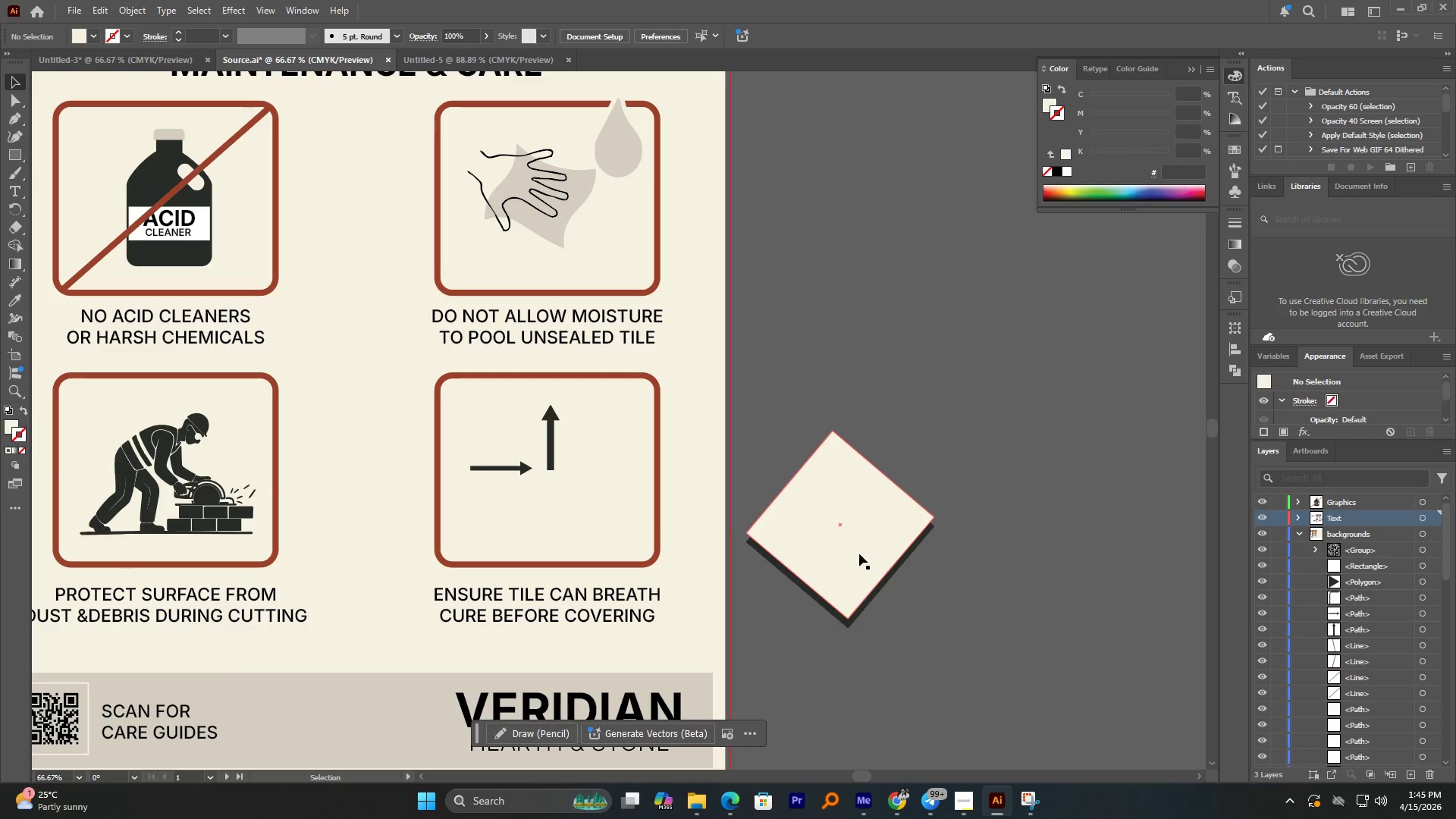 
left_click_drag(start_coordinate=[859, 551], to_coordinate=[861, 545])
 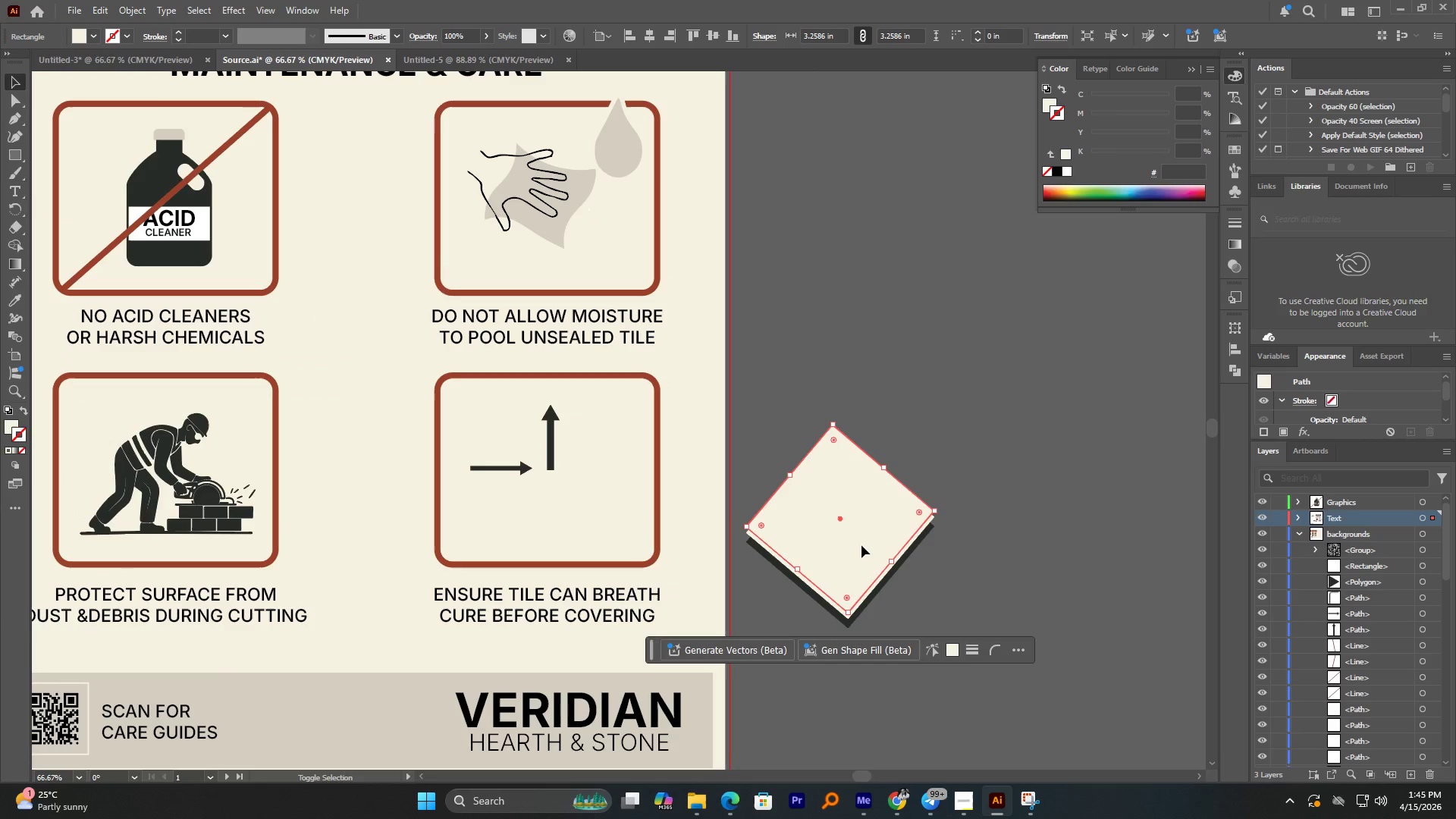 
hold_key(key=AltLeft, duration=3.59)
 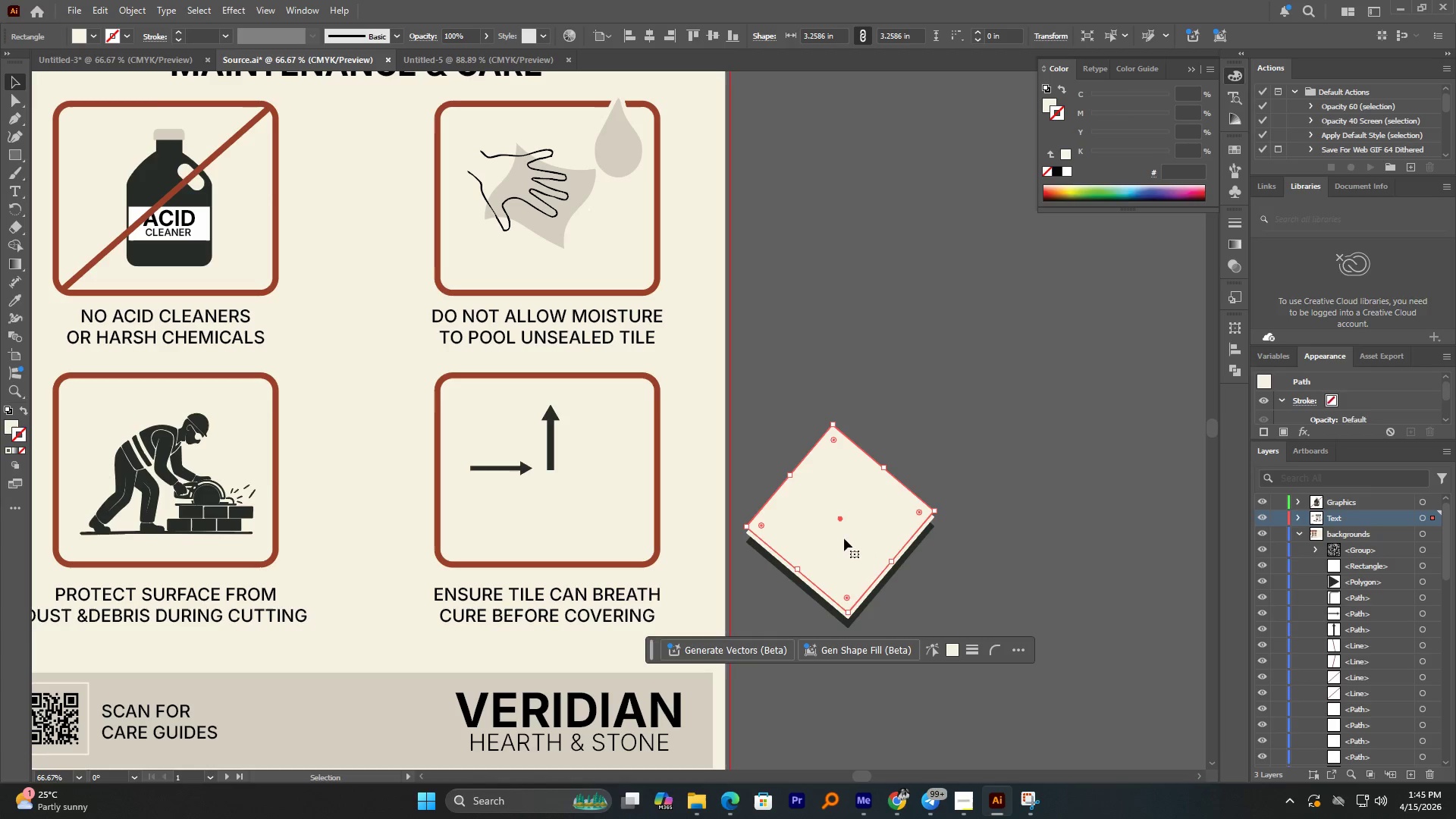 
hold_key(key=ShiftLeft, duration=3.48)
 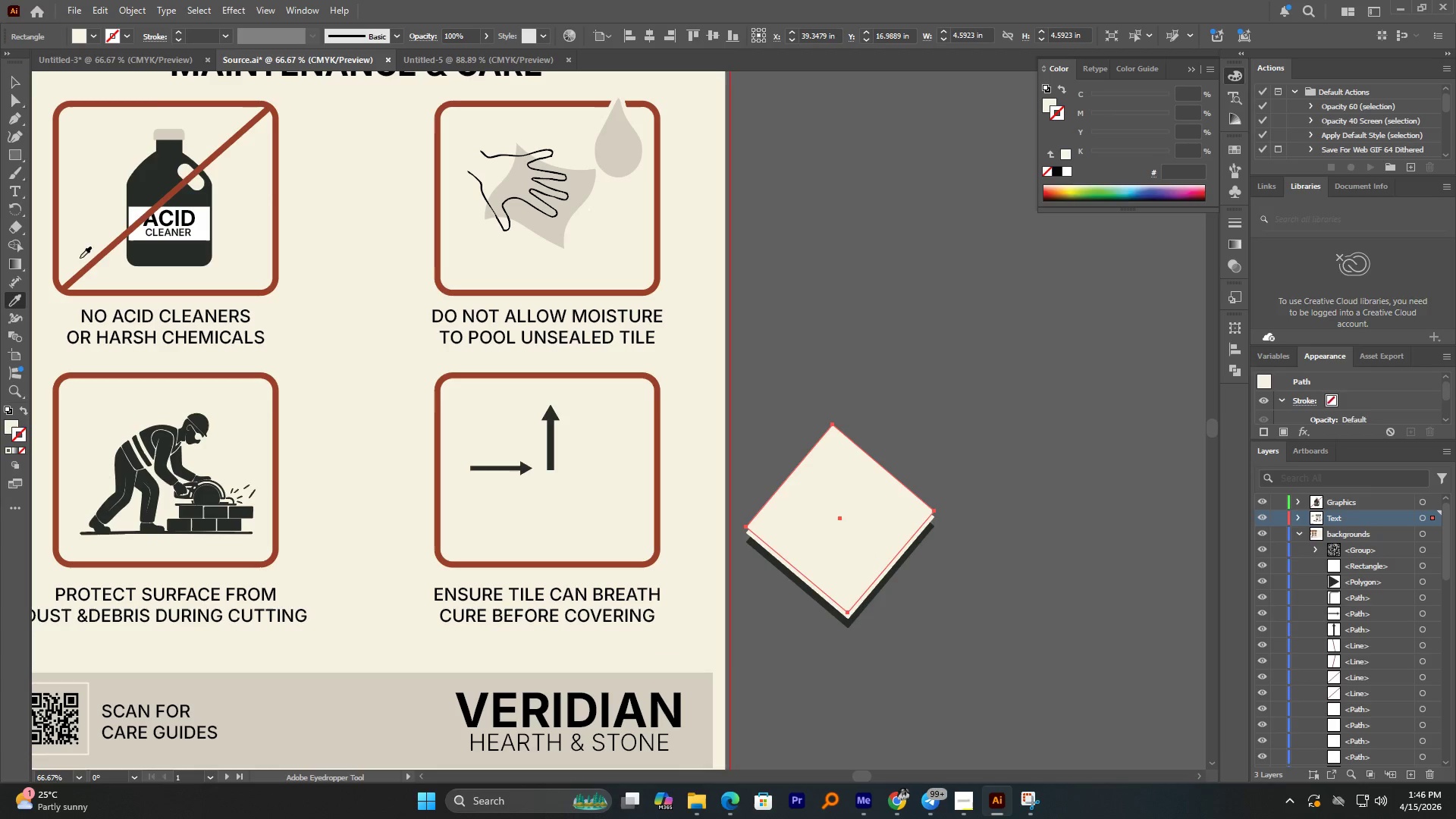 
left_click([149, 191])
 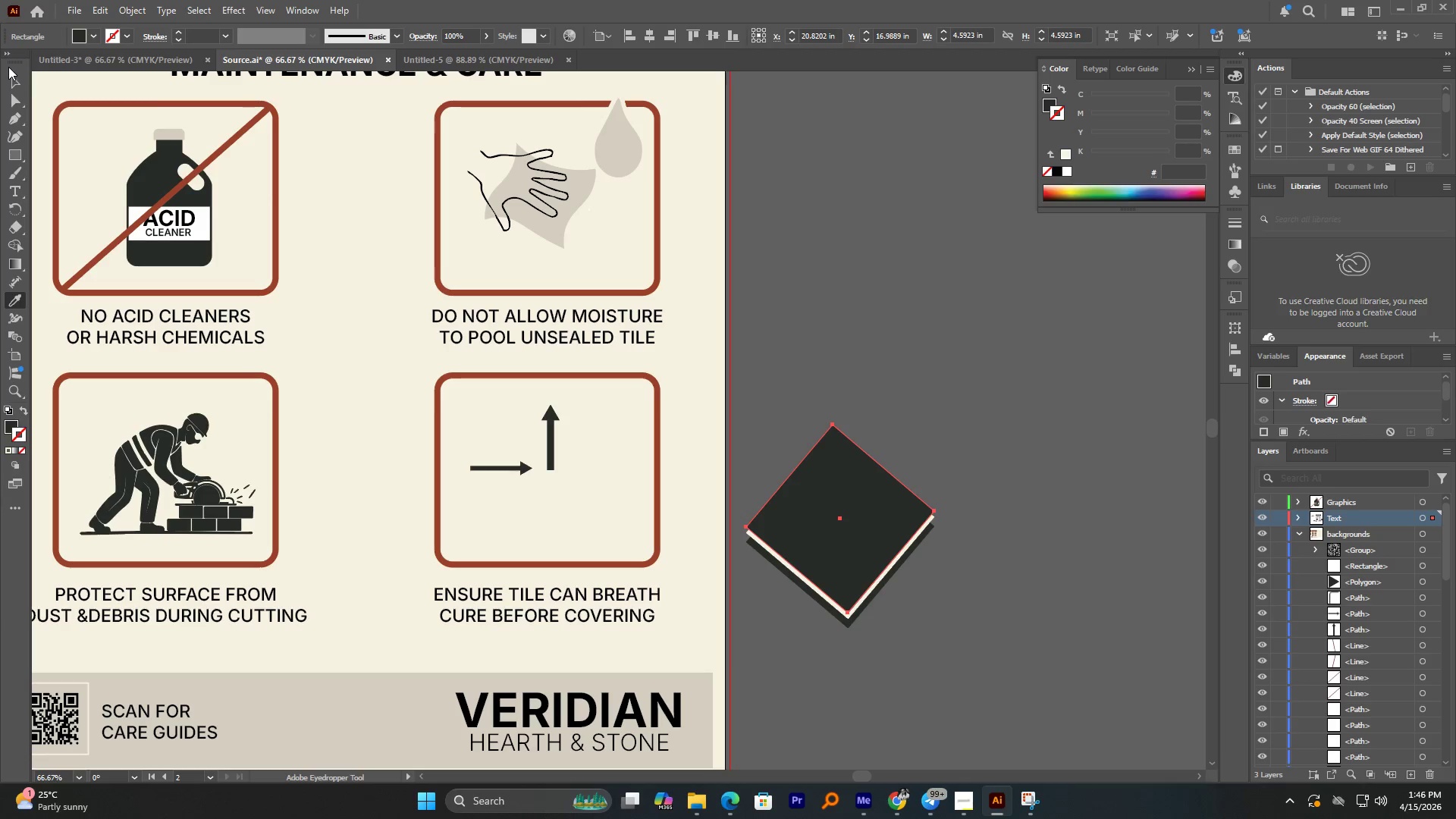 
double_click([12, 80])
 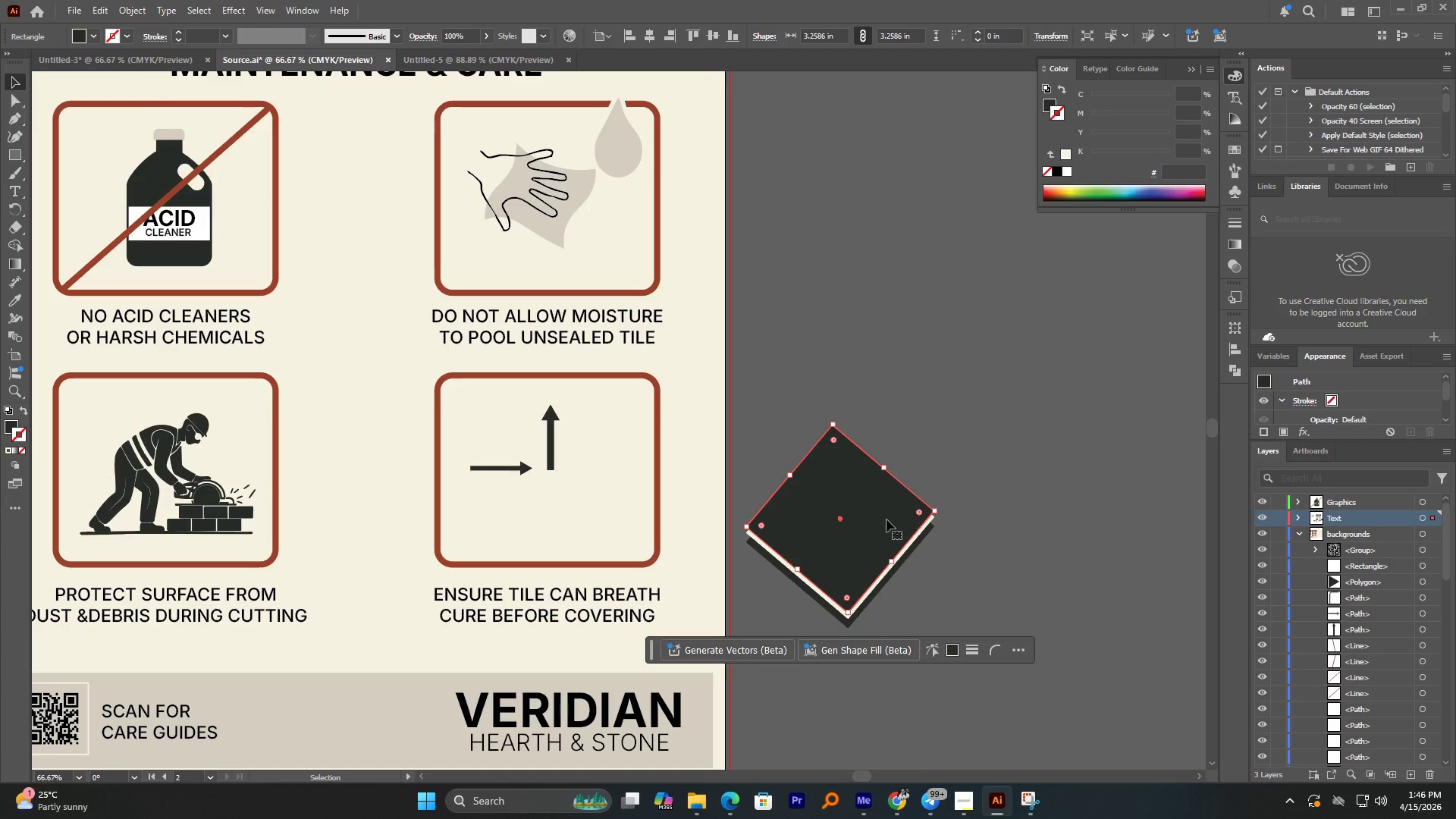 
hold_key(key=AltLeft, duration=0.58)
scroll: coordinate [880, 519], scroll_direction: up, amount: 1.0
 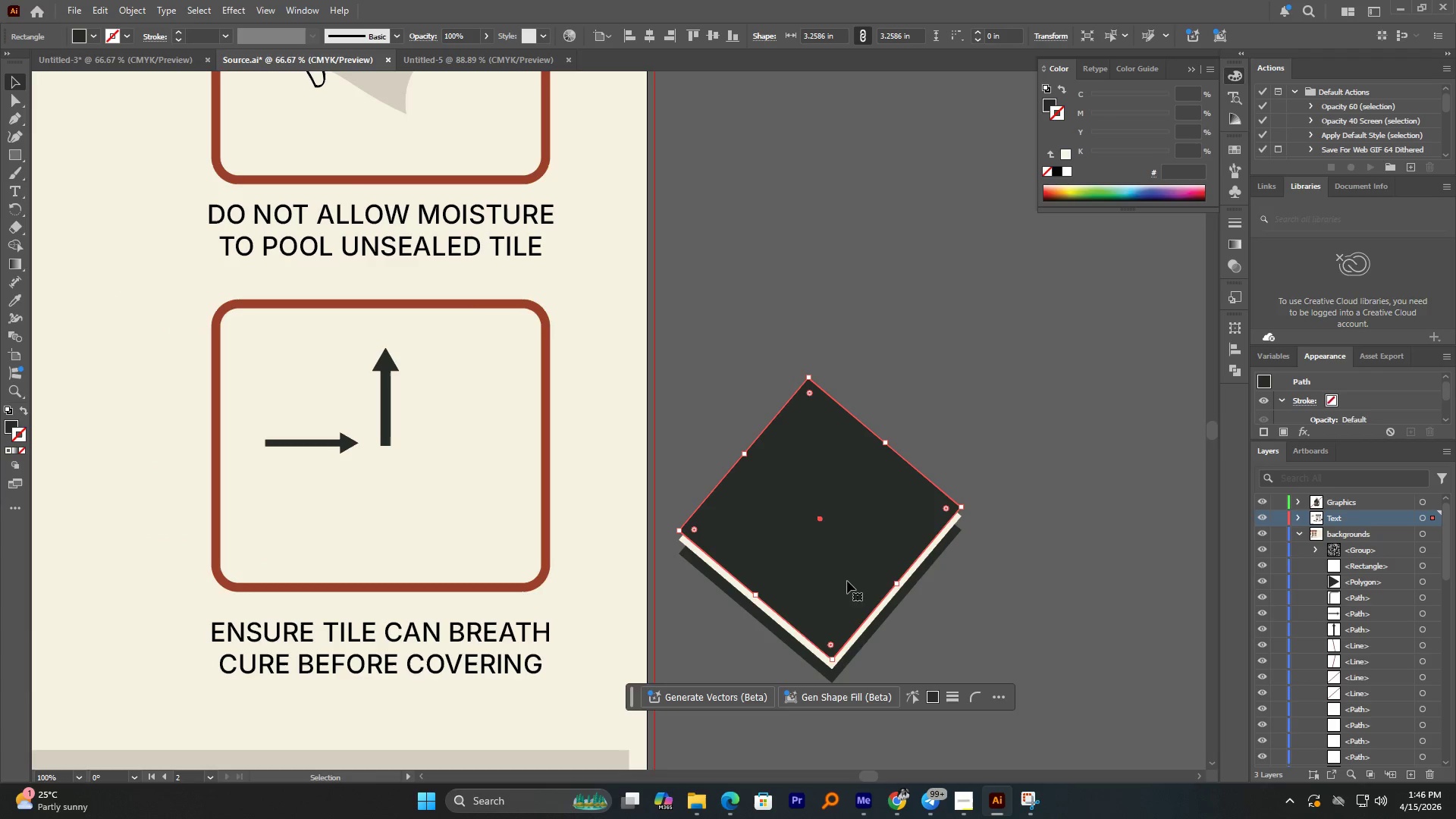 
hold_key(key=AltLeft, duration=1.59)
left_click_drag(start_coordinate=[846, 584], to_coordinate=[846, 576])
 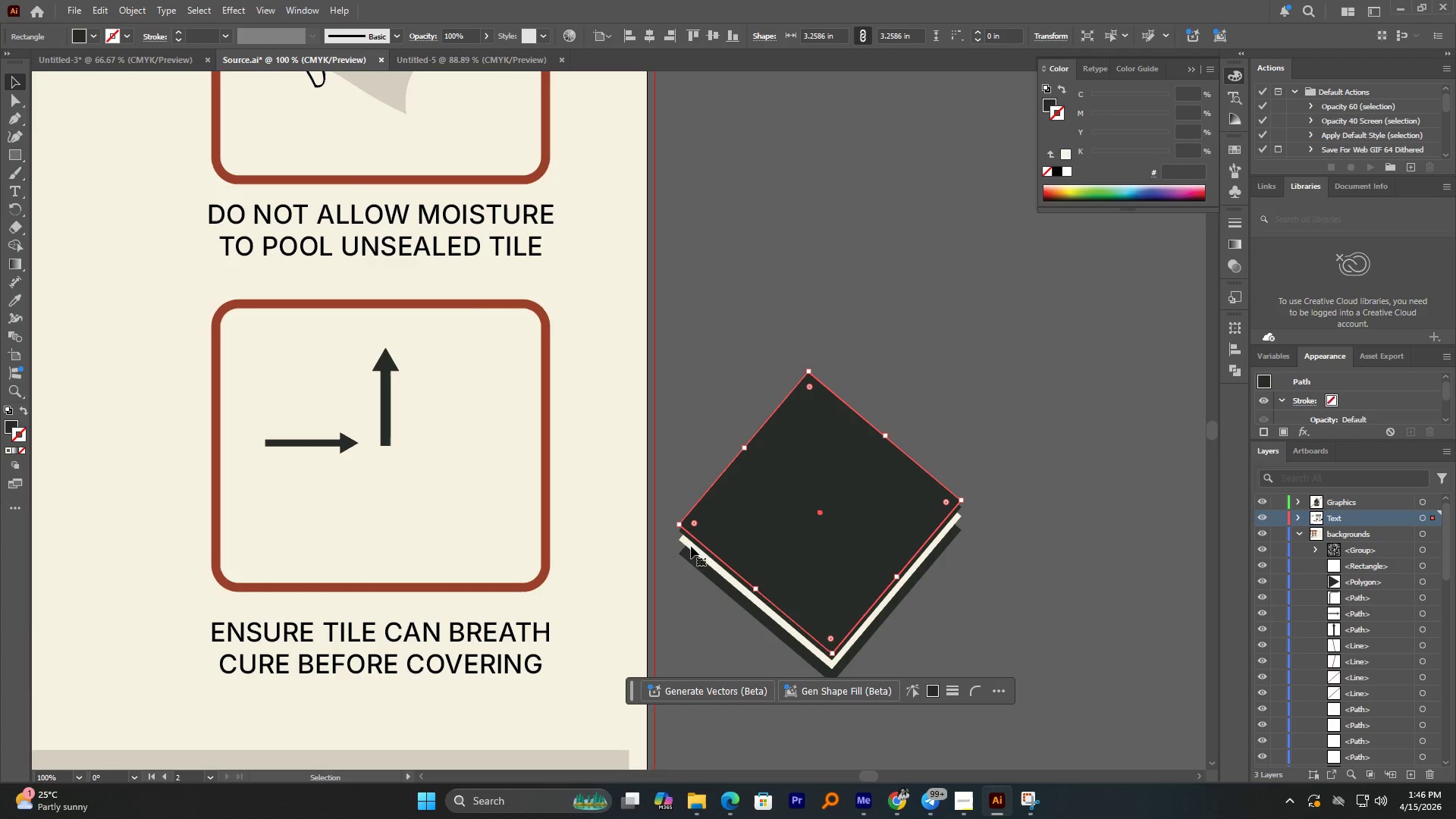 
hold_key(key=ShiftLeft, duration=1.42)
 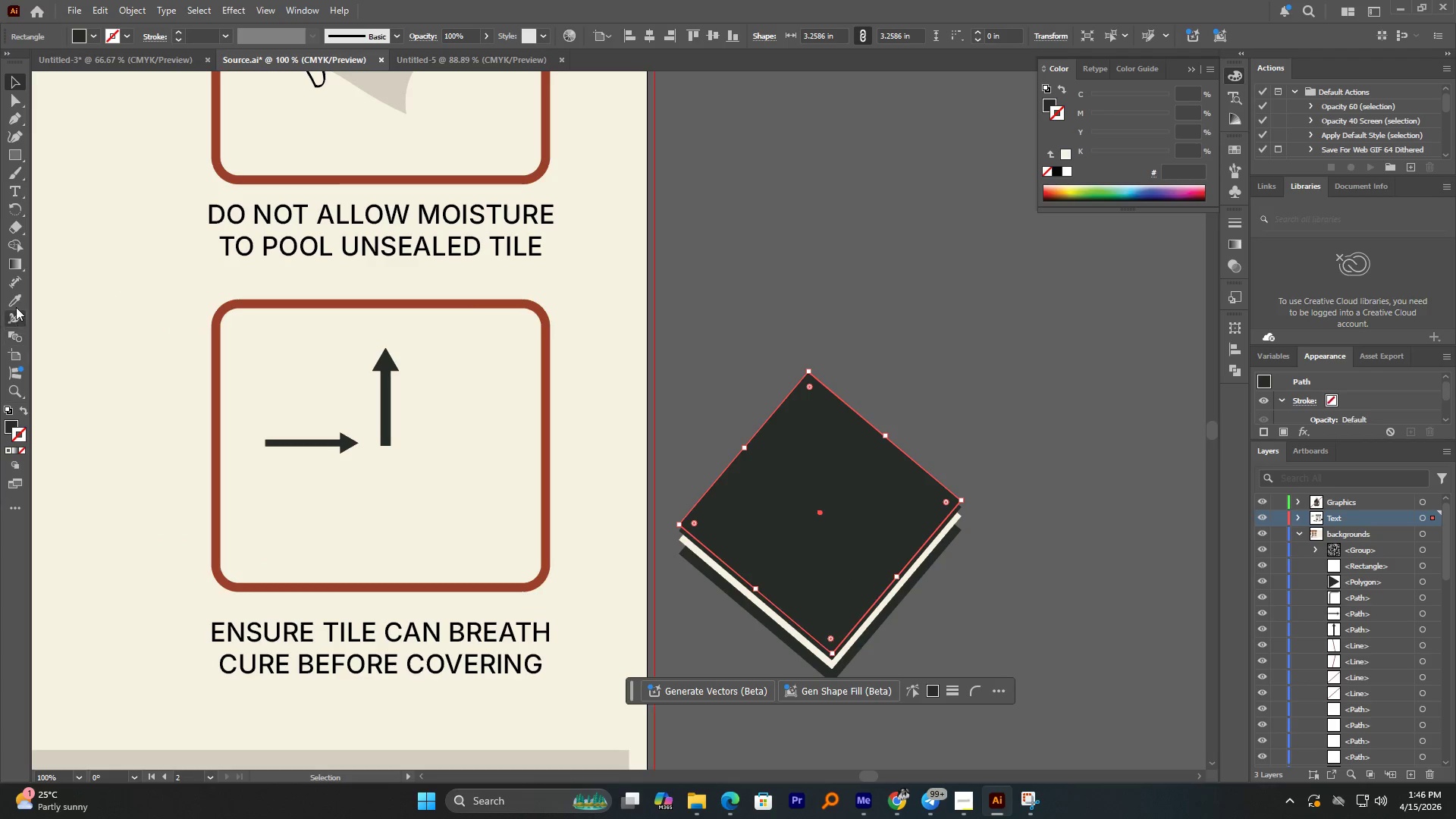 
double_click([136, 323])
 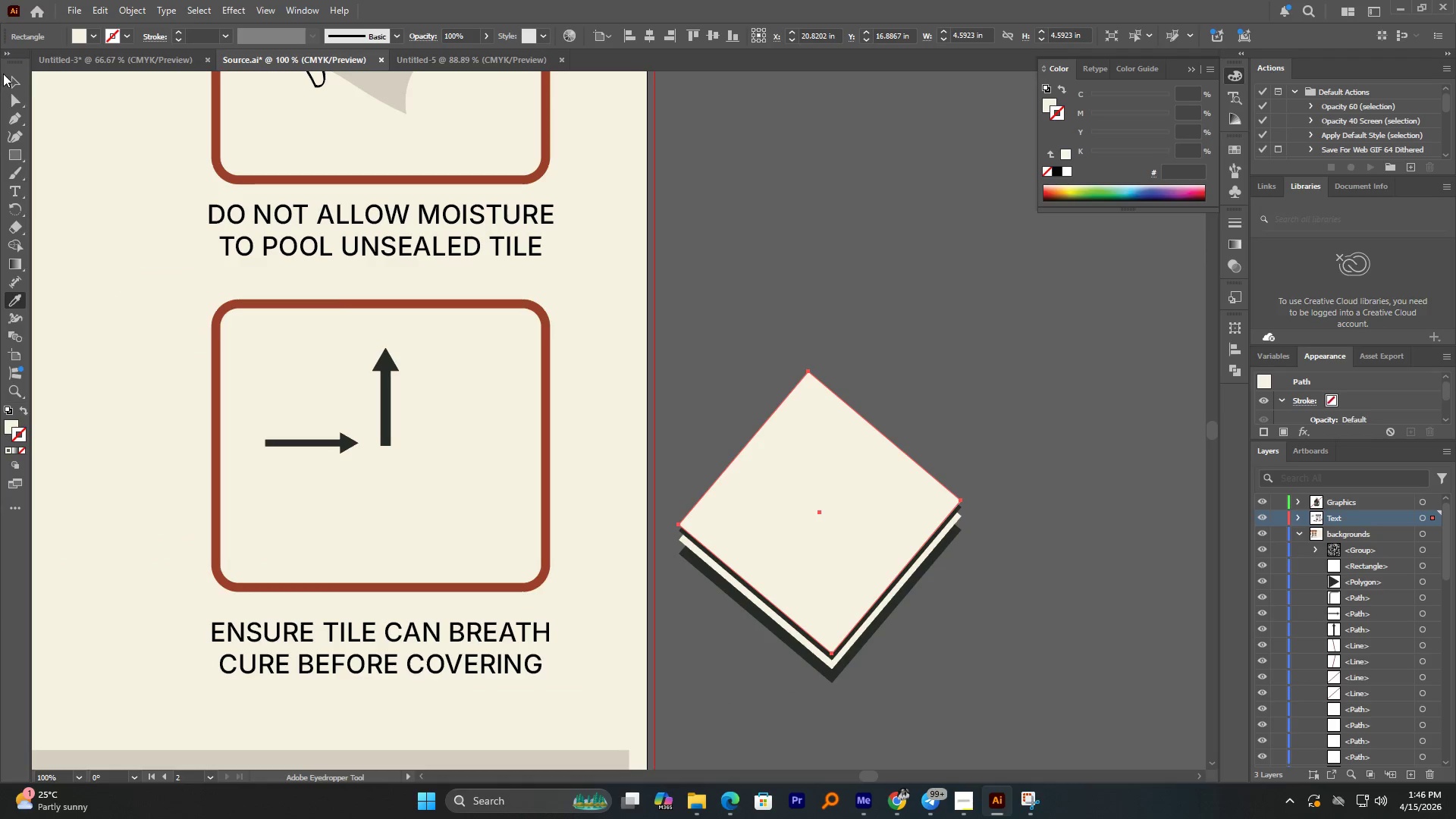 
left_click([15, 79])
 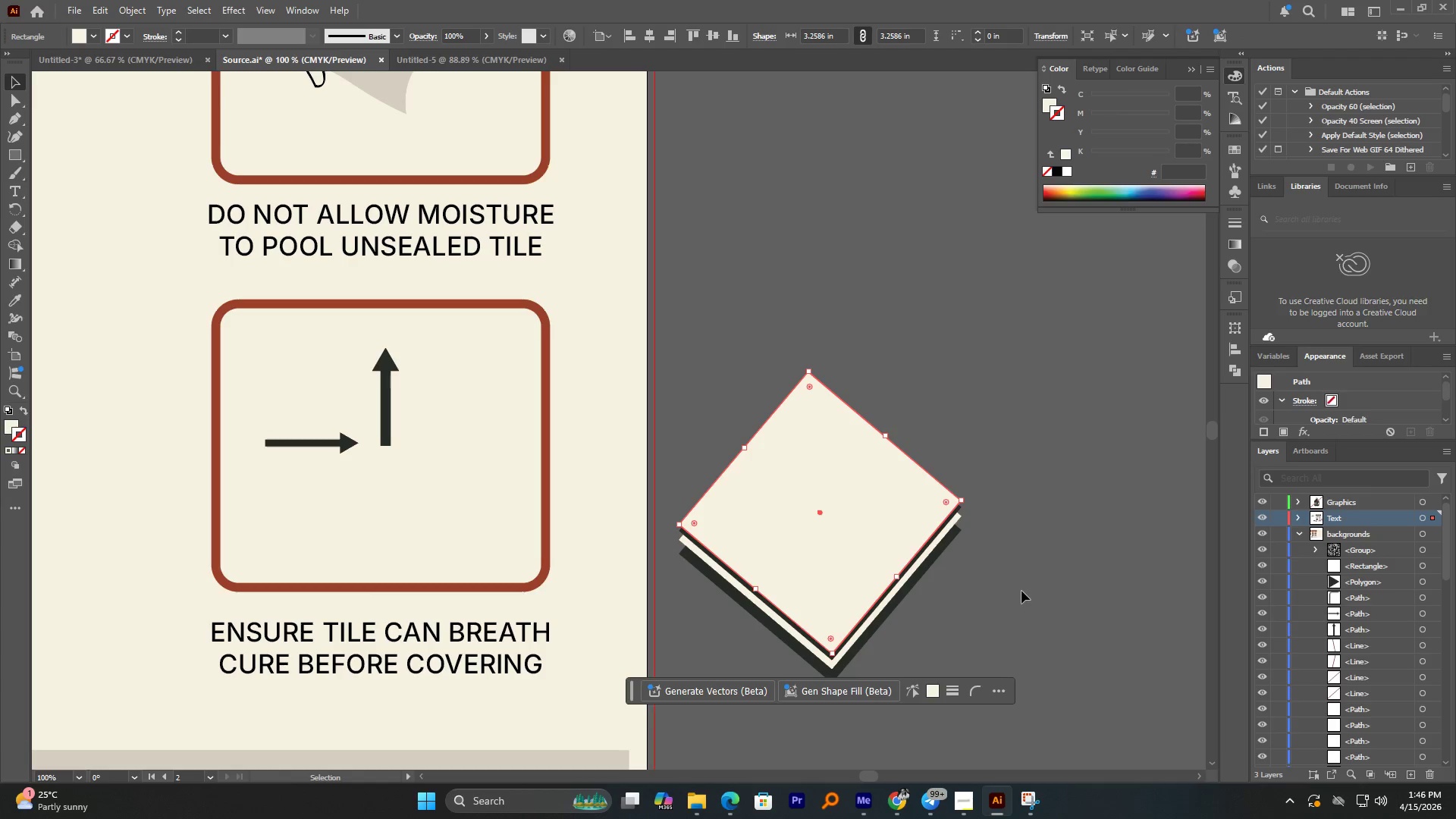 
hold_key(key=AltLeft, duration=0.92)
 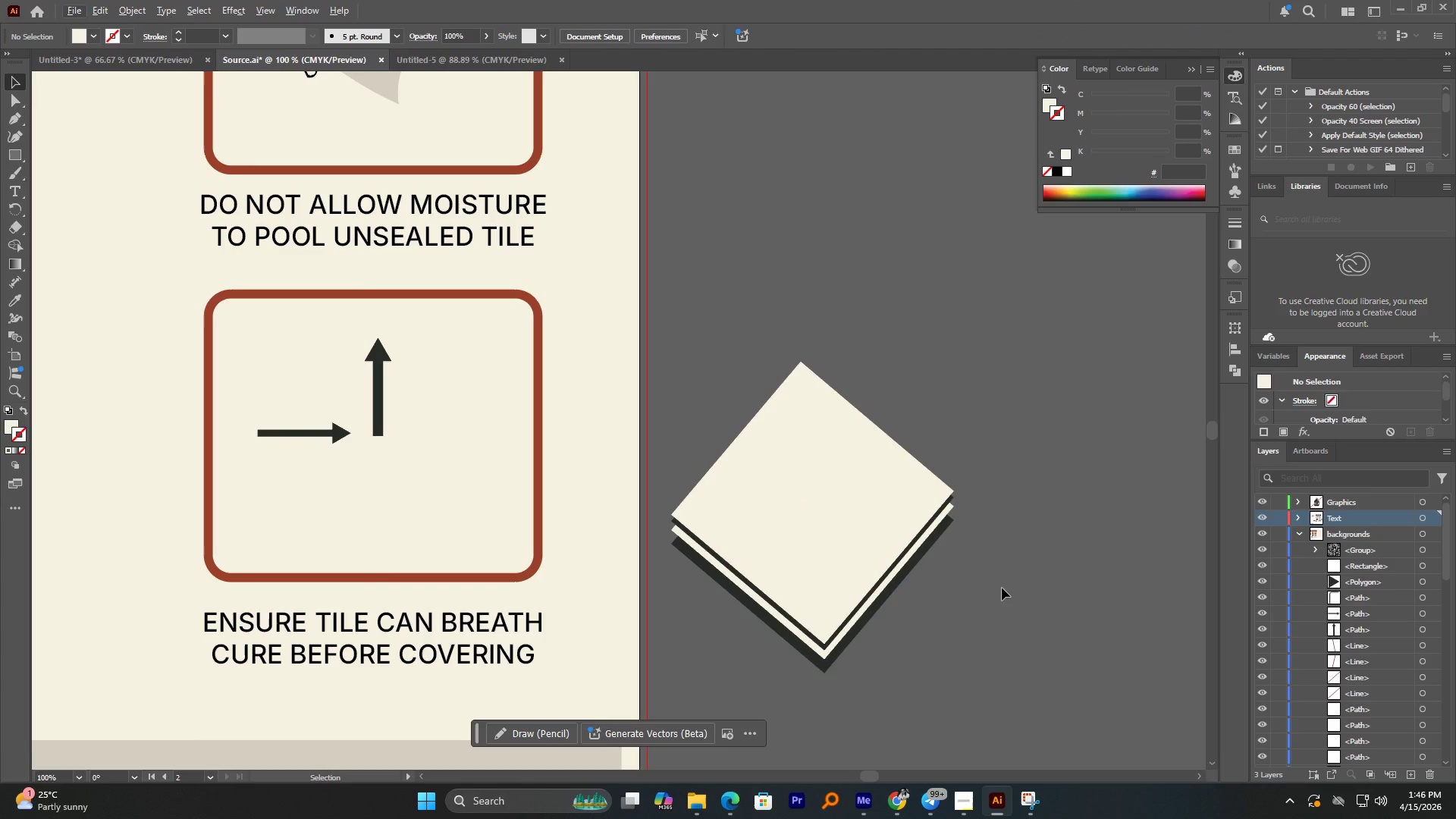 
wait(6.61)
 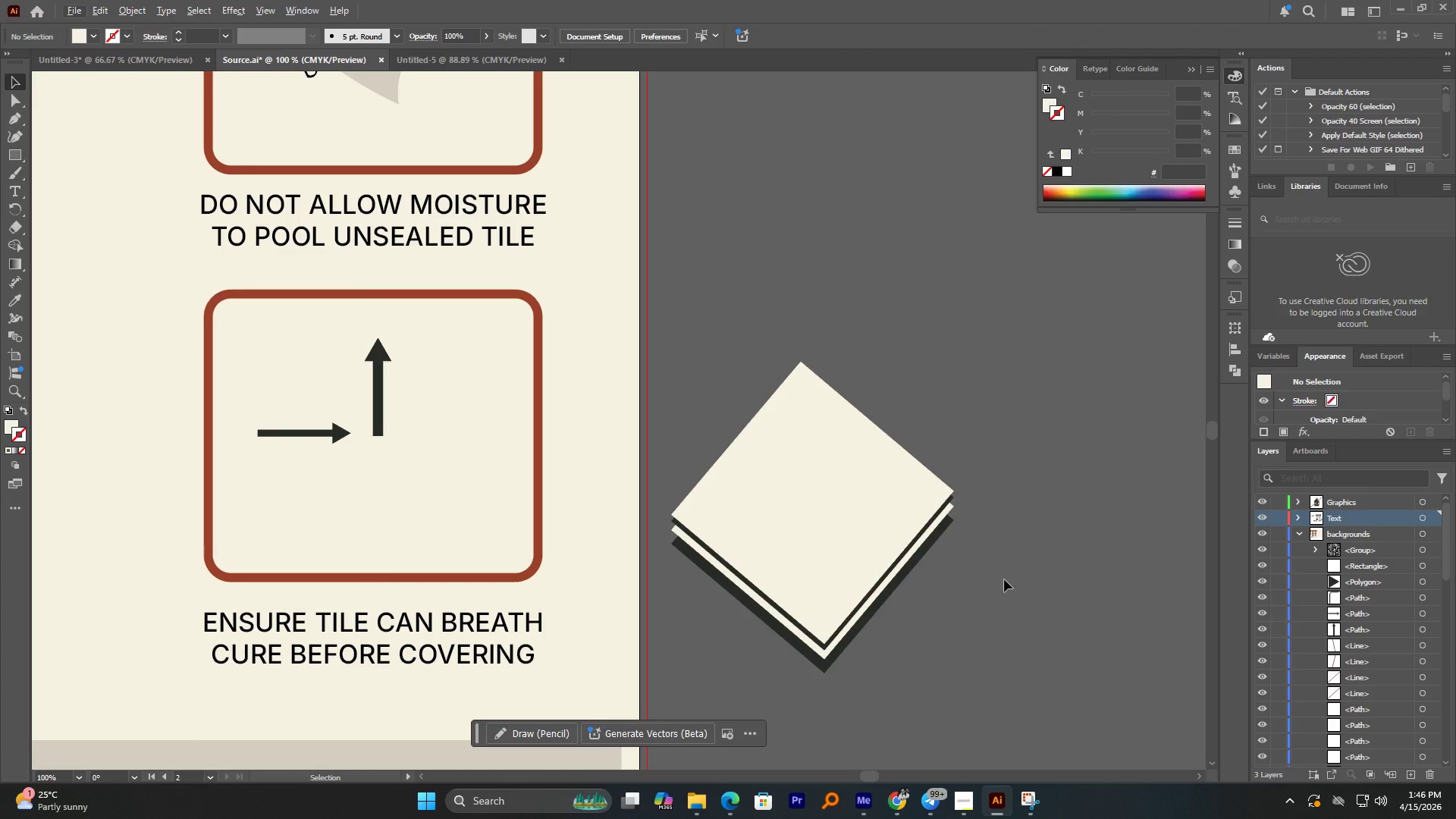 
left_click_drag(start_coordinate=[836, 600], to_coordinate=[841, 585])
 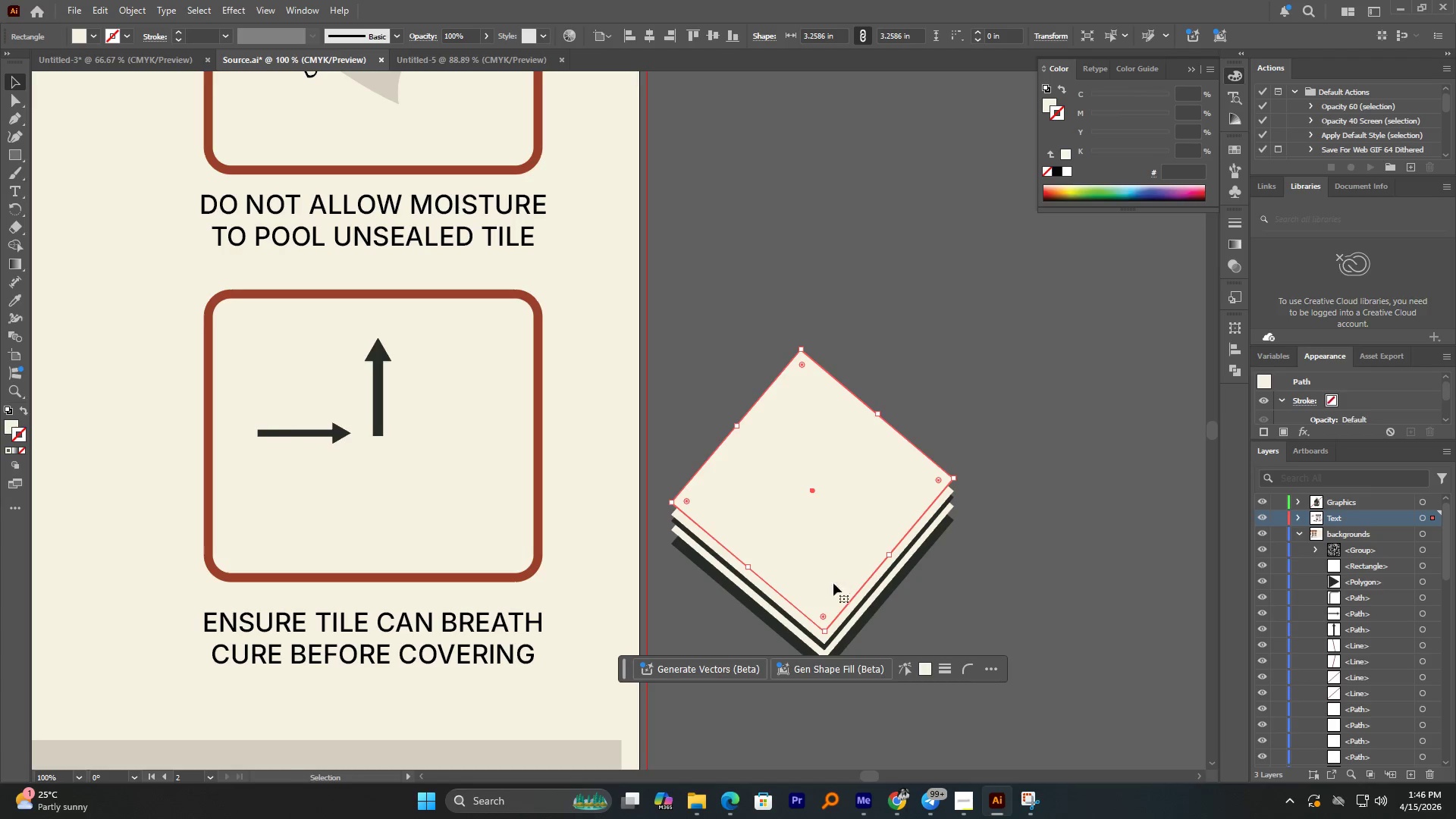 
hold_key(key=AltLeft, duration=5.02)
 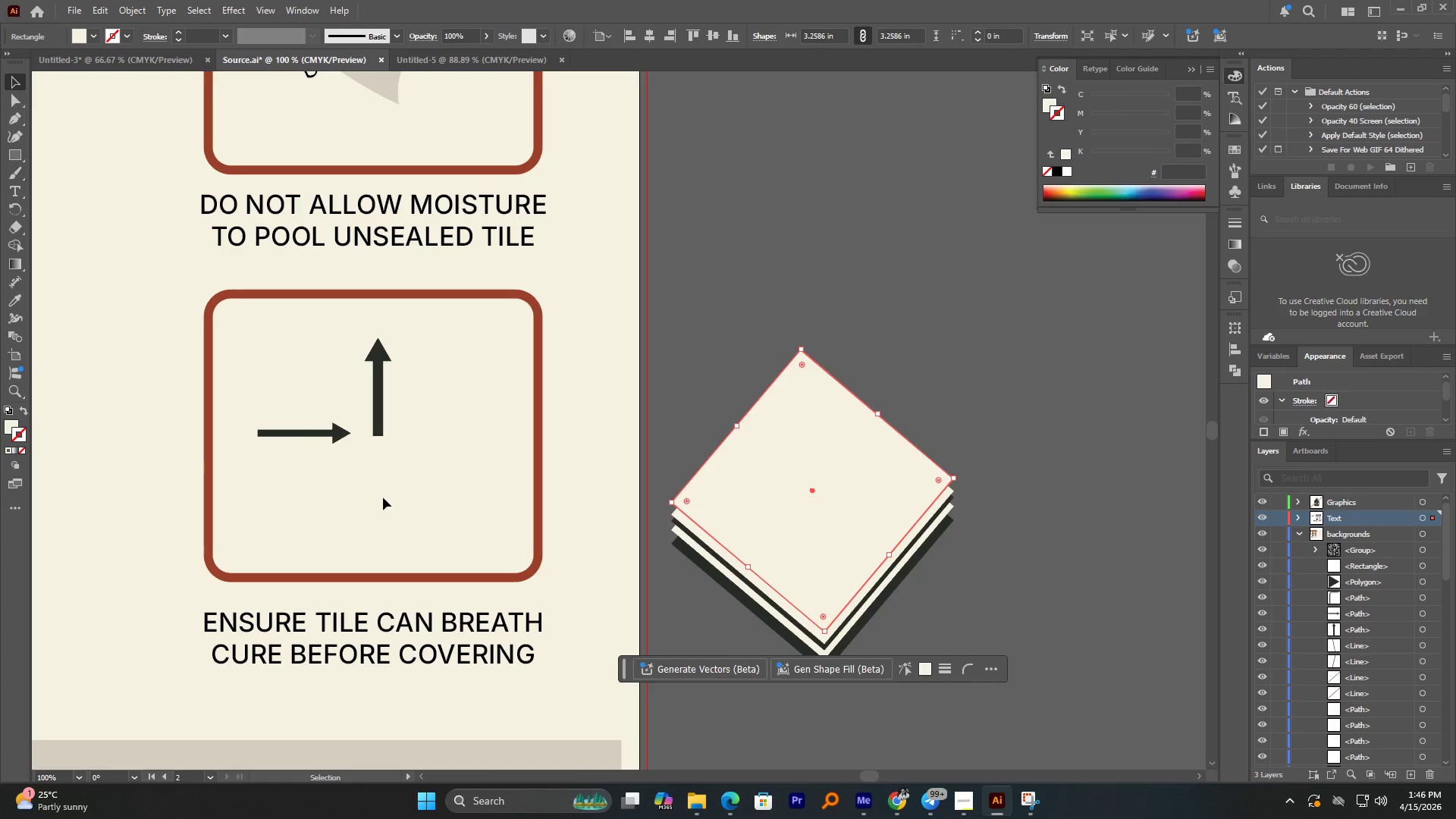 
hold_key(key=ShiftLeft, duration=3.25)
 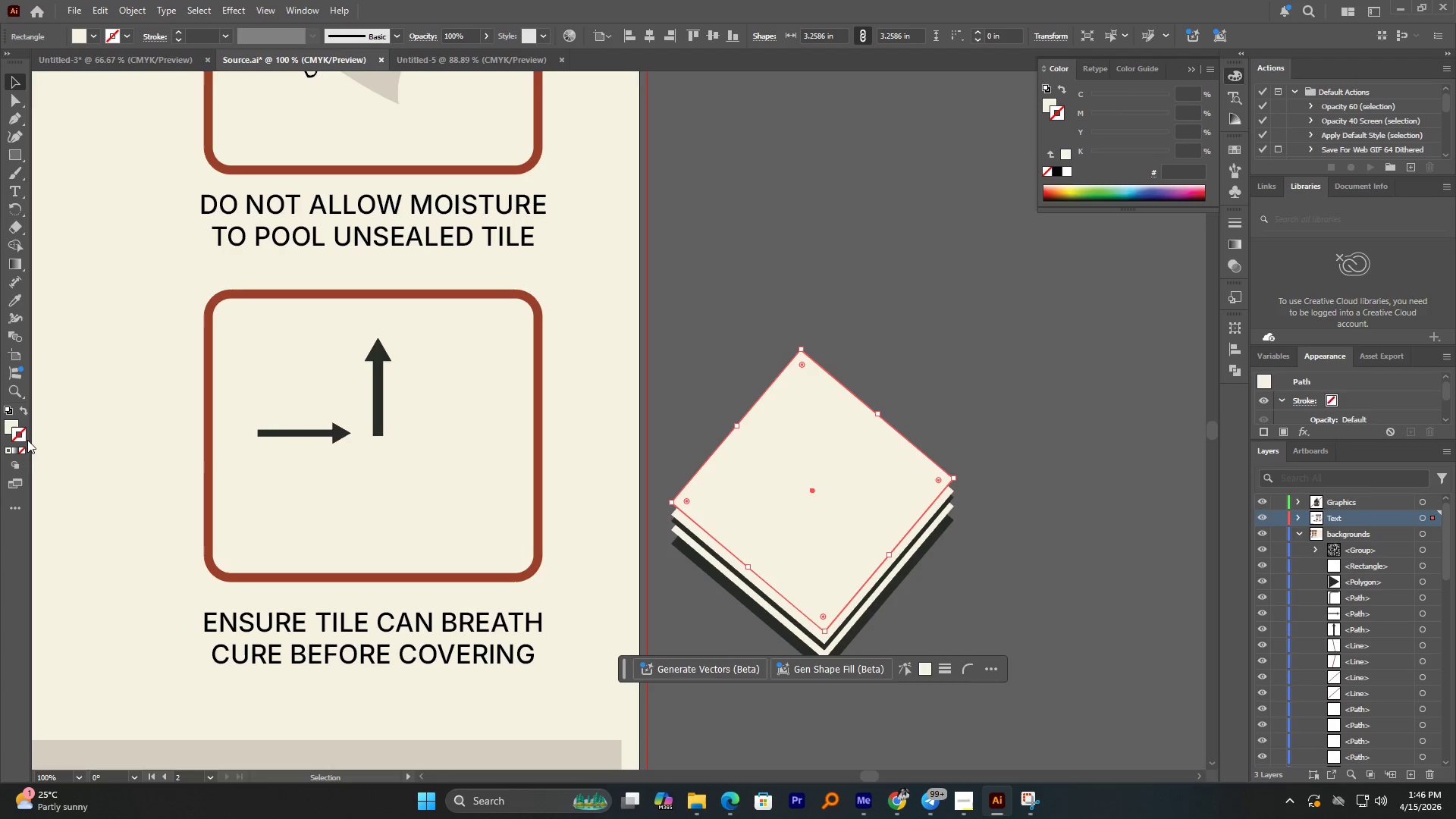 
key(Alt+AltLeft)
 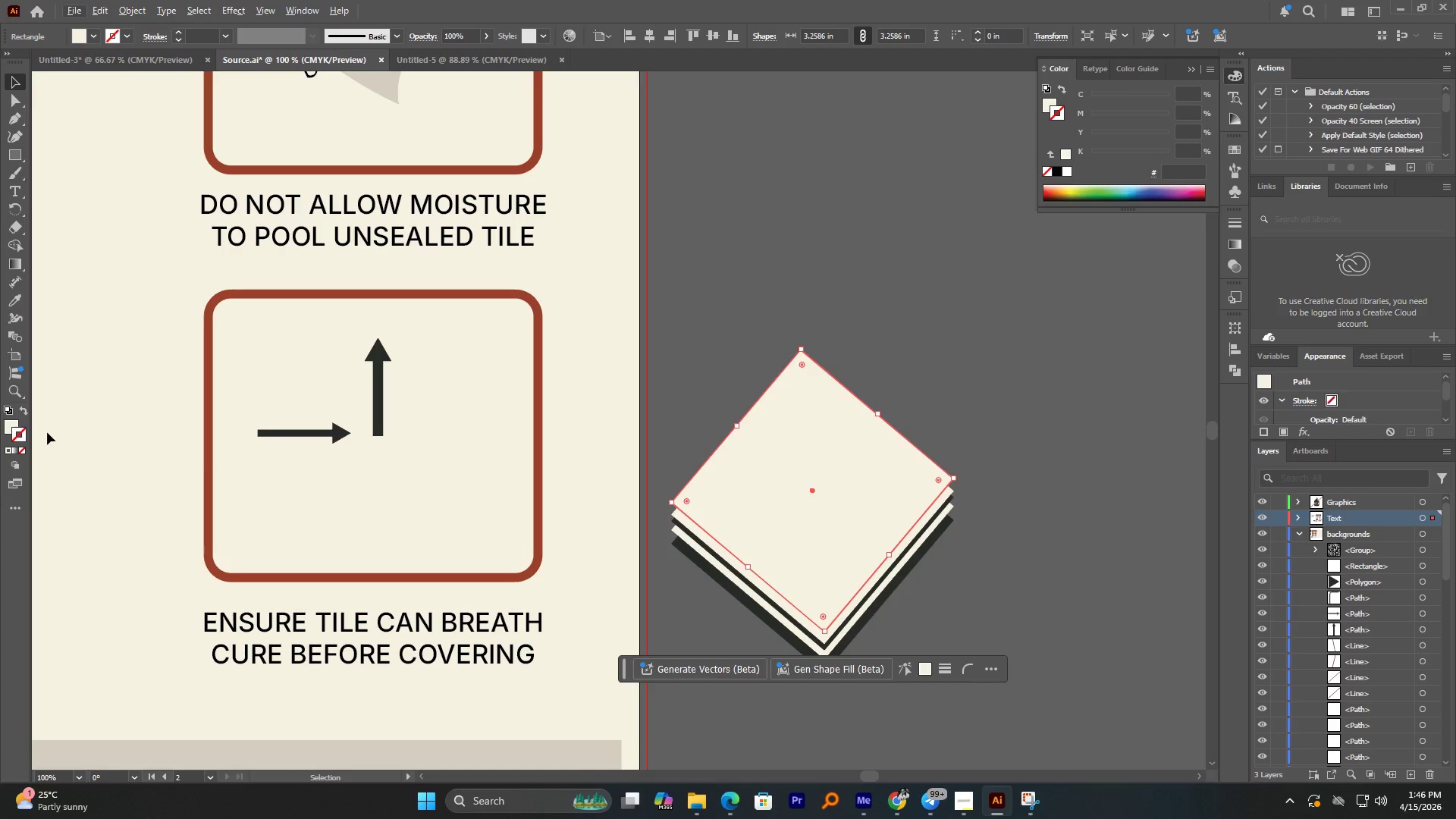 
hold_key(key=AltLeft, duration=3.94)
scroll: coordinate [101, 408], scroll_direction: down, amount: 1.0
 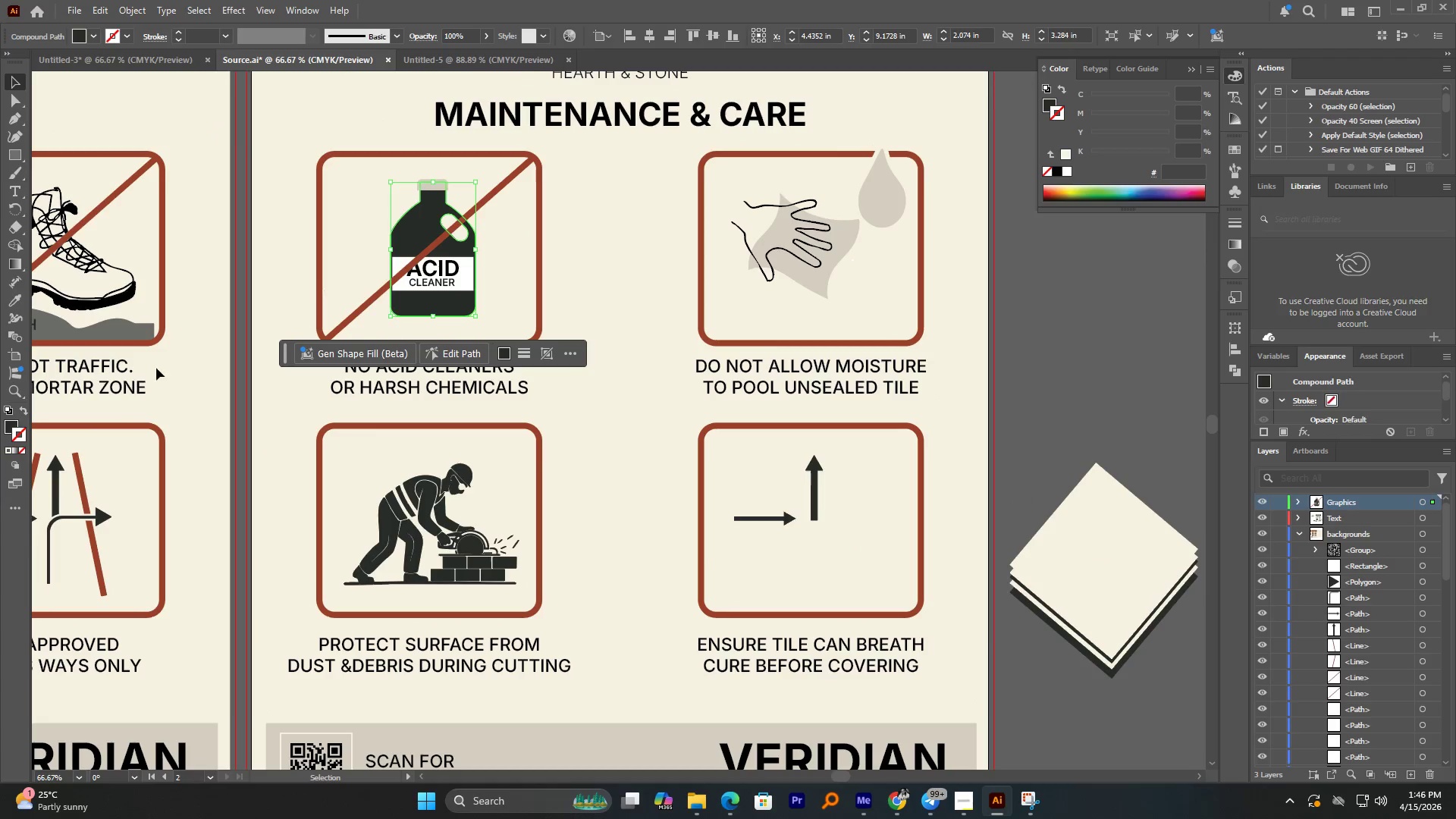 
double_click([11, 424])
 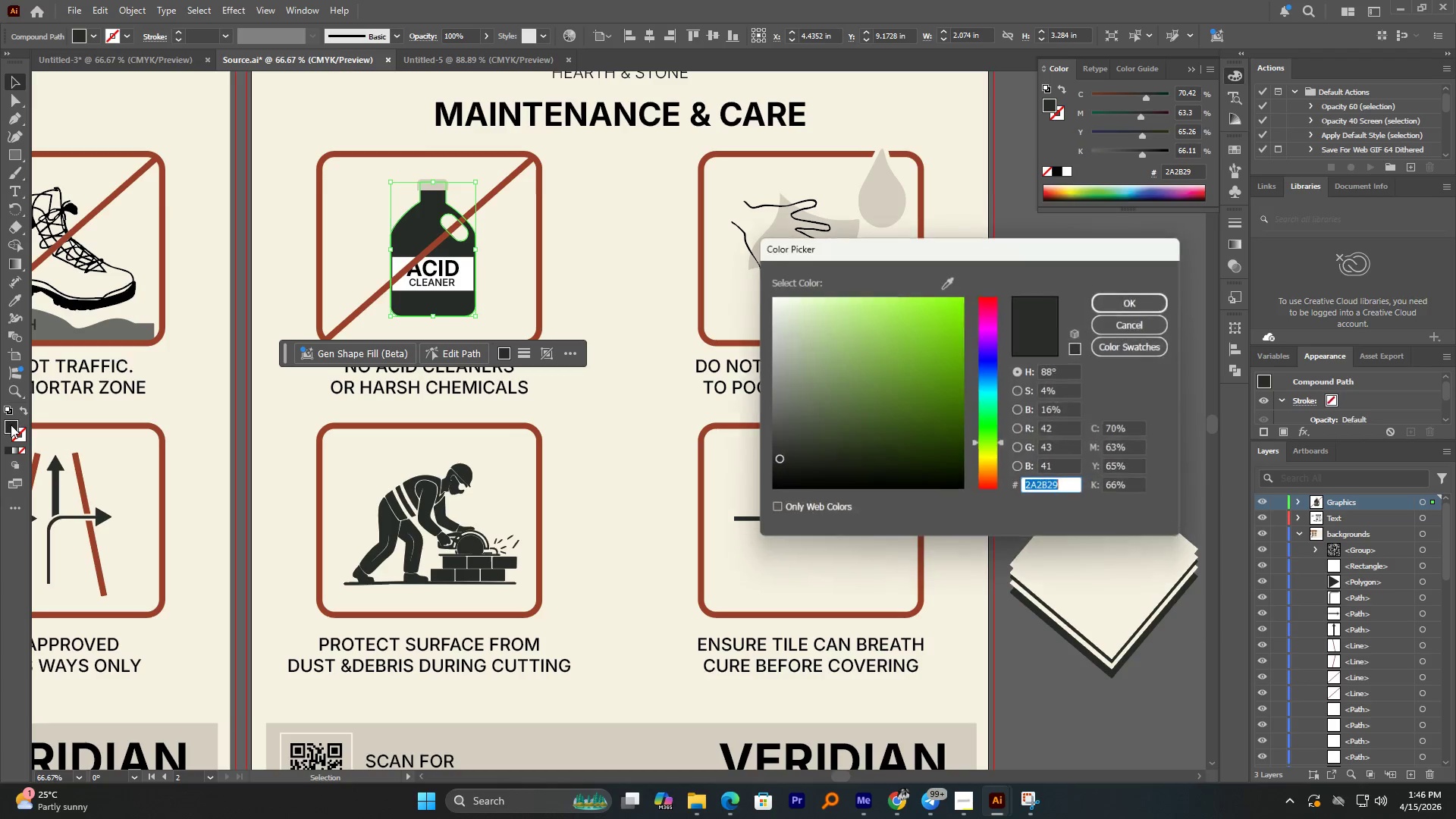 
key(Control+C)
 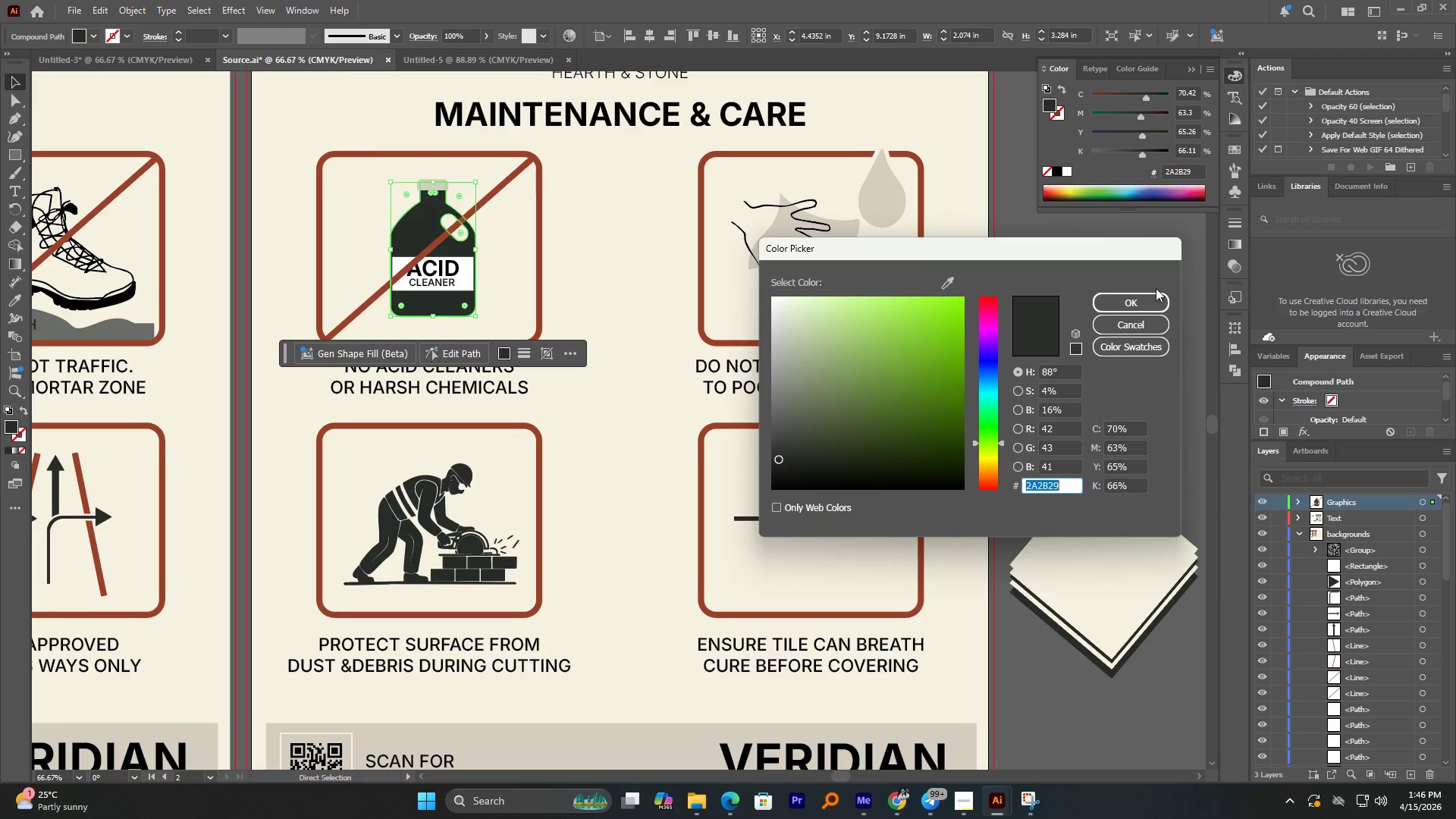 
left_click([1148, 302])
 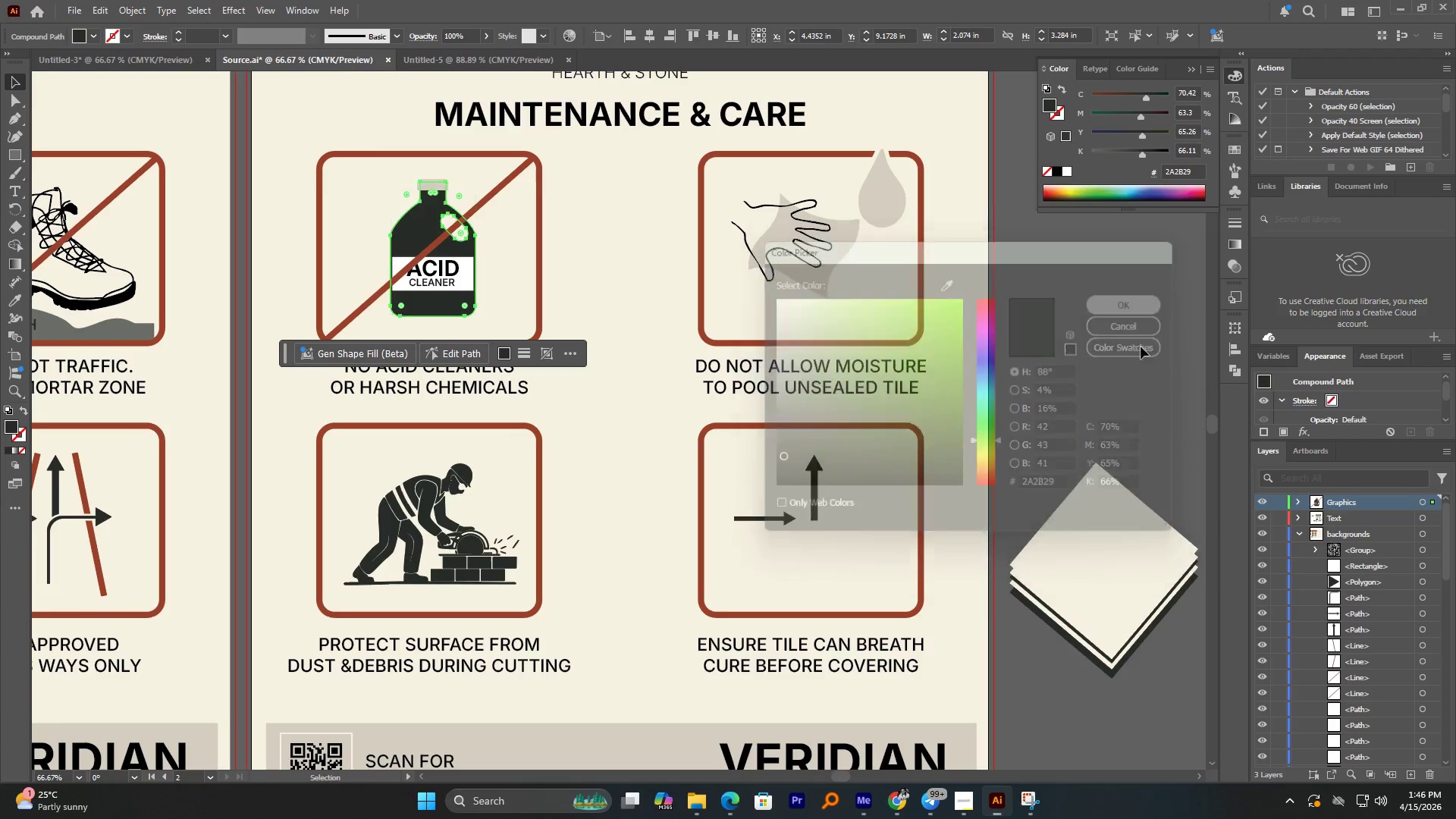 
hold_key(key=AltLeft, duration=0.44)
 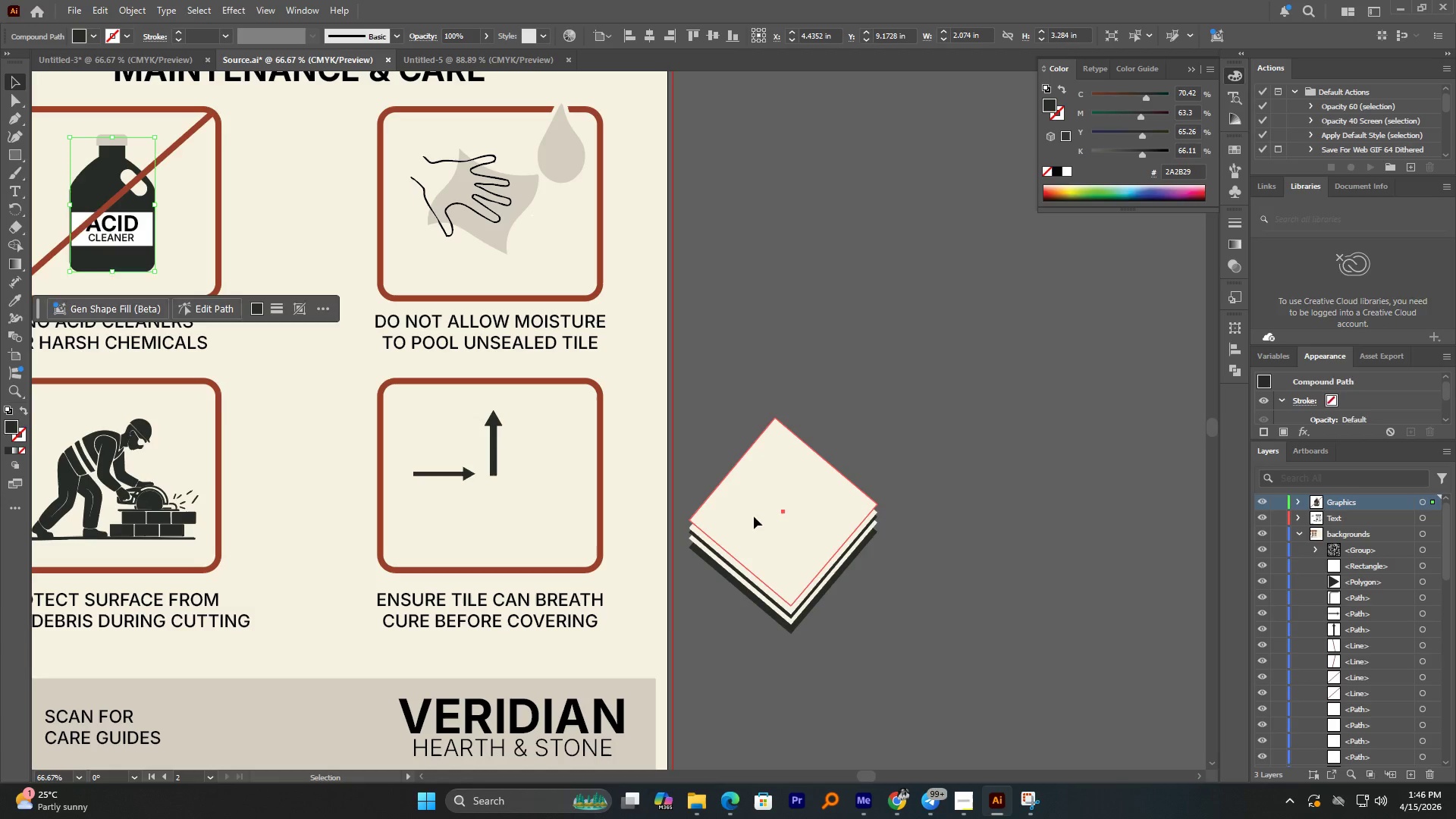 
left_click([754, 516])
 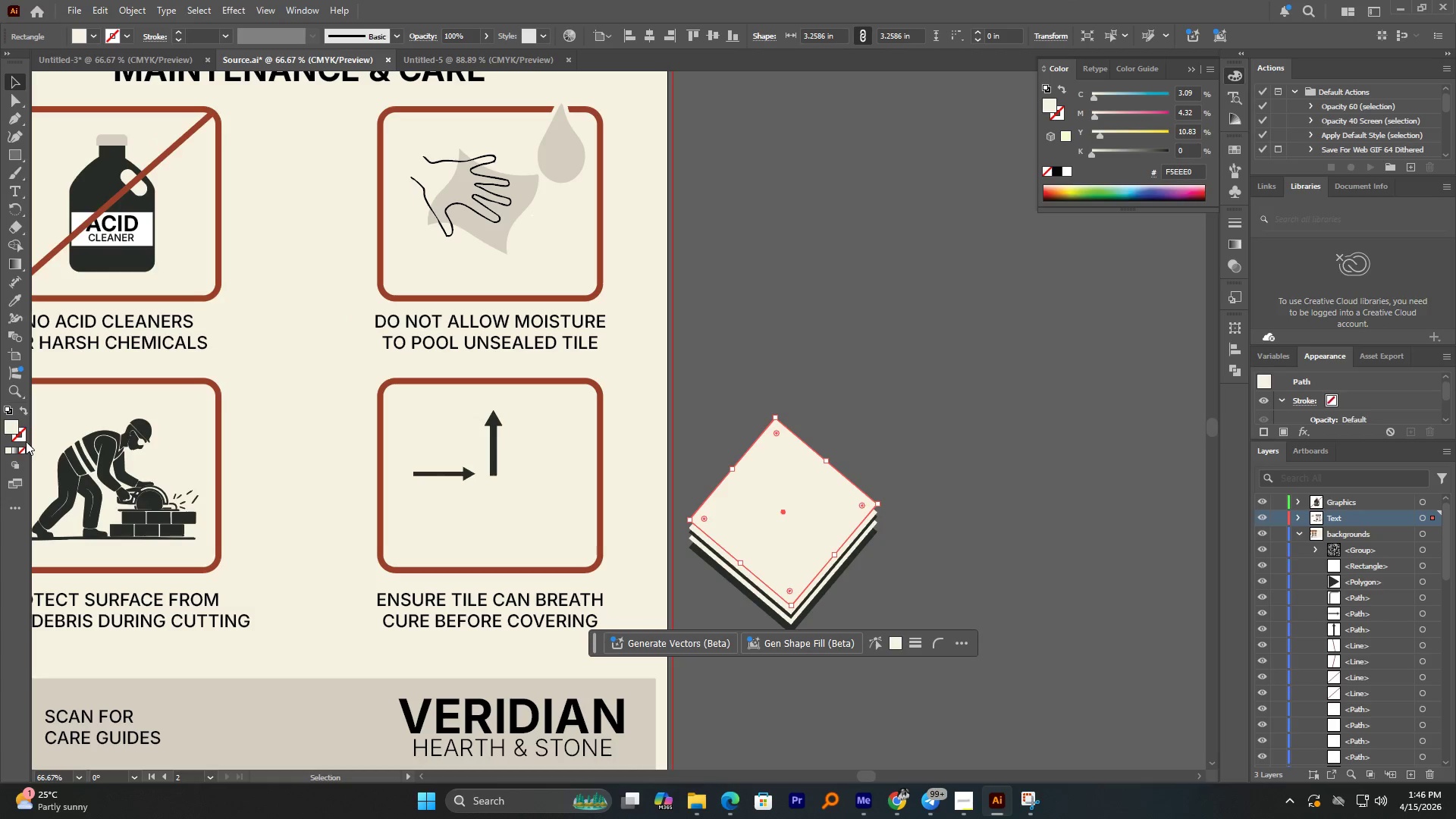 
double_click([23, 438])
 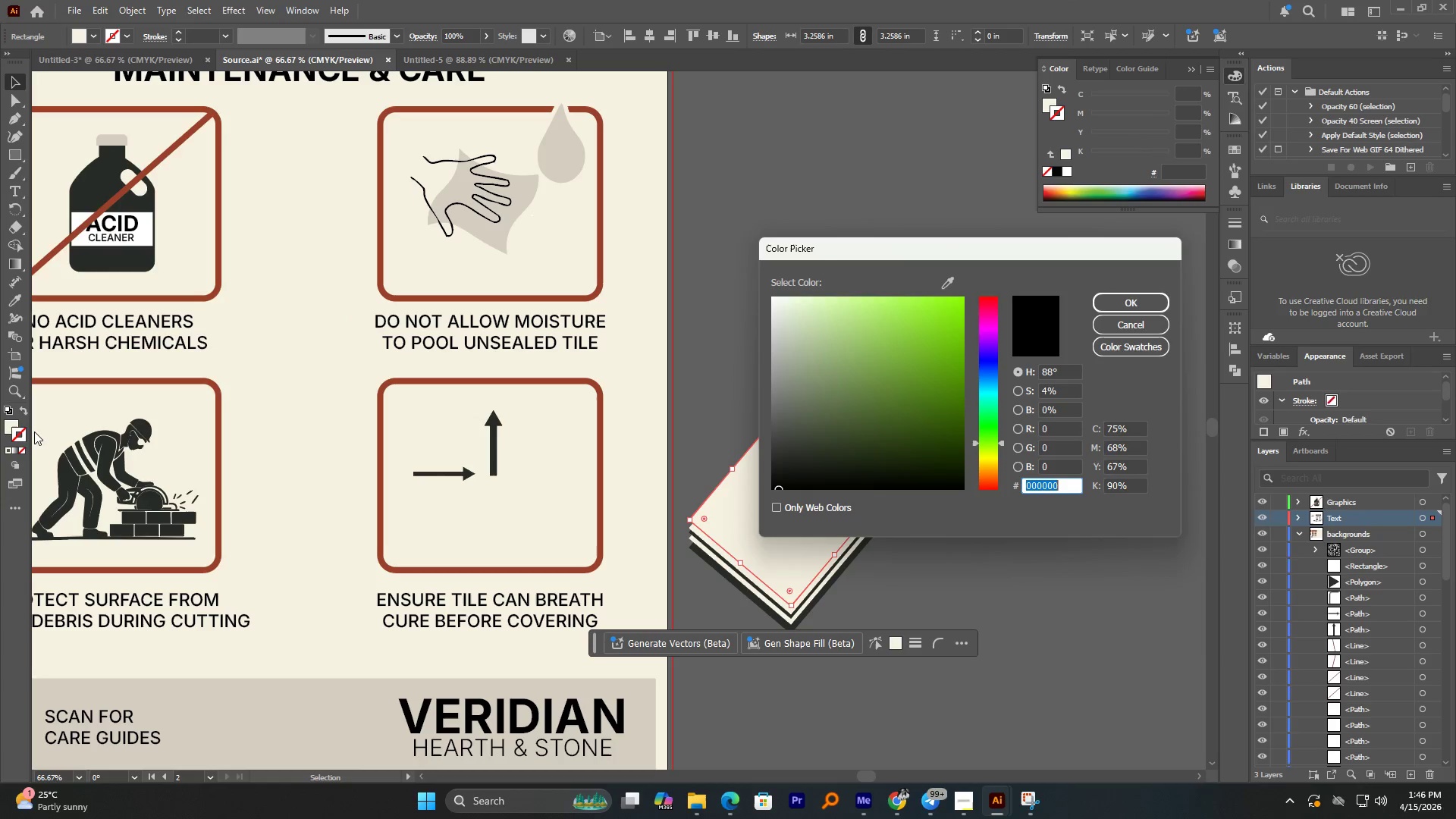 
key(Control+V)
 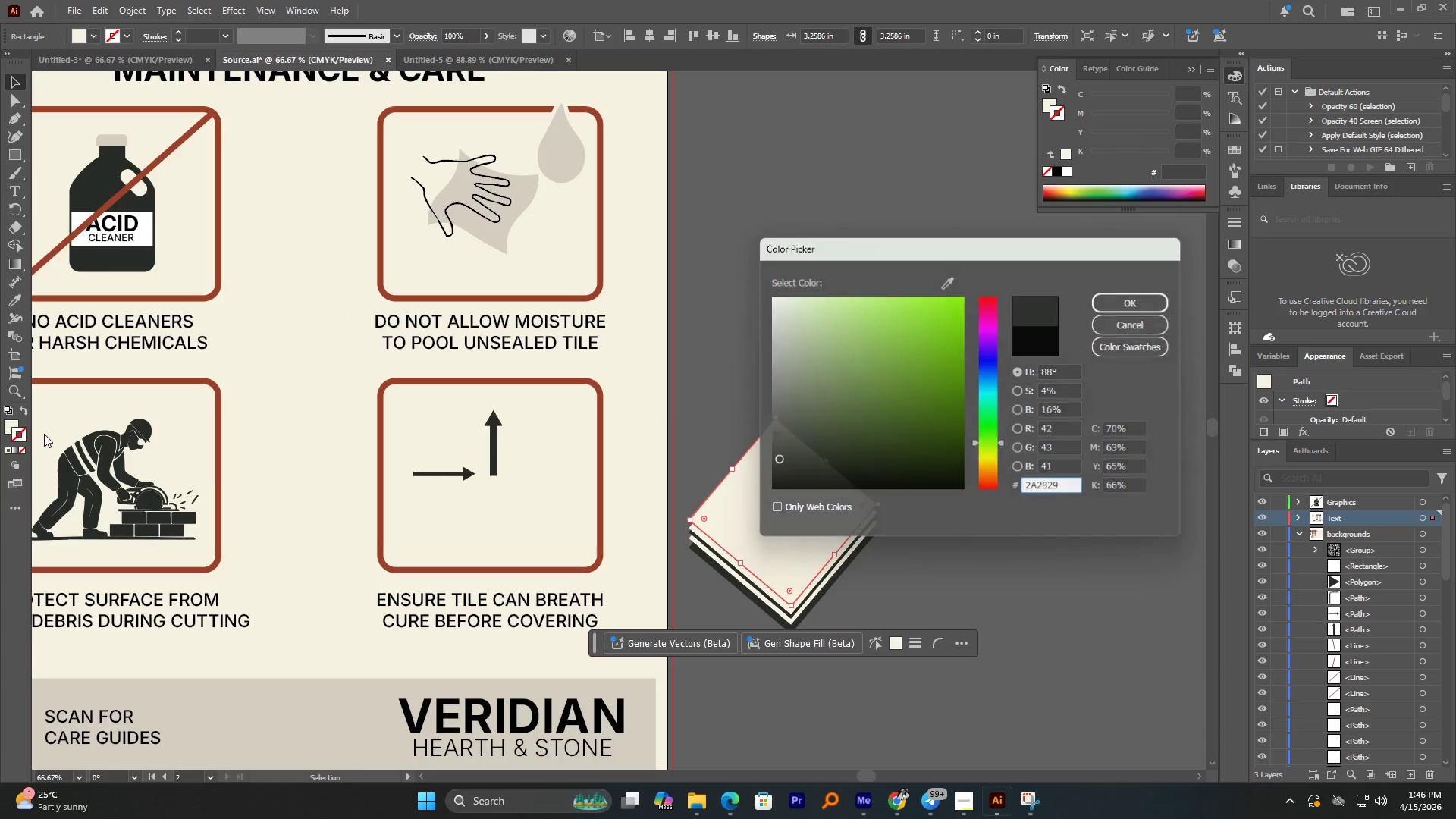 
key(NumpadEnter)
 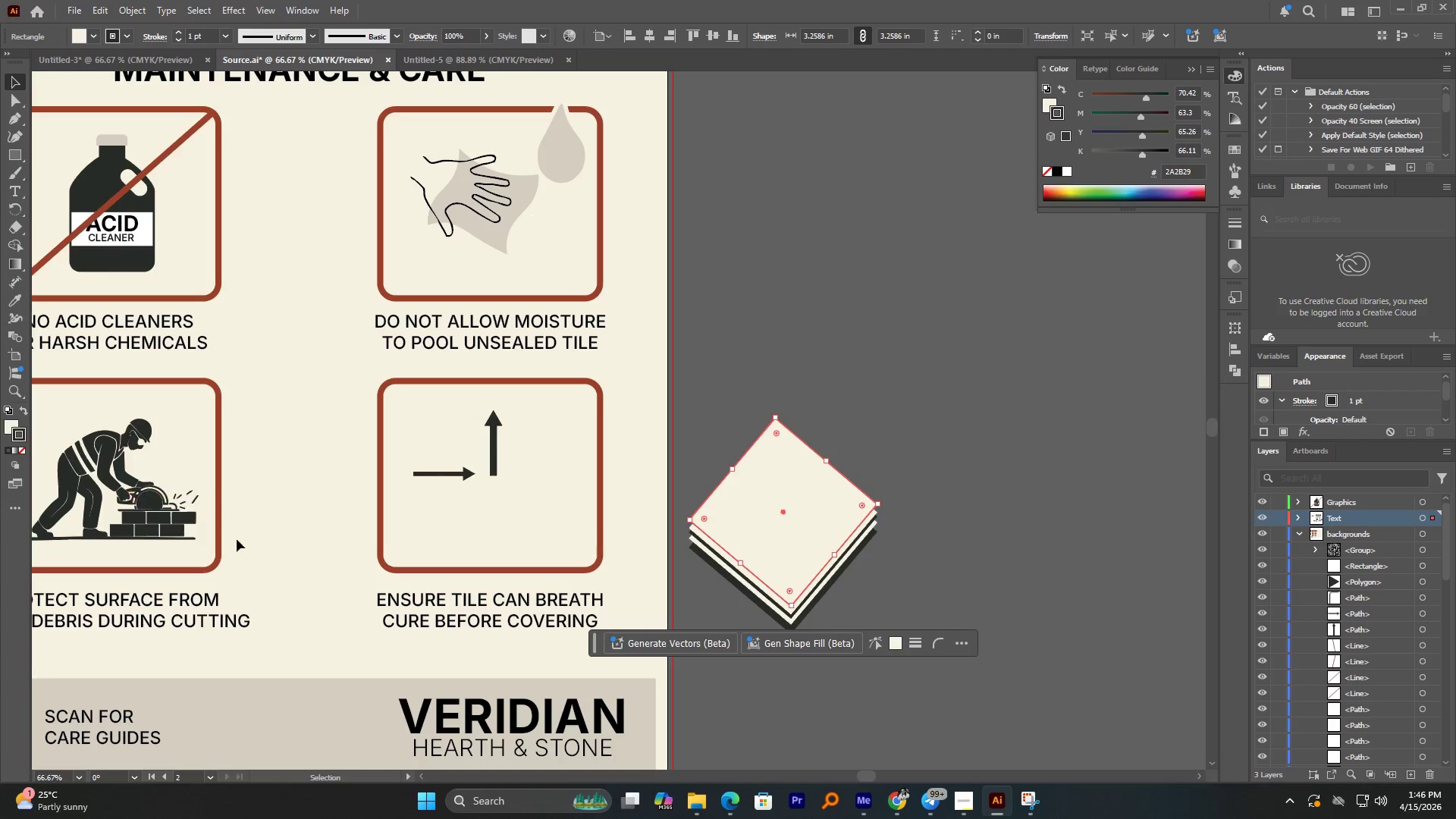 
key(Alt+AltLeft)
 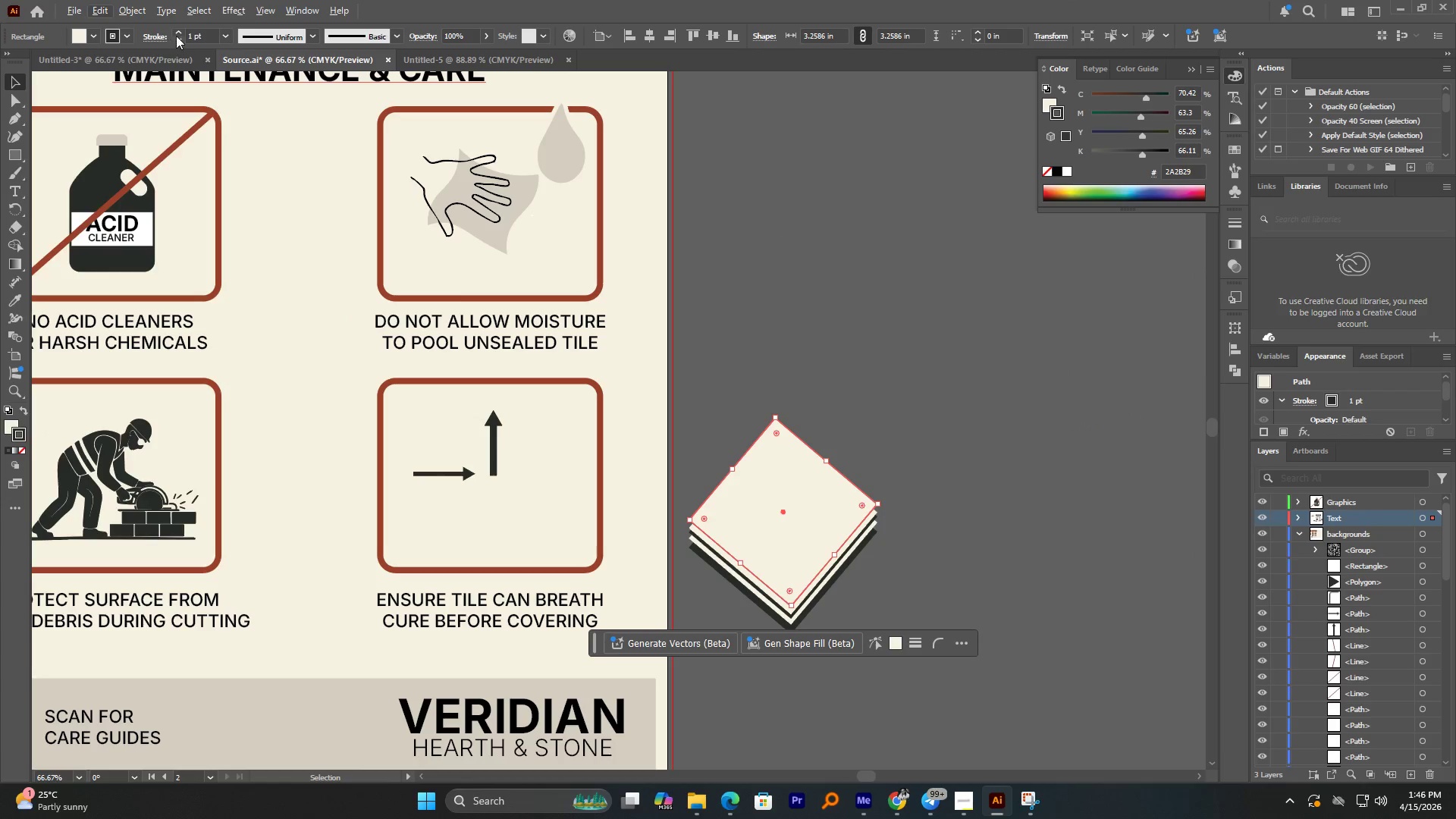 
double_click([180, 30])
 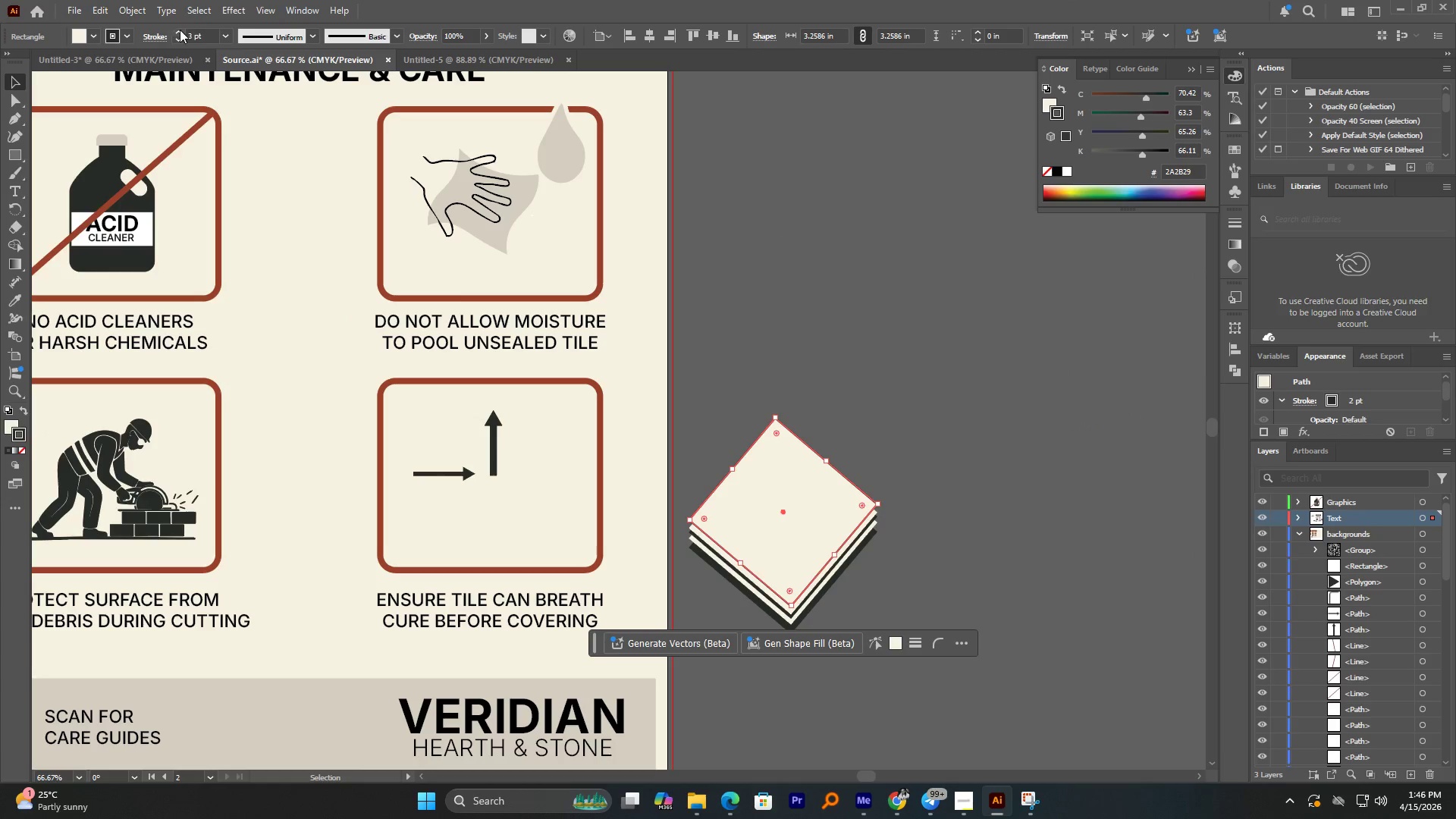 
triple_click([180, 30])
 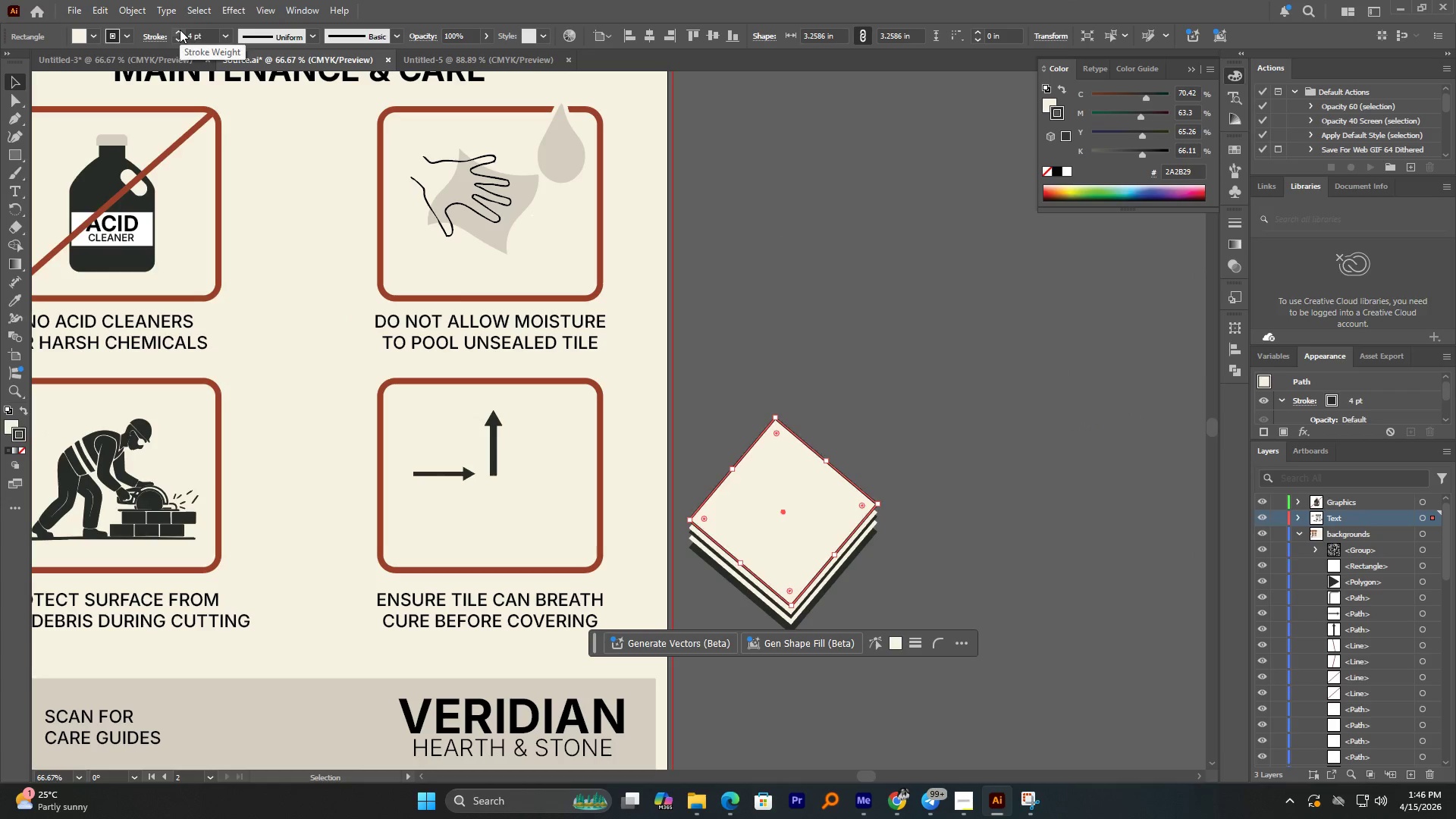 
triple_click([180, 30])
 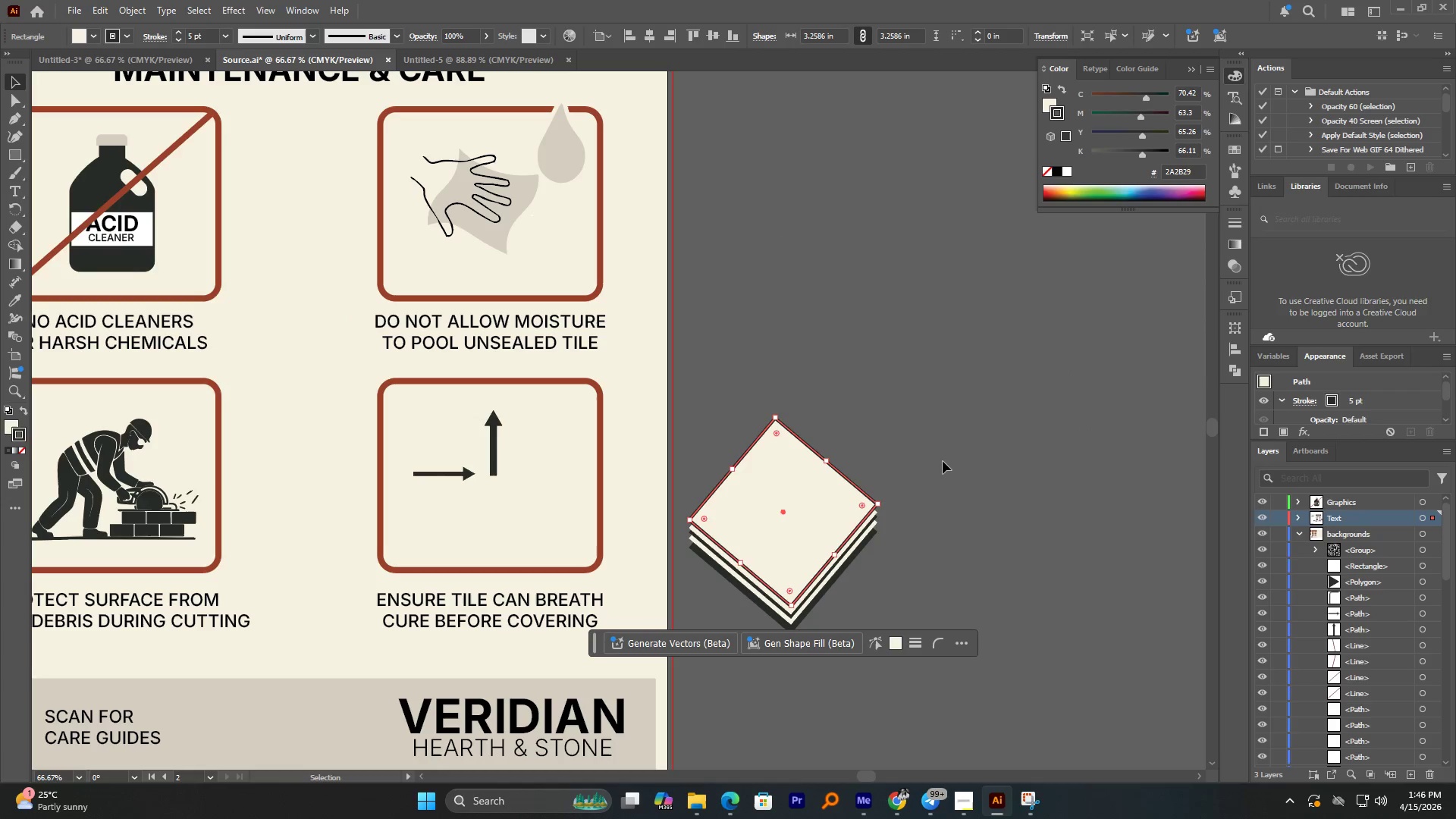 
left_click([944, 461])
 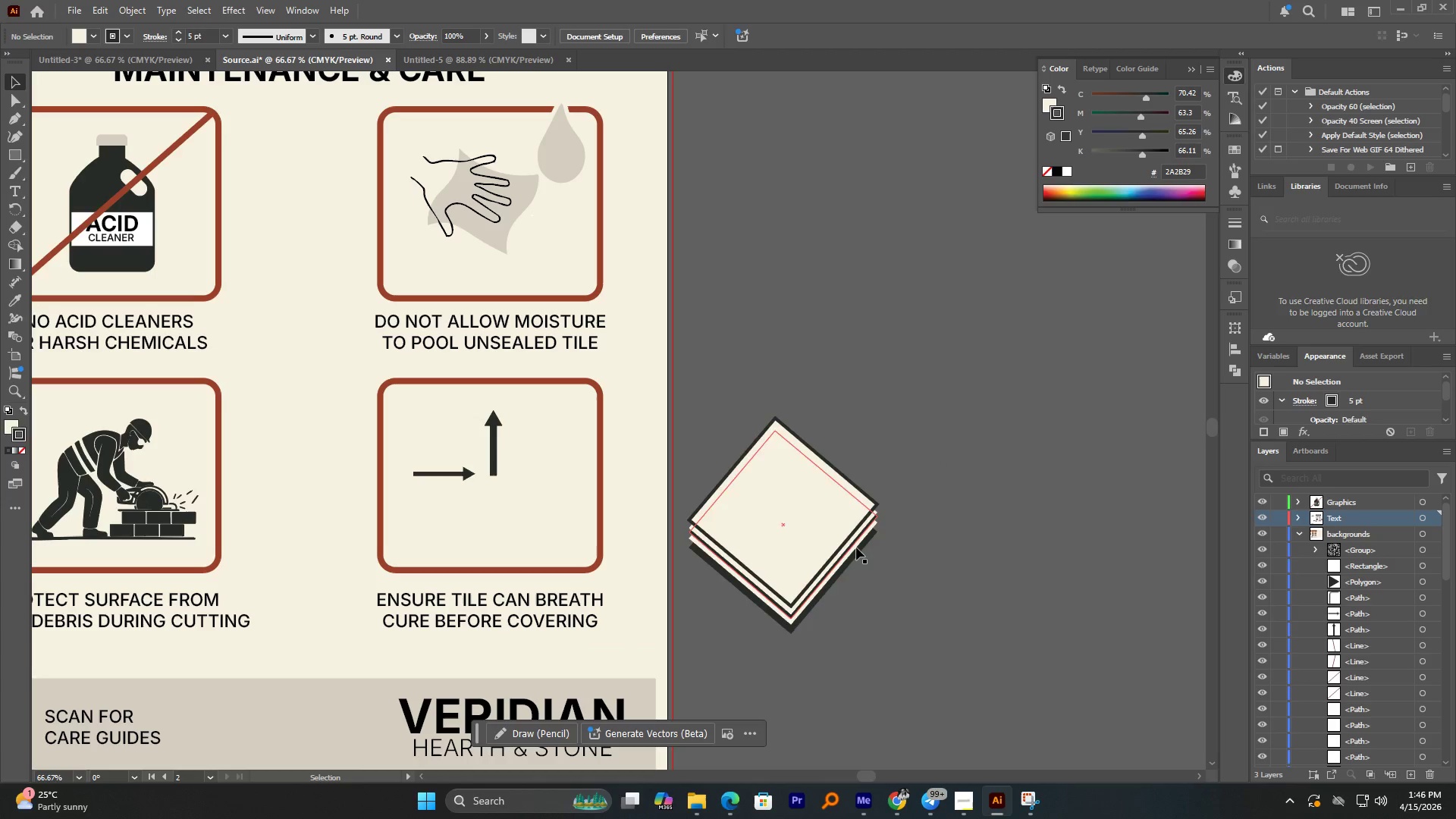 
hold_key(key=AltLeft, duration=1.25)
scroll: coordinate [844, 575], scroll_direction: up, amount: 1.0
 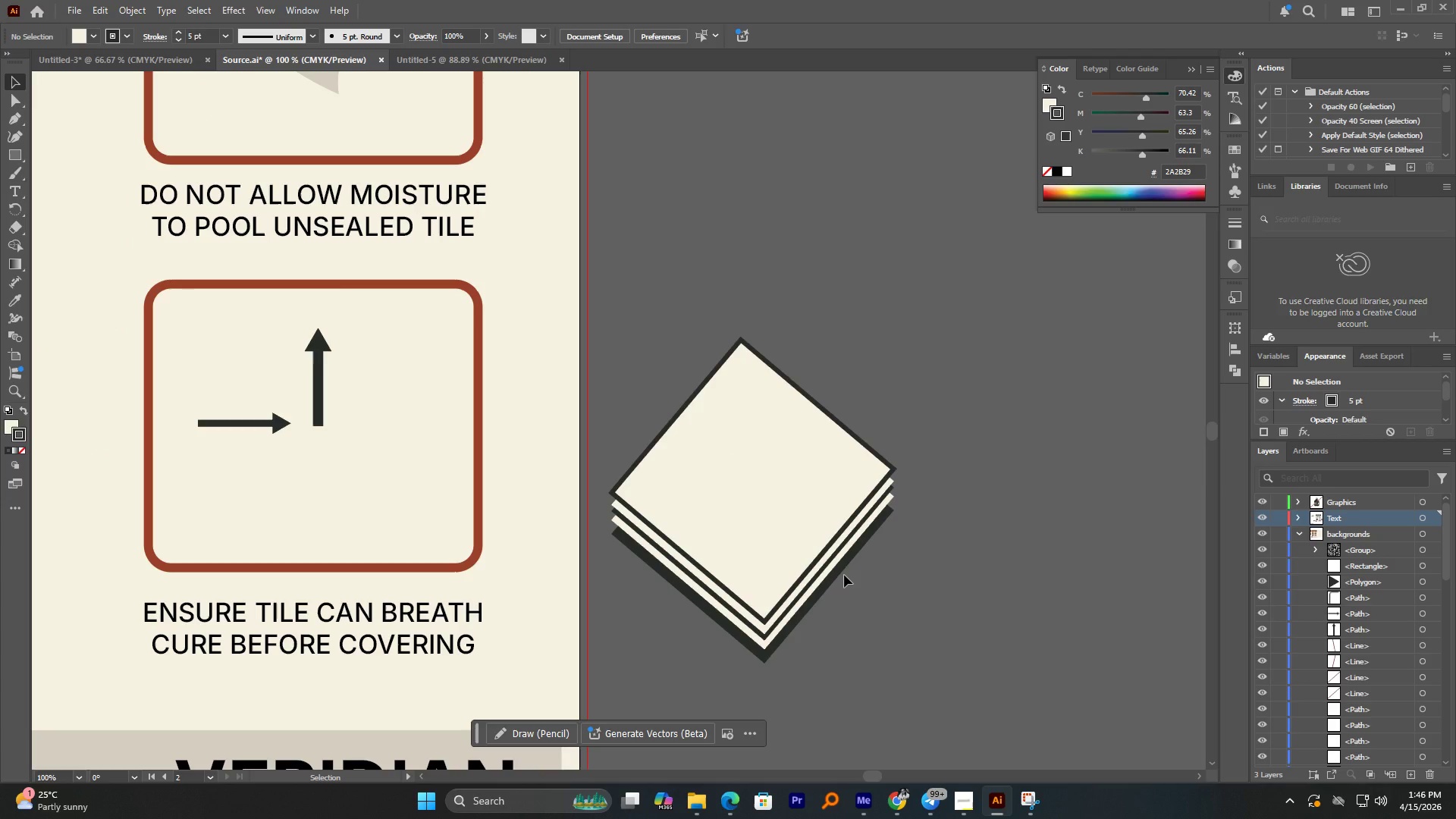 
hold_key(key=AltLeft, duration=0.61)
scroll: coordinate [791, 616], scroll_direction: up, amount: 2.0
 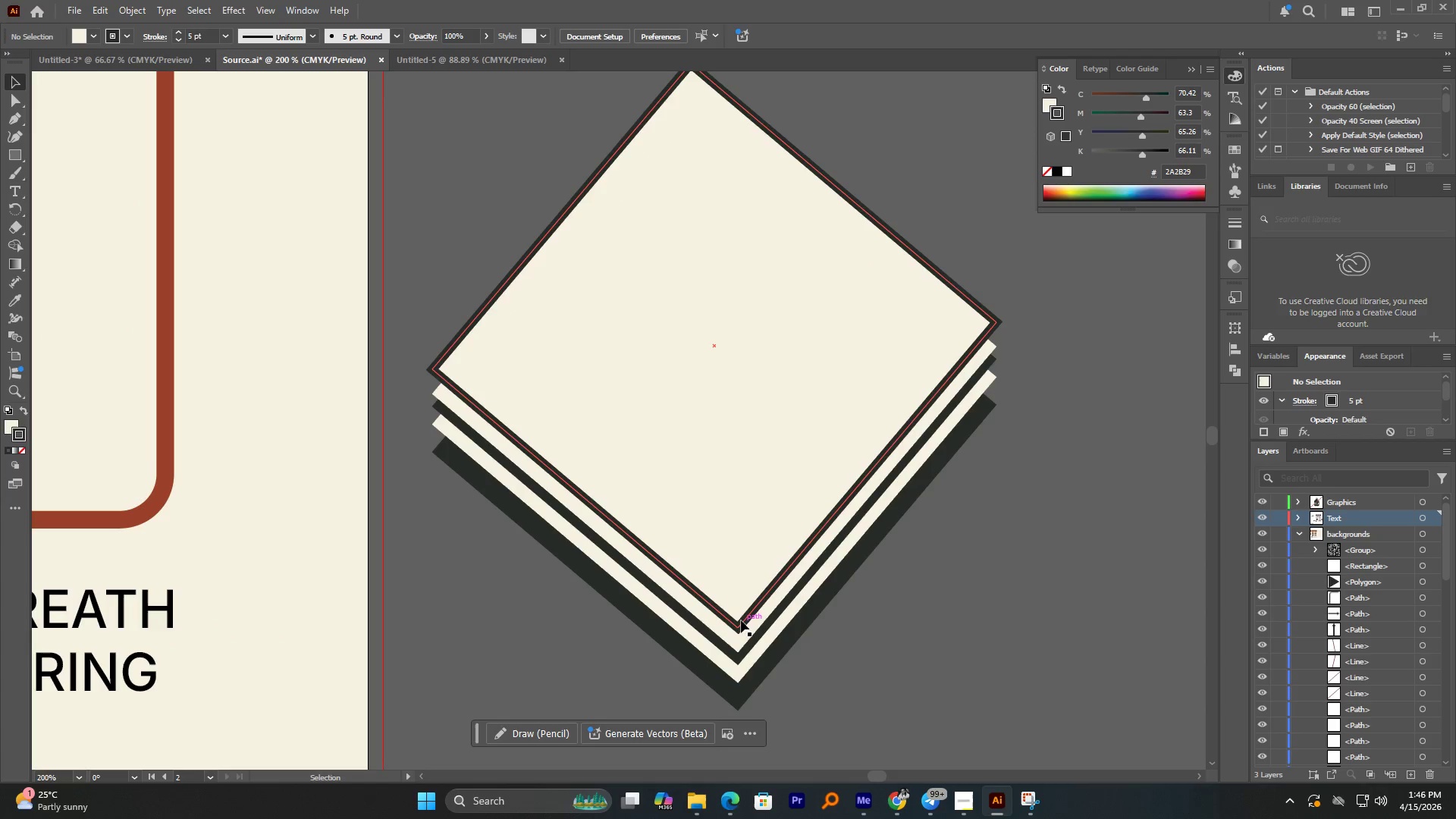 
left_click([741, 620])
 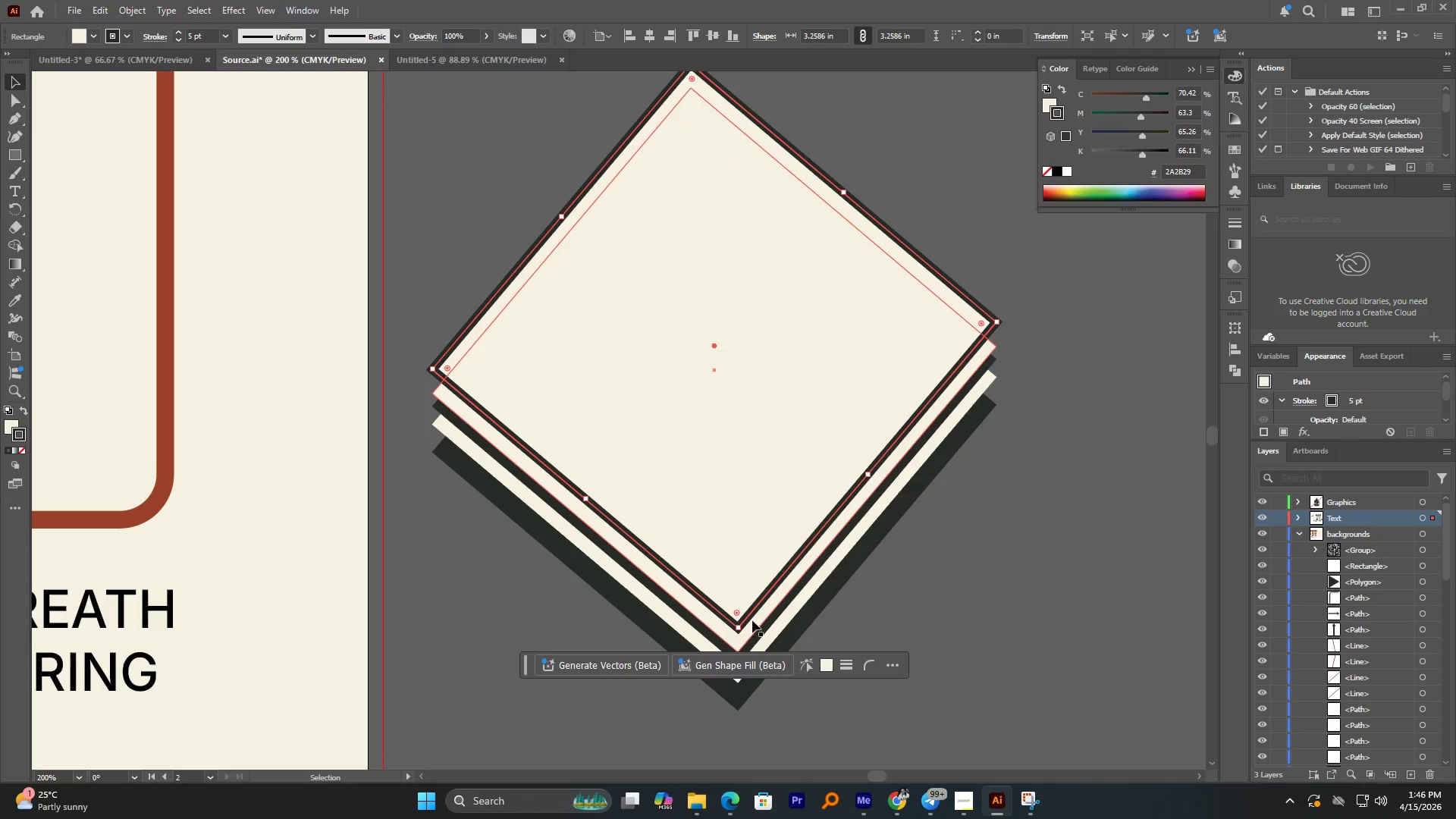 
left_click_drag(start_coordinate=[736, 613], to_coordinate=[704, 457])
 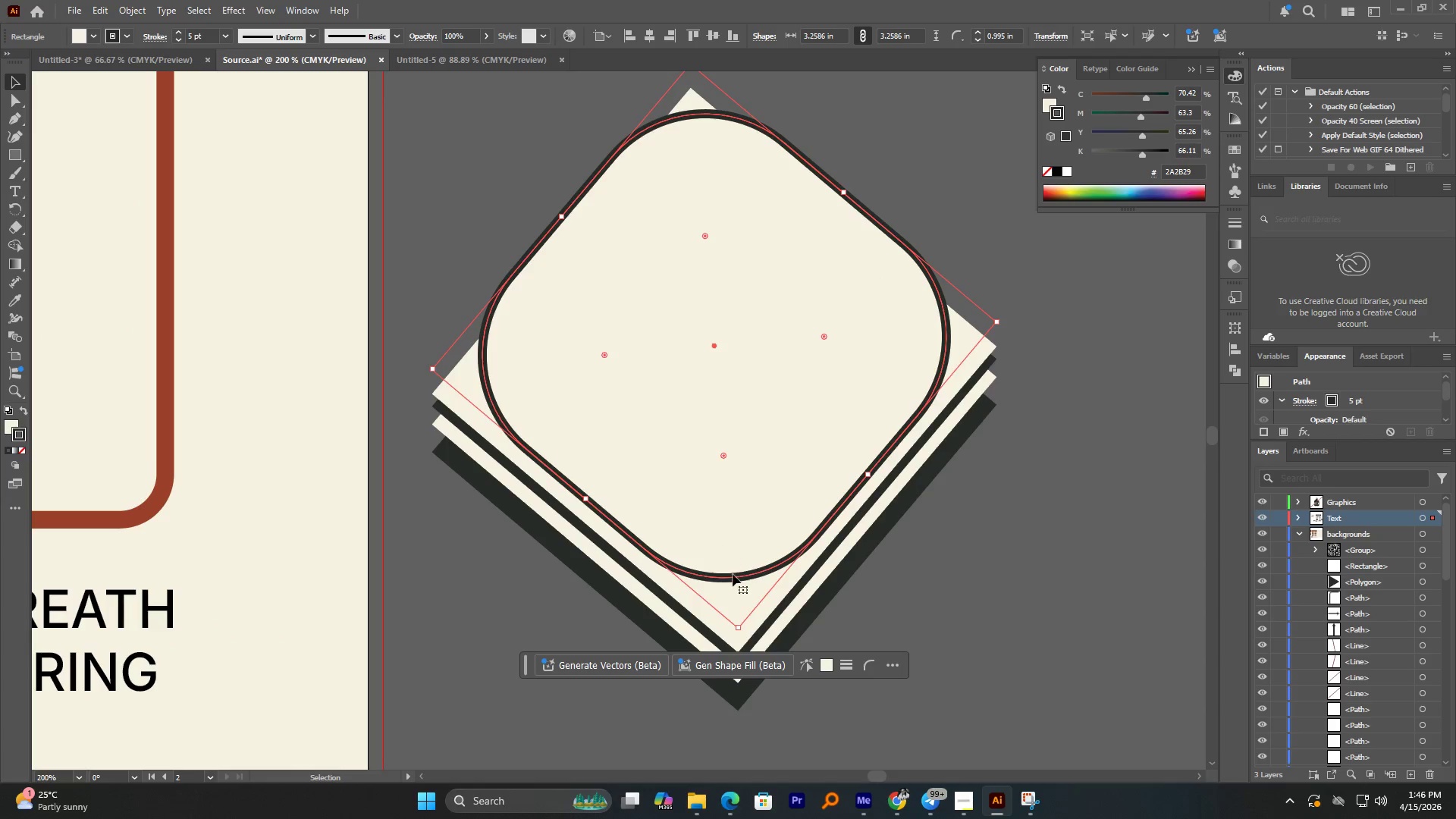 
key(Control+Z)
 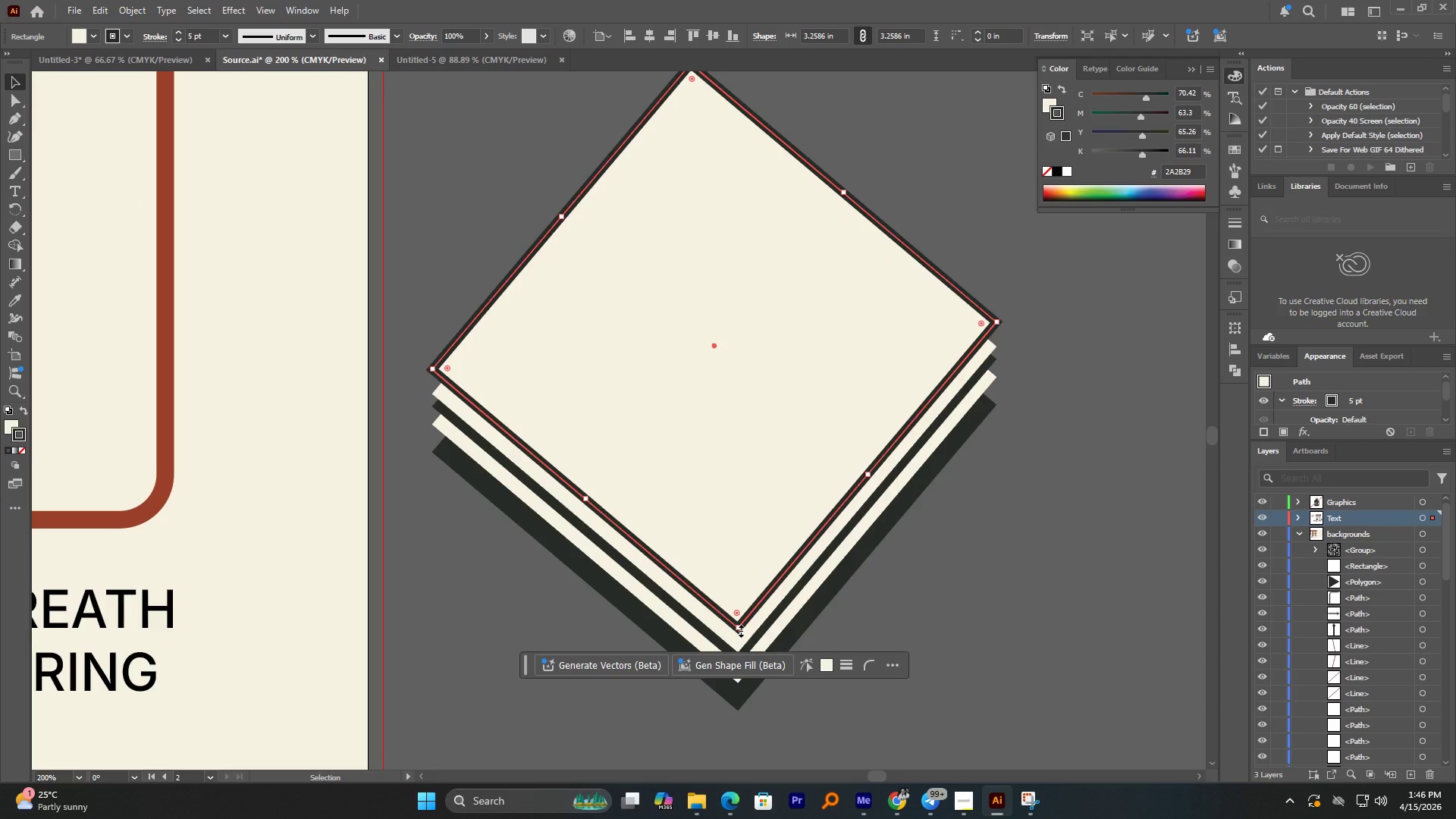 
key(A)
 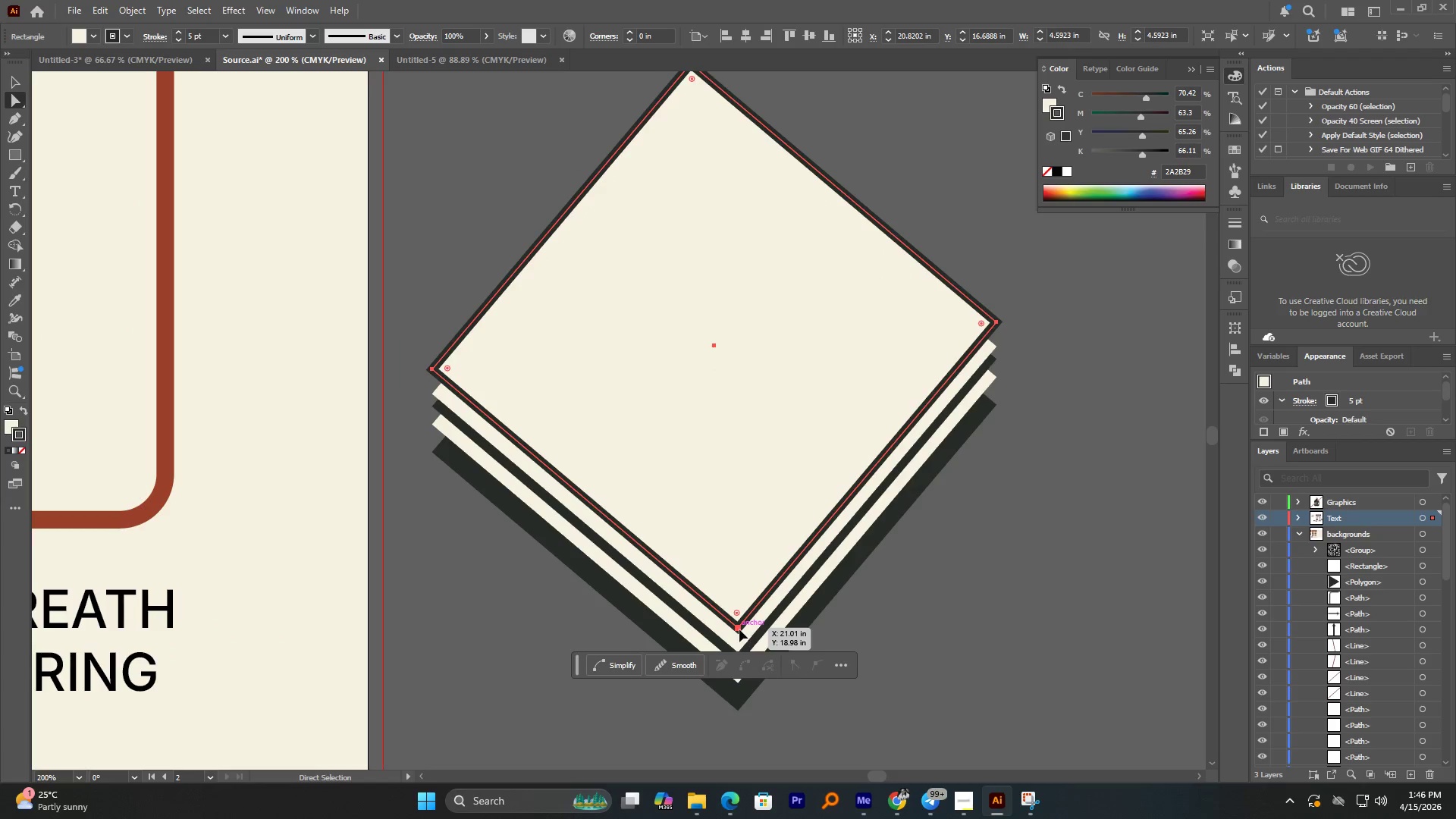 
left_click([739, 629])
 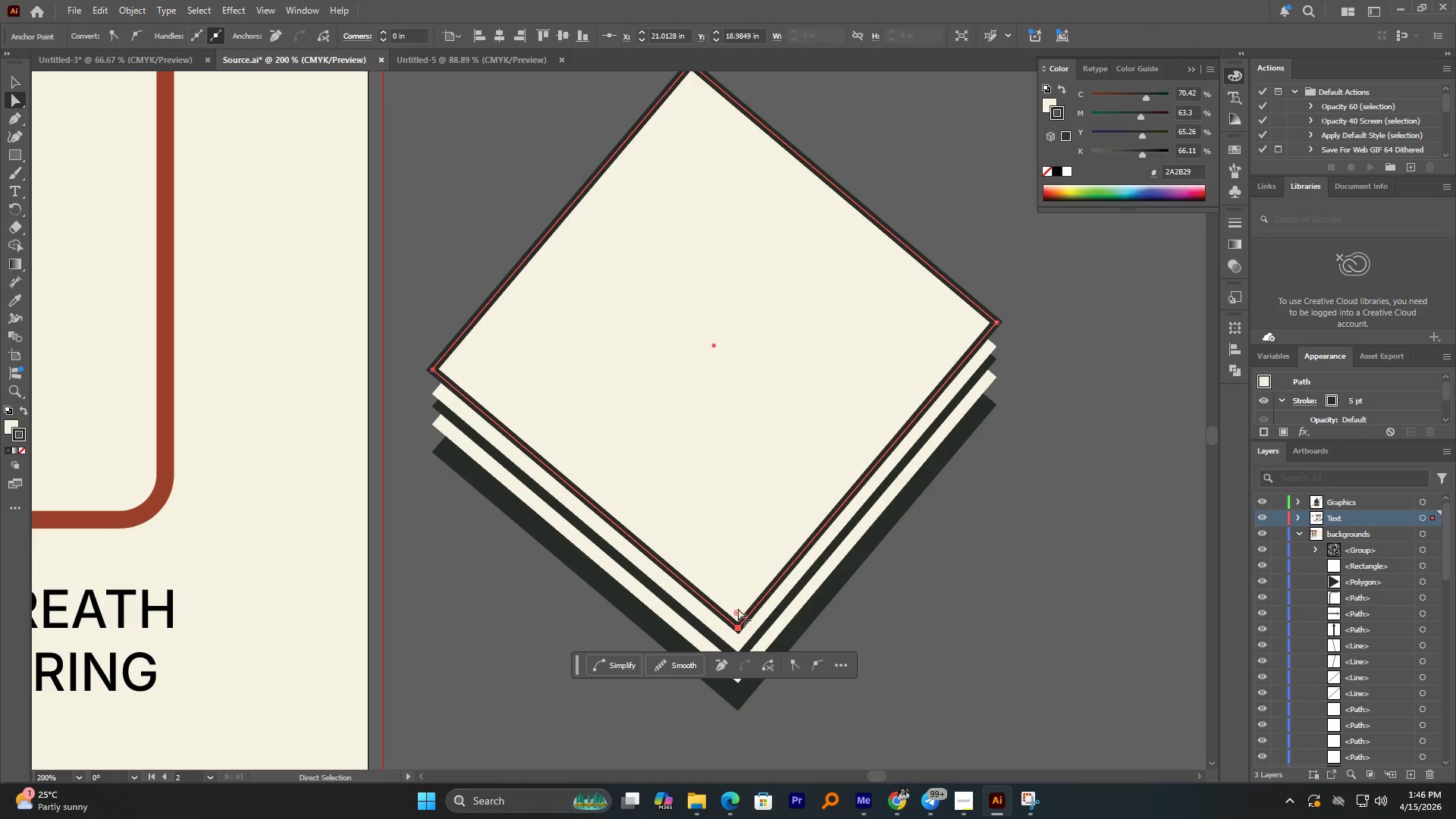 
left_click_drag(start_coordinate=[738, 608], to_coordinate=[743, 406])
 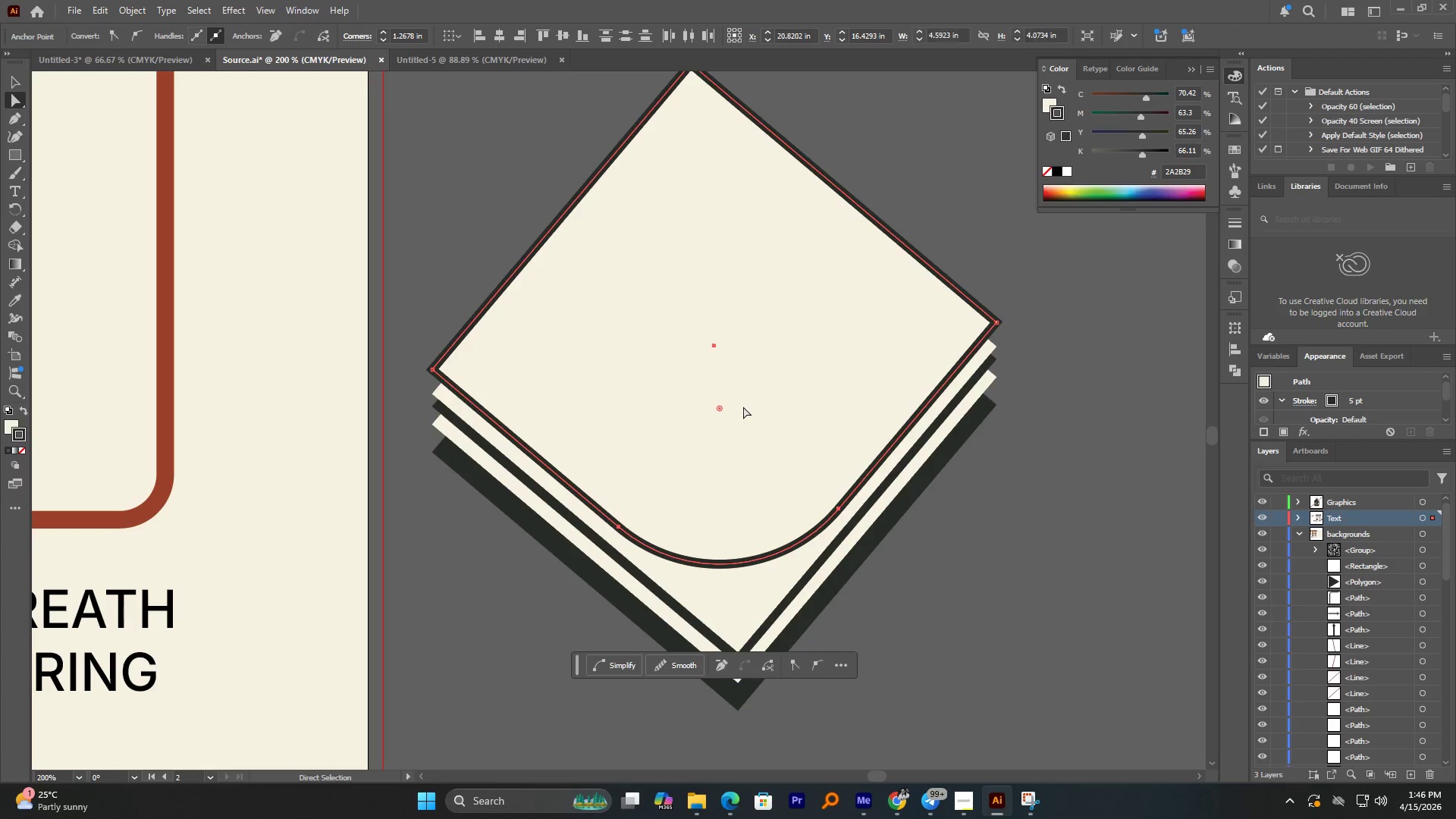 
hold_key(key=AltLeft, duration=0.83)
scroll: coordinate [743, 406], scroll_direction: up, amount: 1.0
 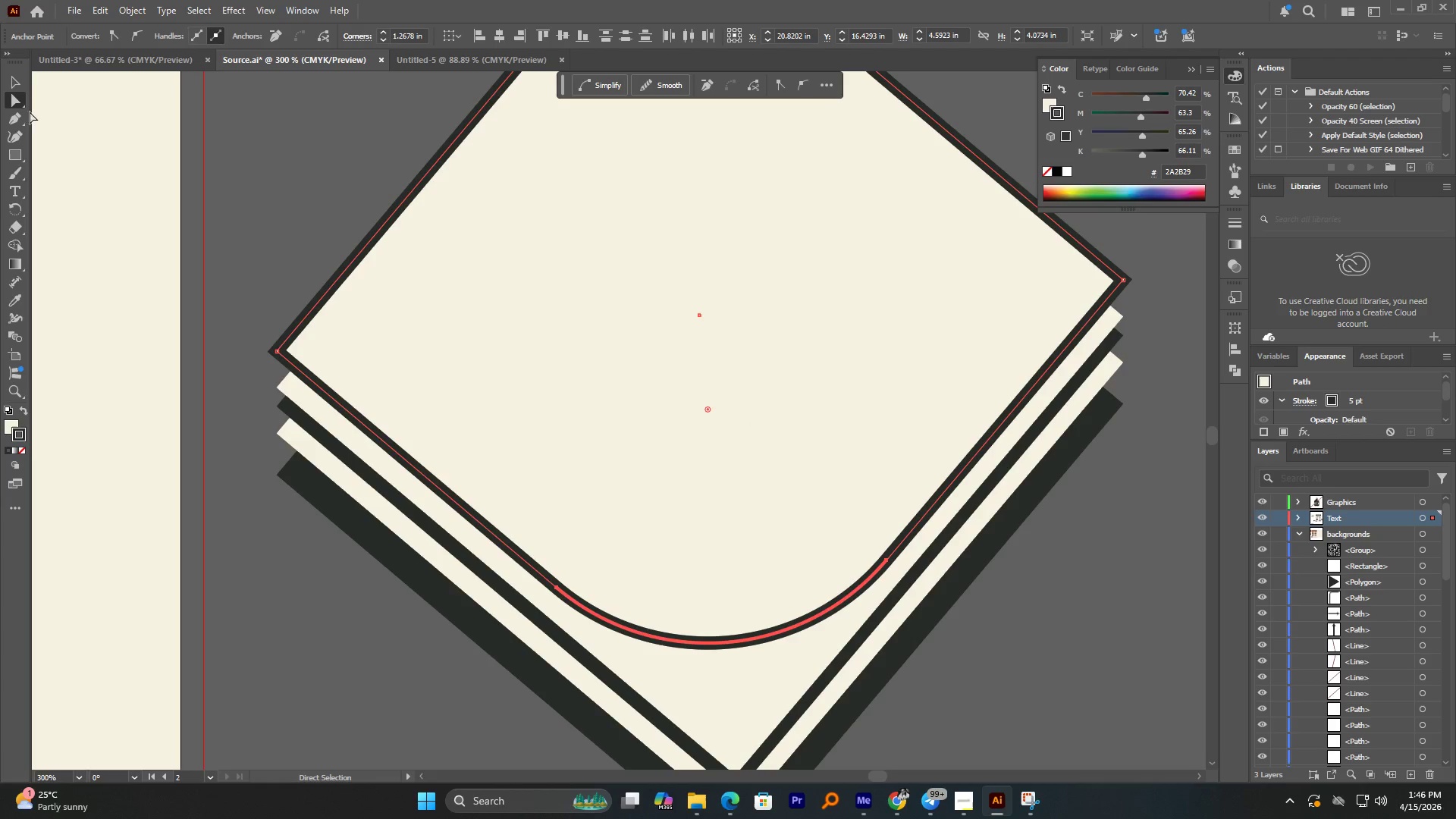 
left_click([19, 115])
 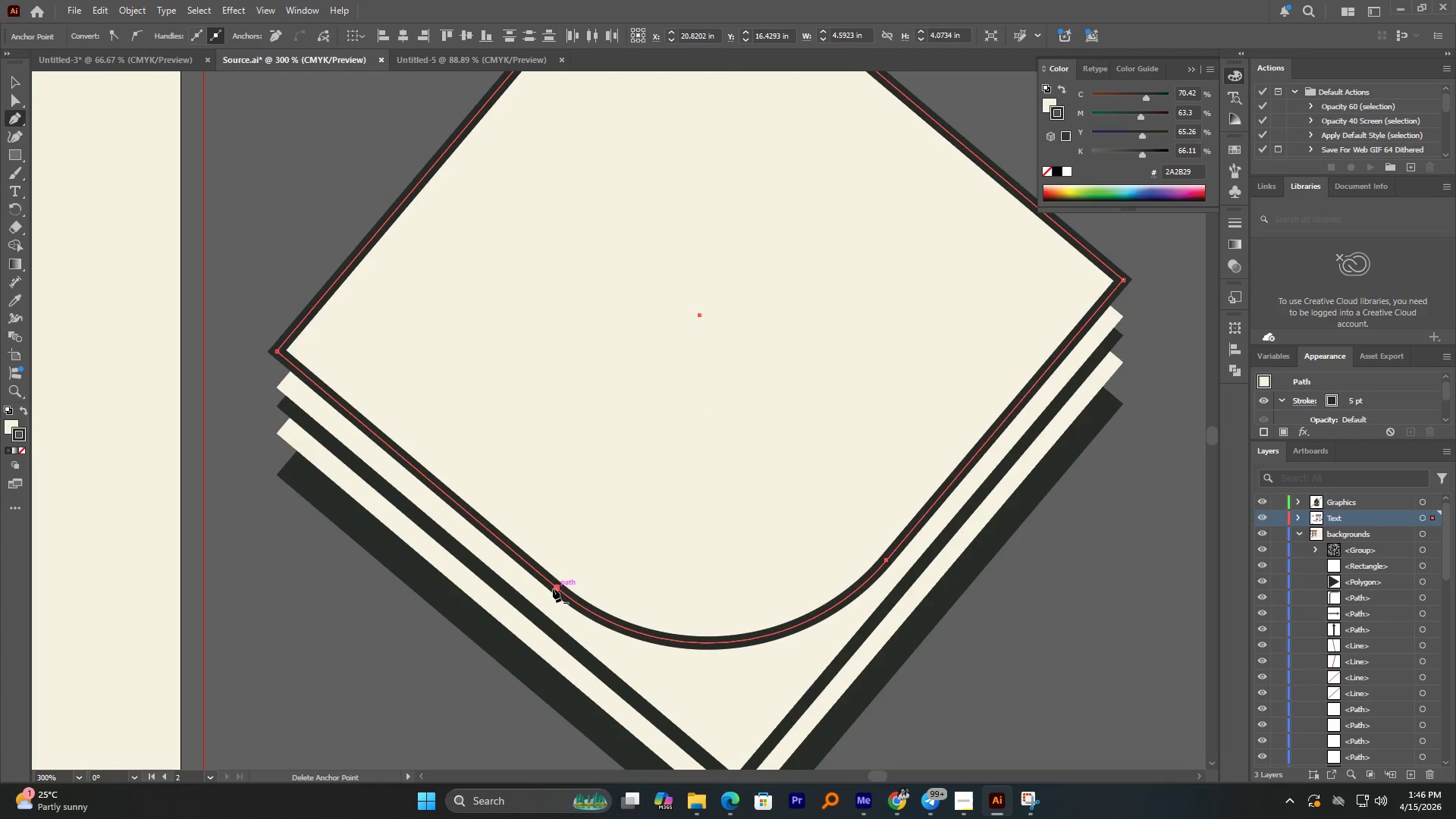 
left_click([556, 588])
 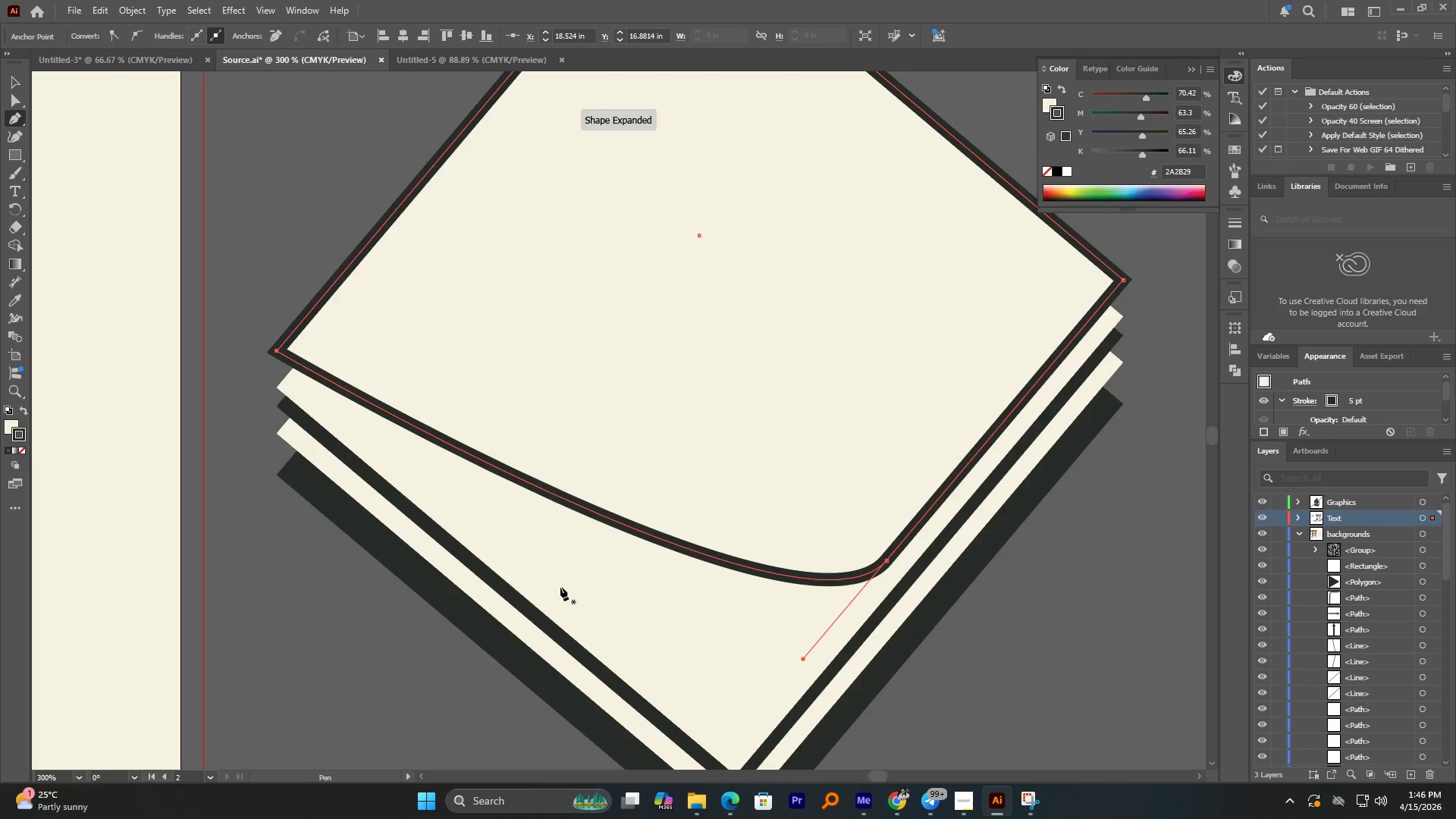 
key(Control+Z)
 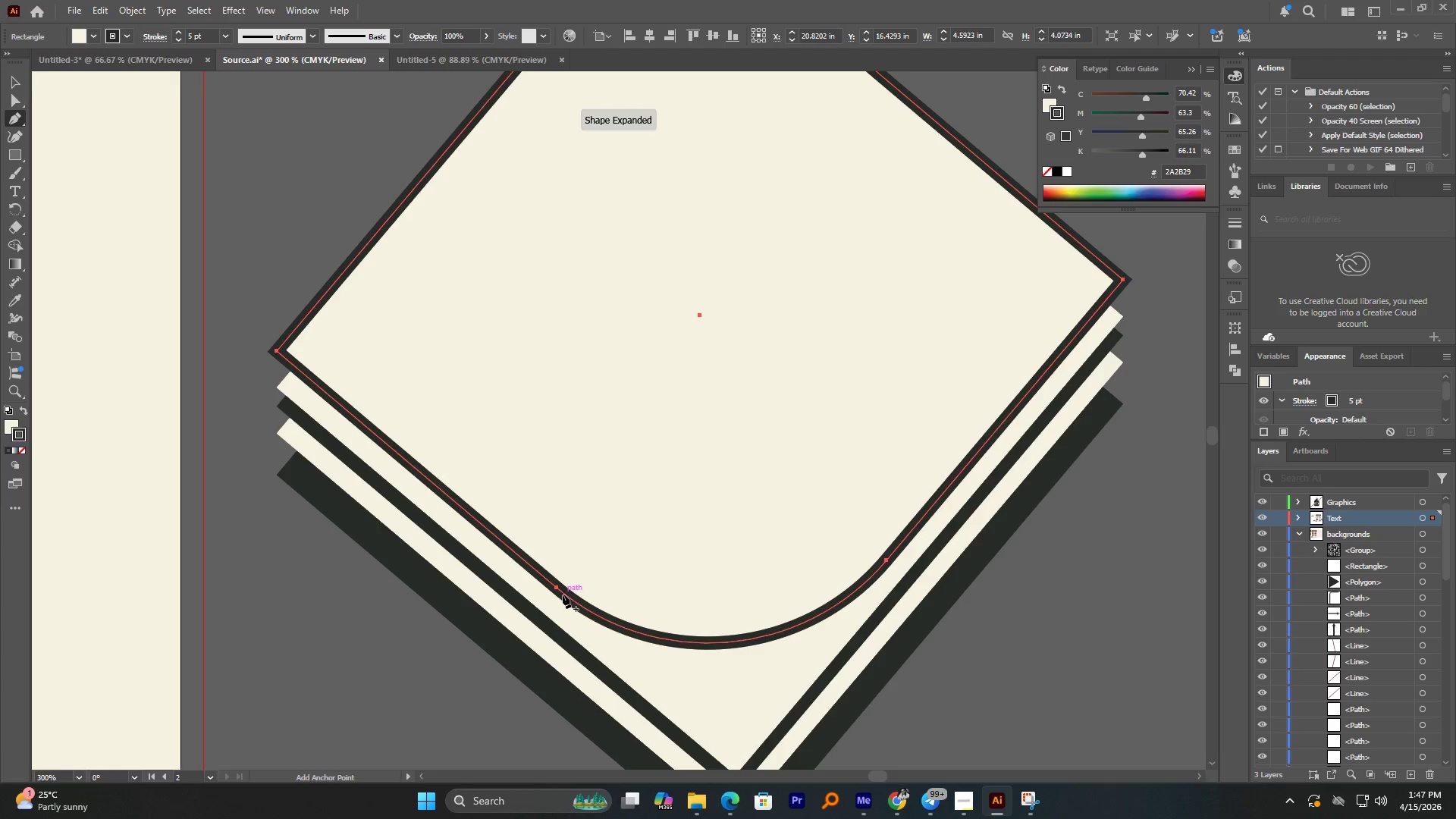 
left_click([563, 595])
 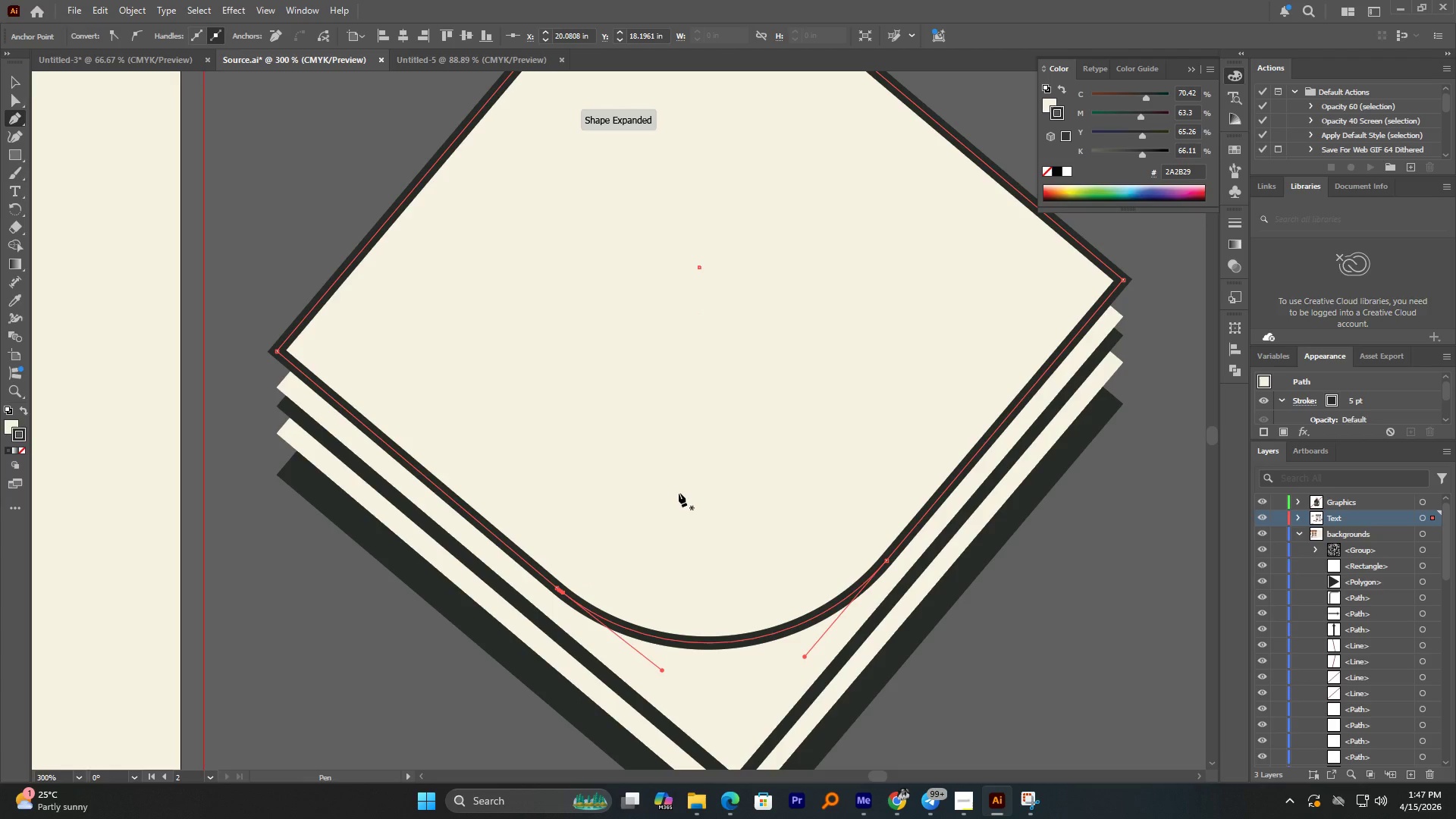 
left_click_drag(start_coordinate=[685, 482], to_coordinate=[707, 491])
 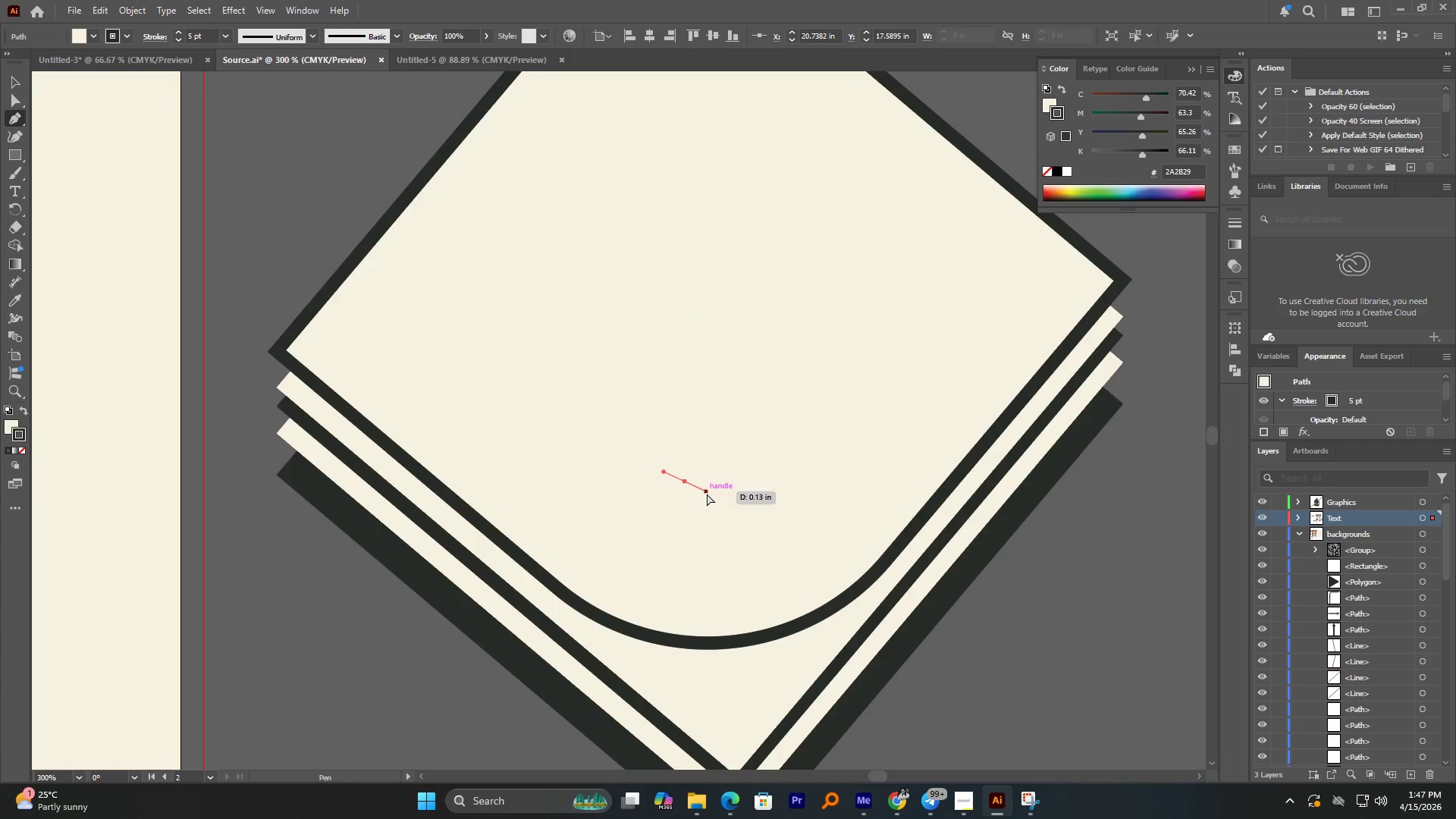 
key(Control+Z)
 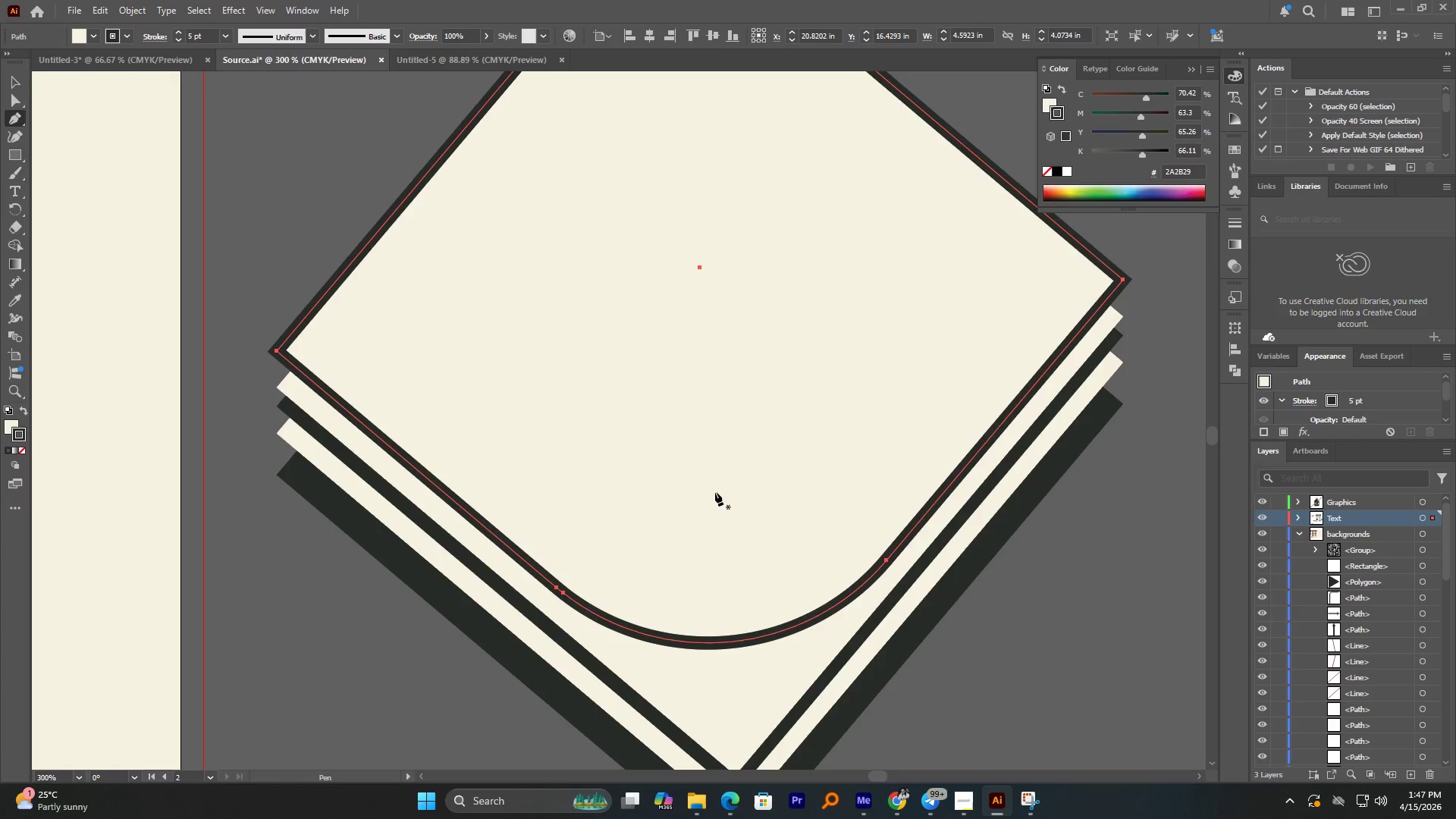 
left_click([702, 500])
 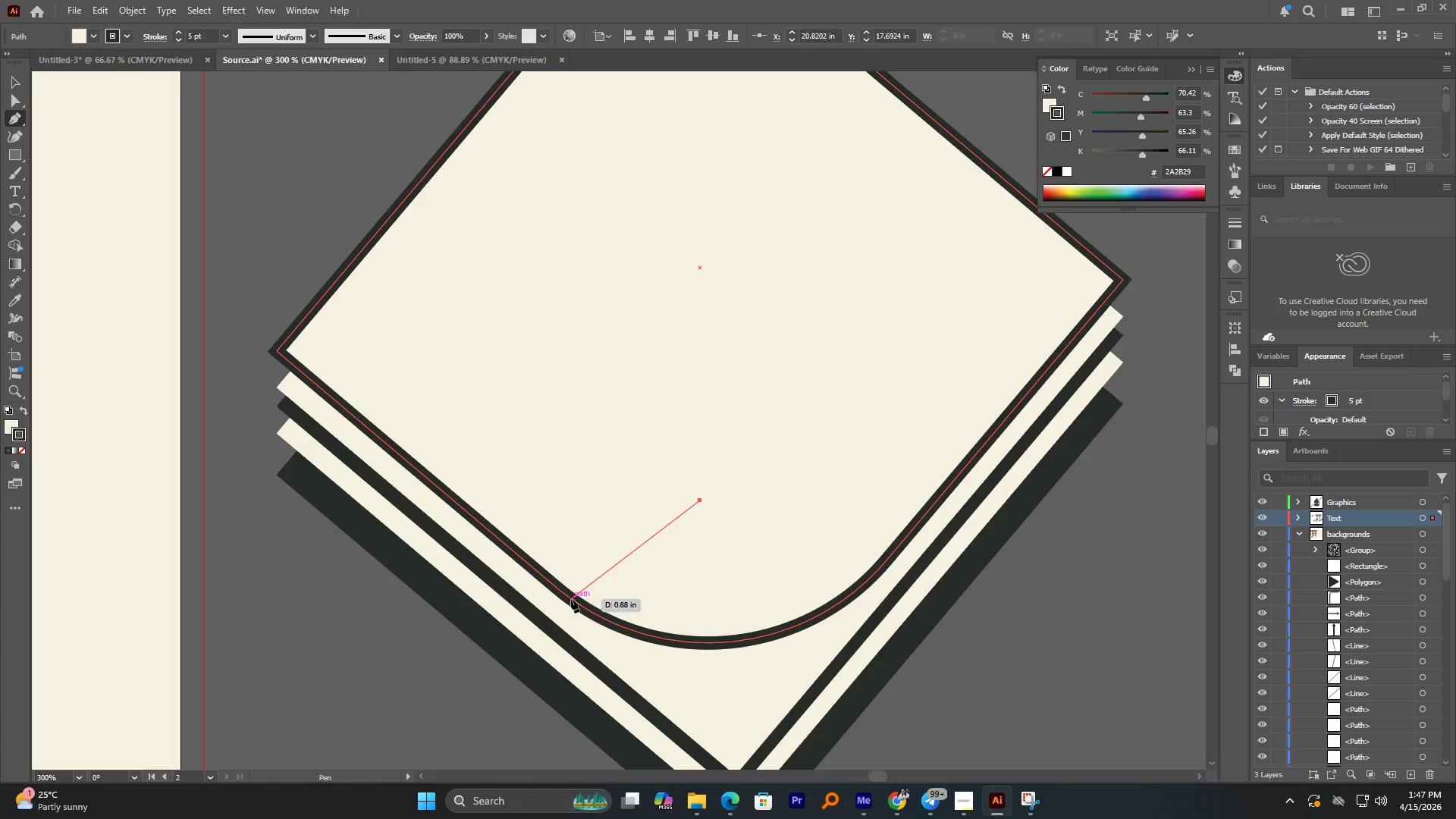 
left_click([570, 600])
 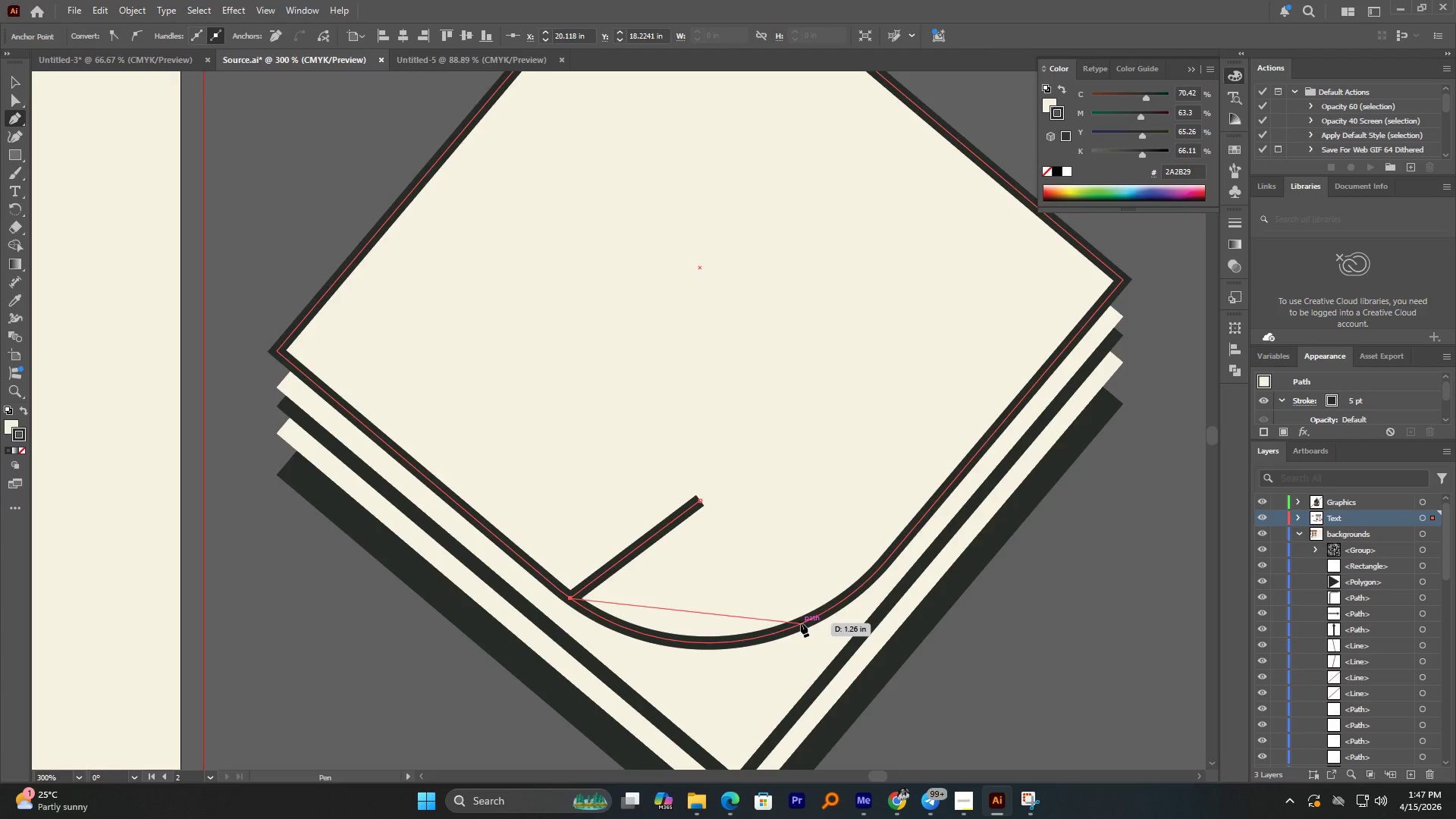 
left_click_drag(start_coordinate=[801, 623], to_coordinate=[936, 567])
 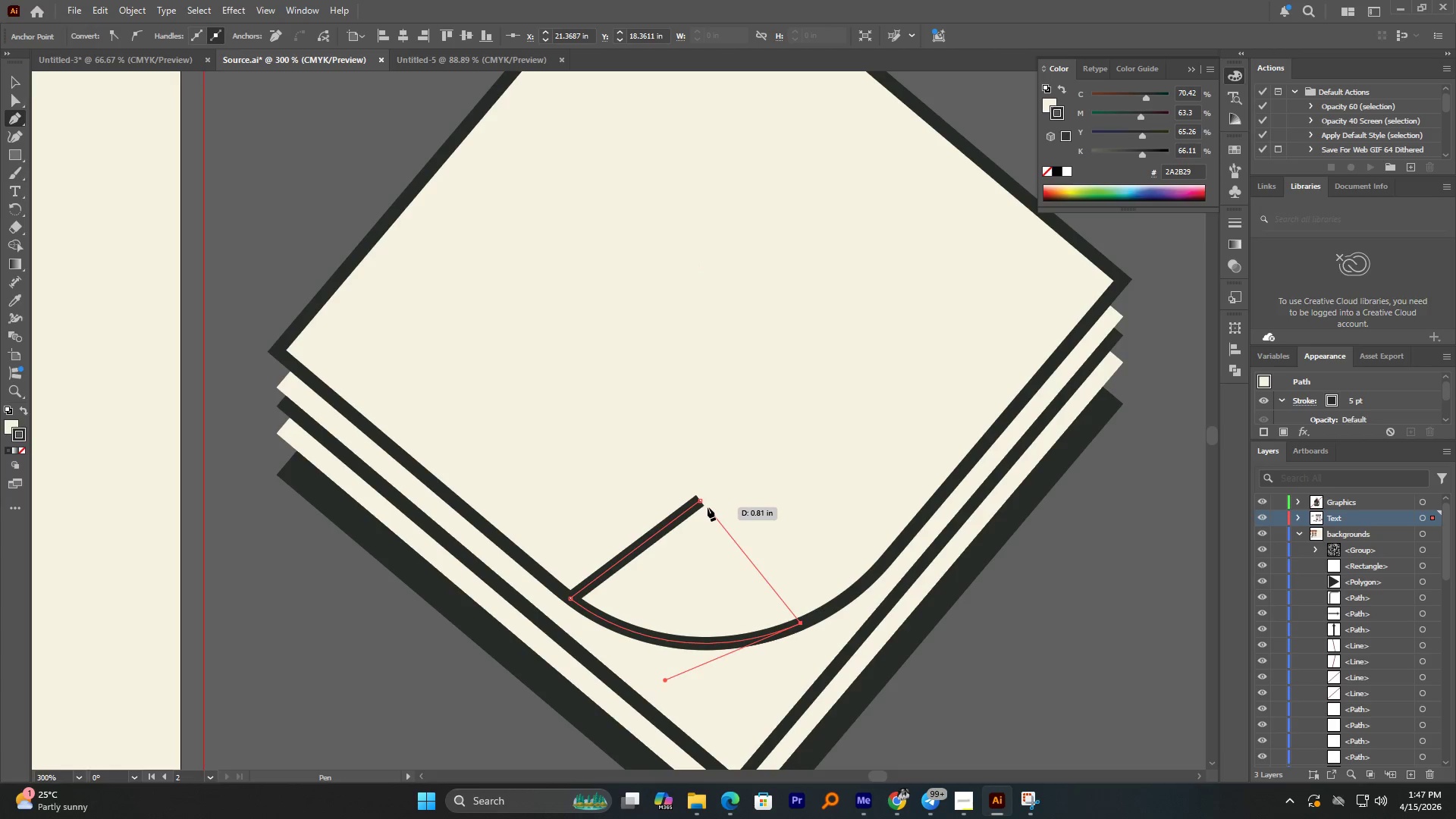 
left_click([700, 501])
 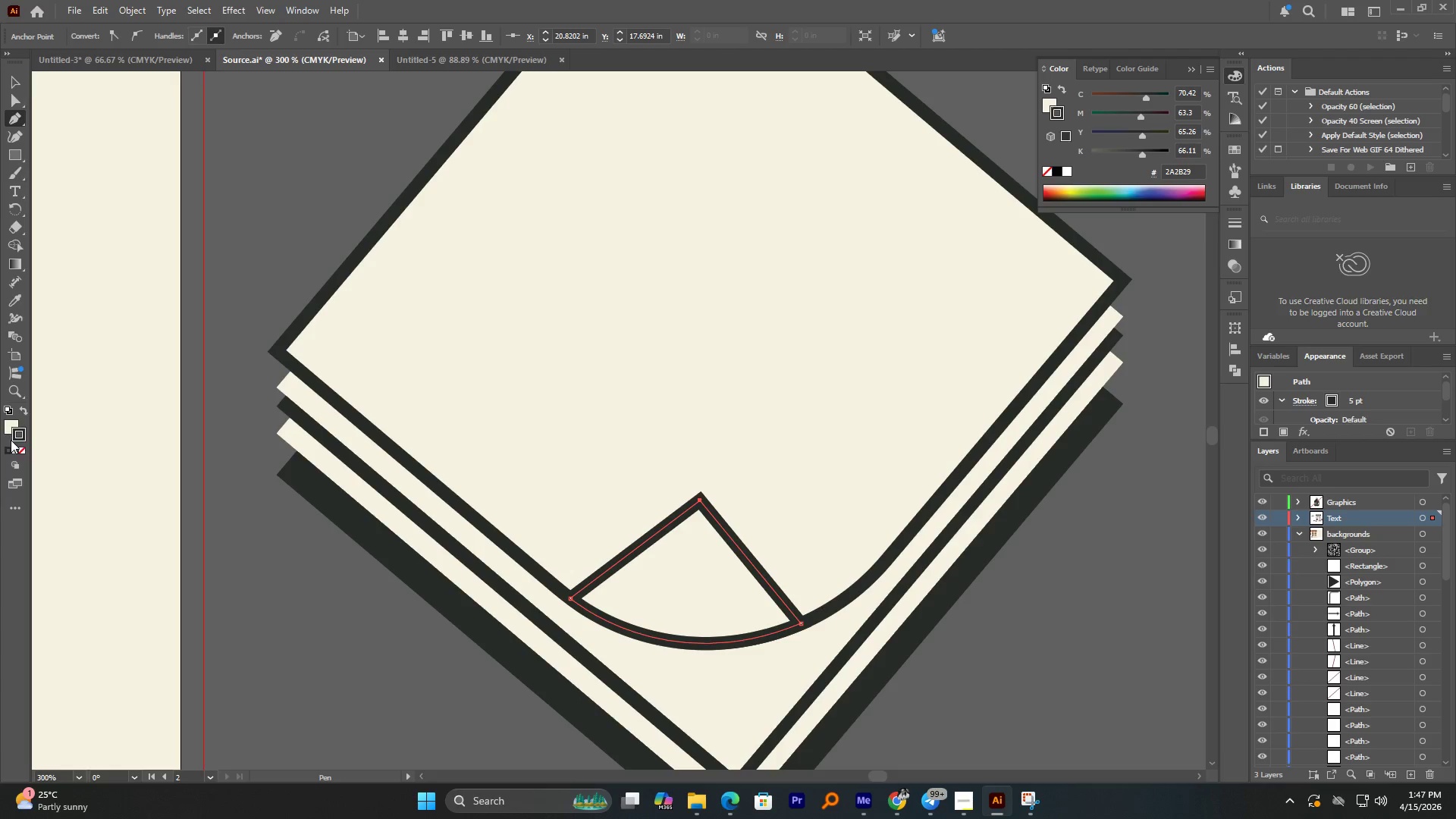 
wait(5.41)
 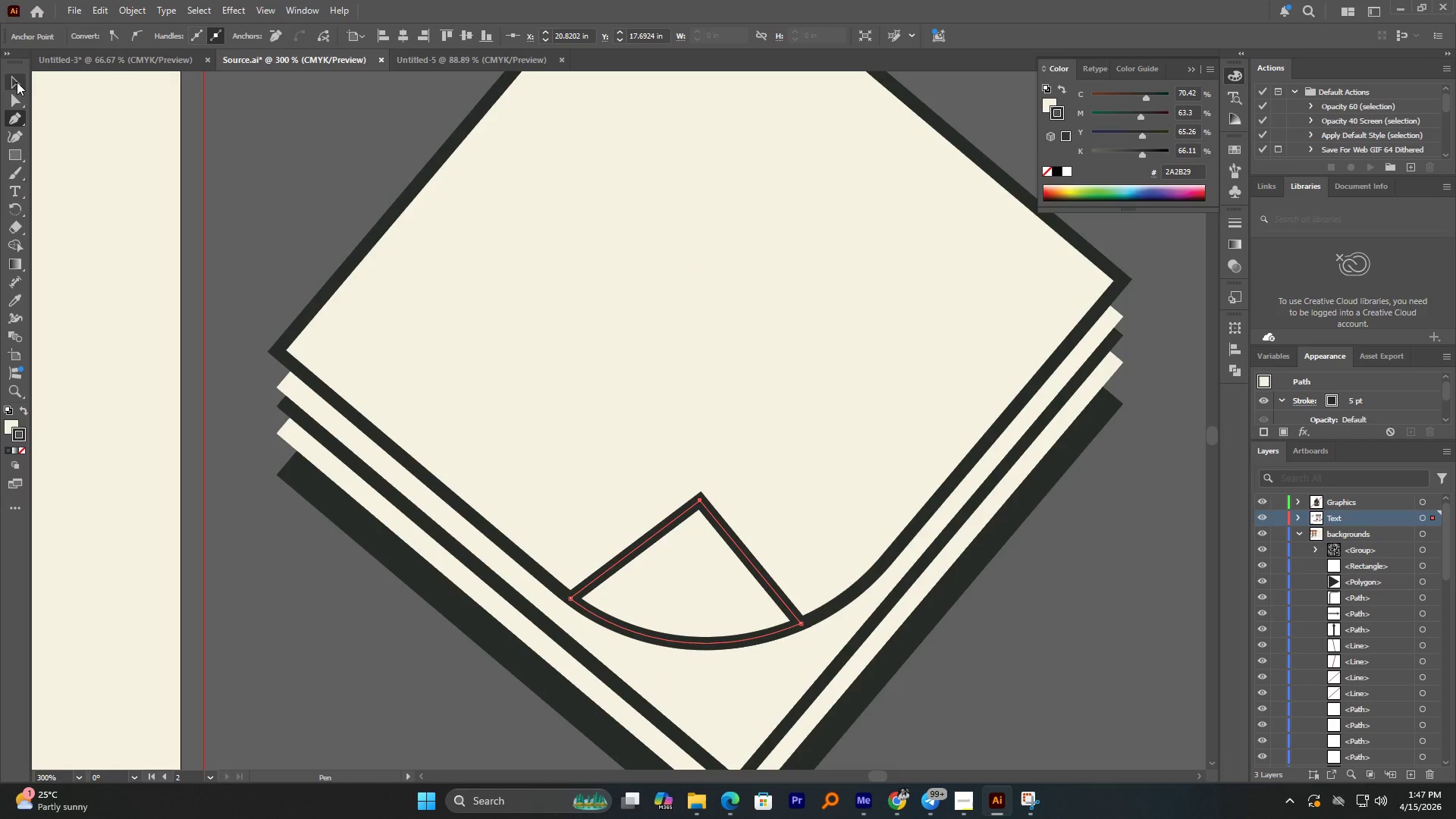 
left_click([18, 299])
 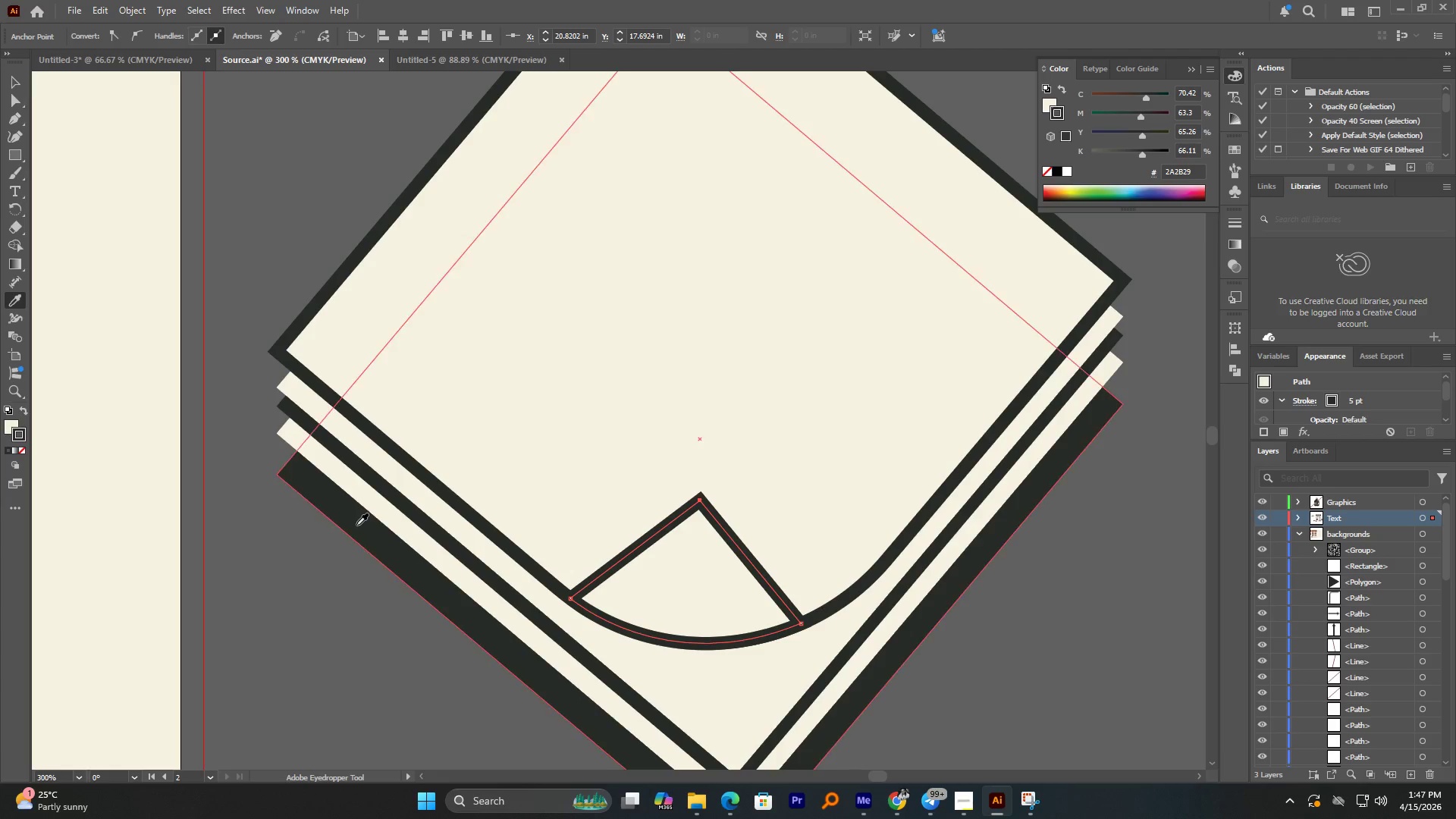 
left_click([356, 525])
 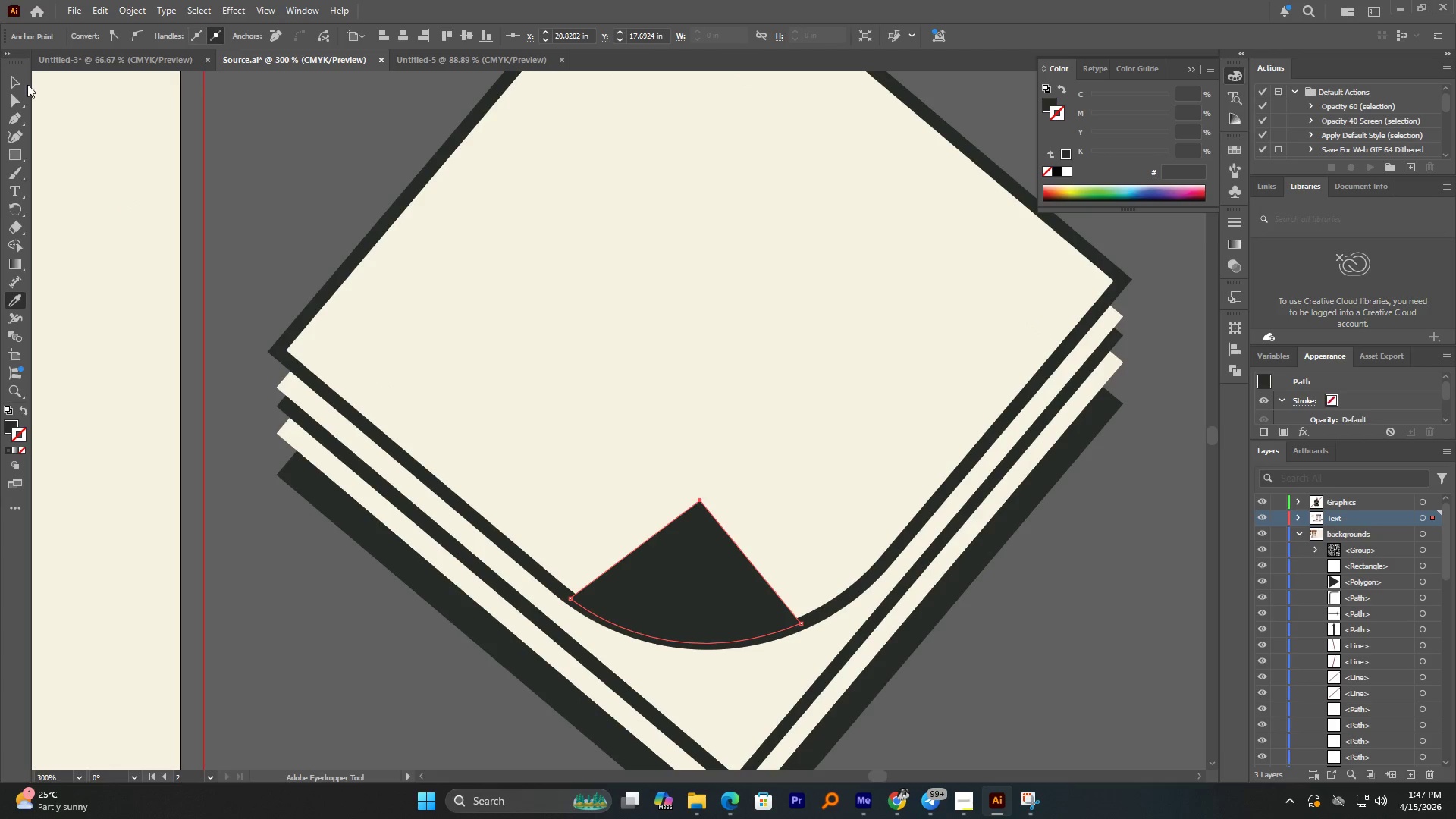 
left_click([18, 84])
 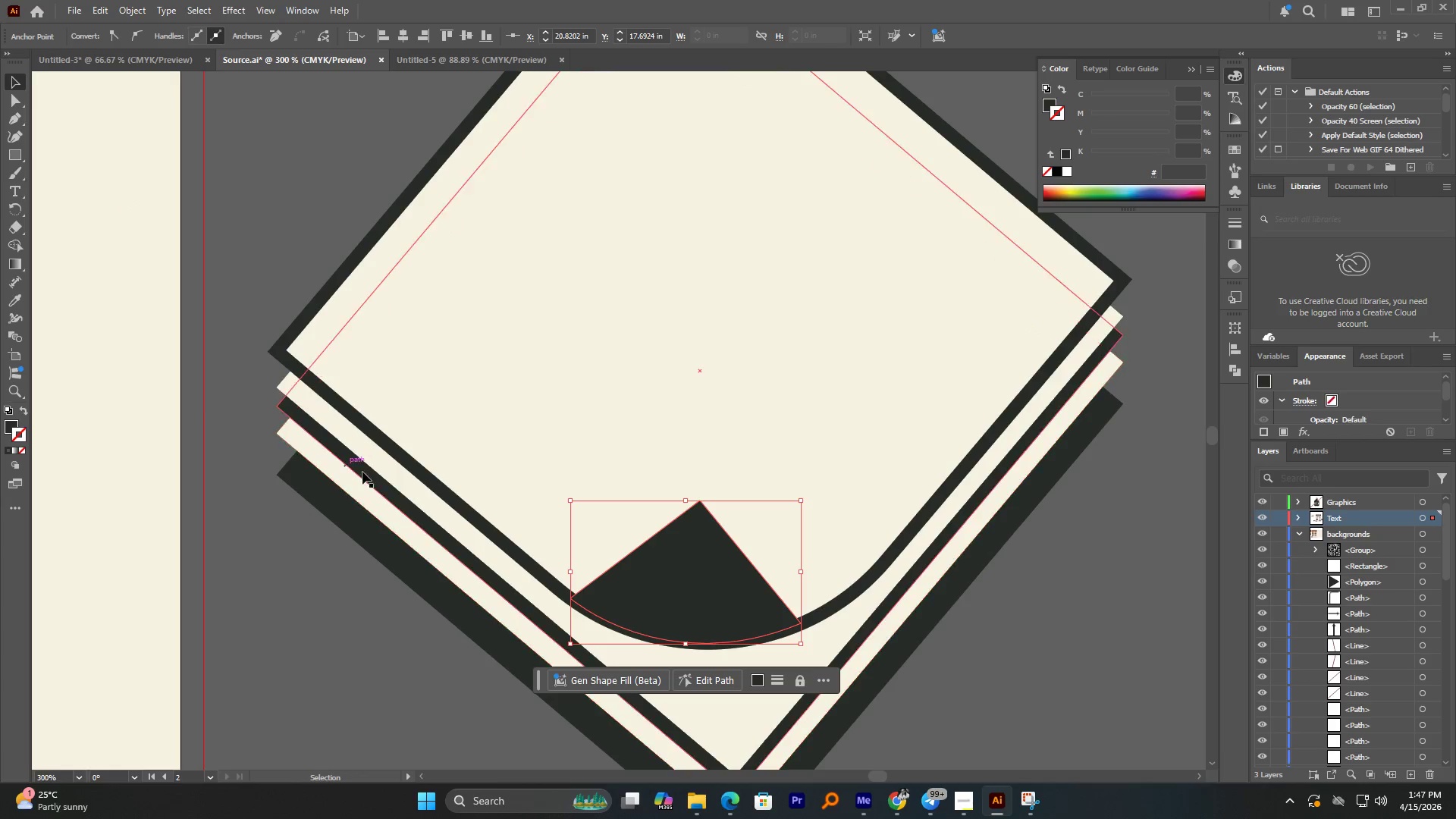 
hold_key(key=ShiftLeft, duration=1.08)
left_click([475, 519])
 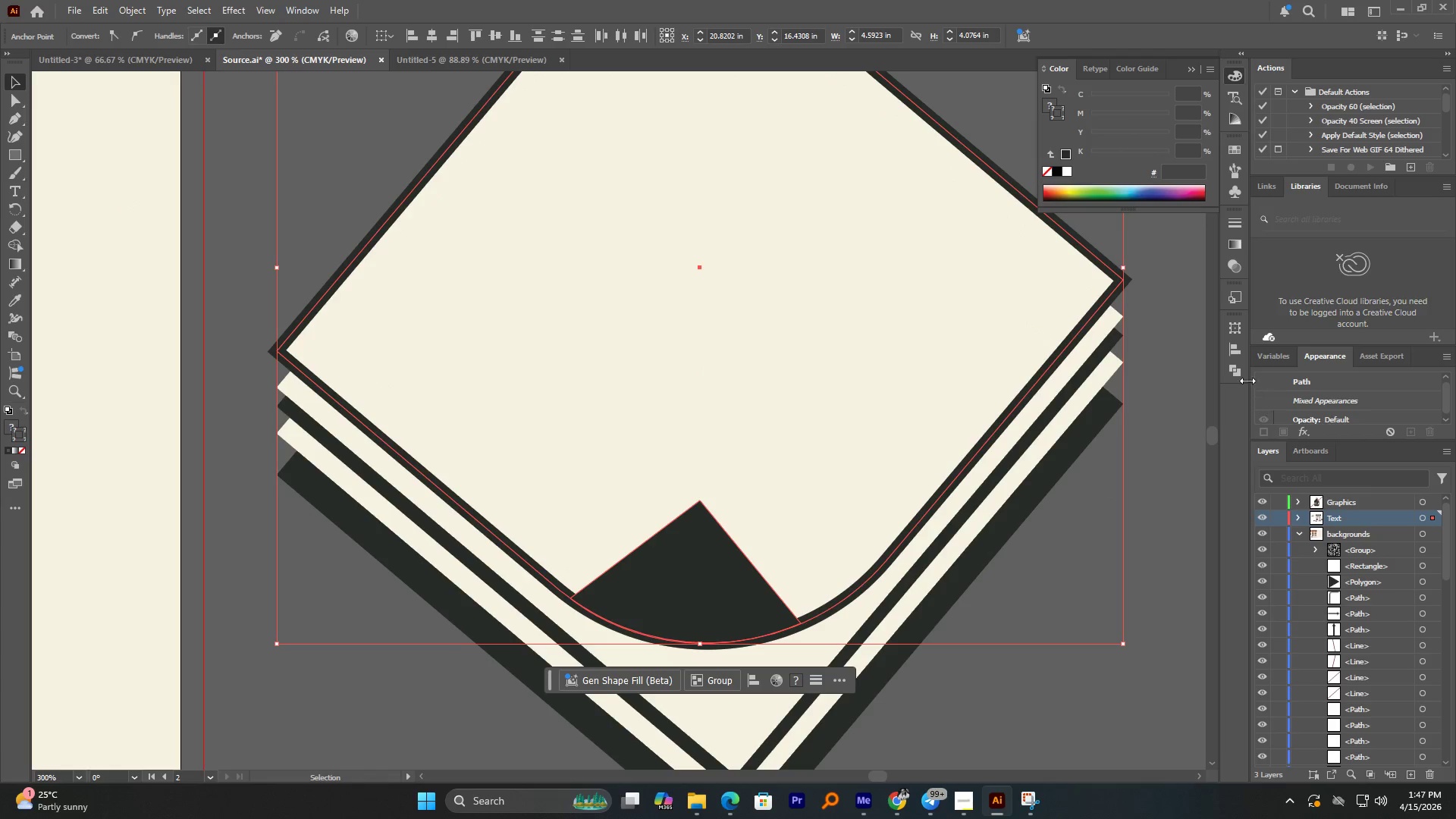 
left_click([1236, 372])
 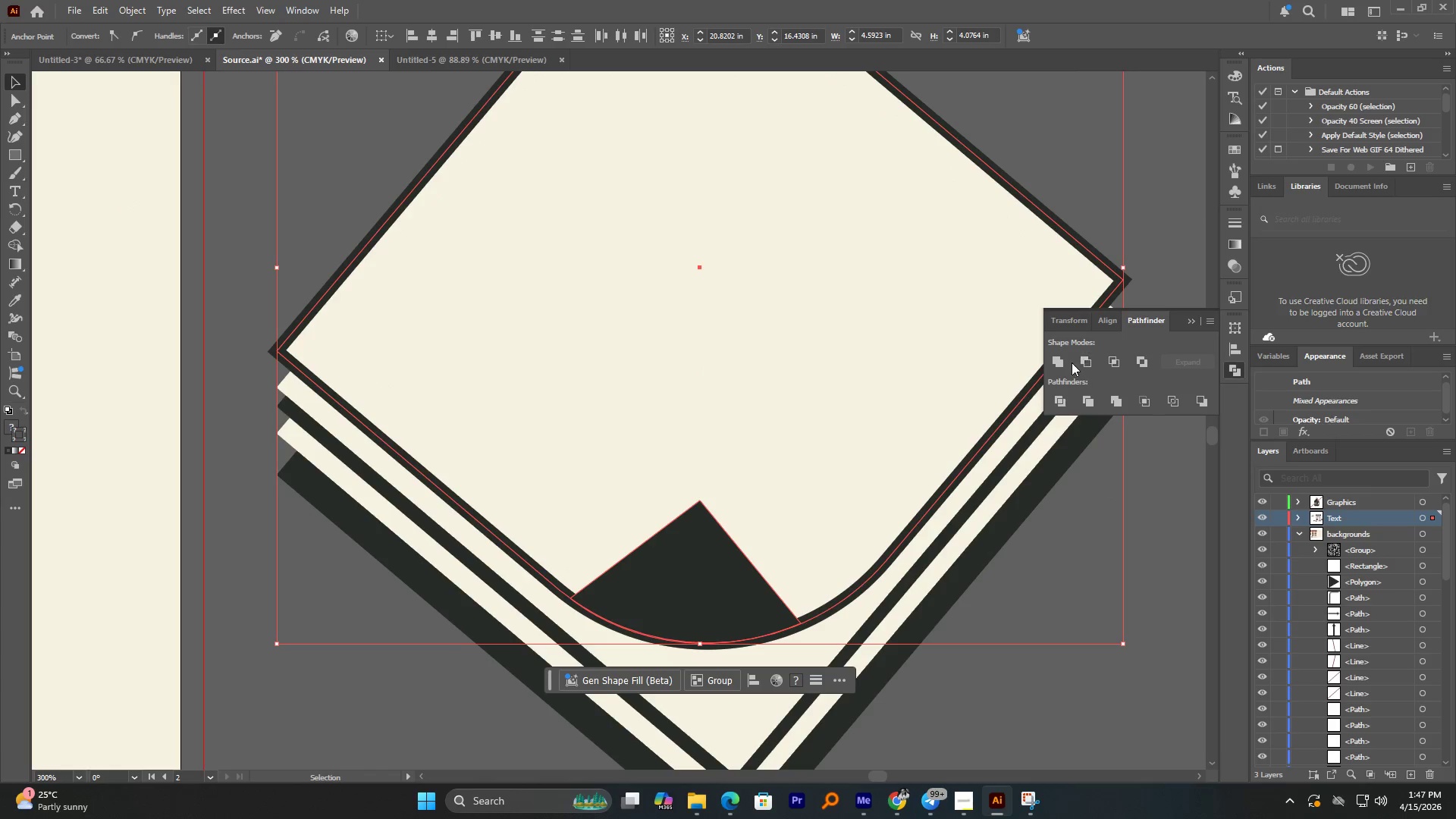 
left_click([1062, 362])
 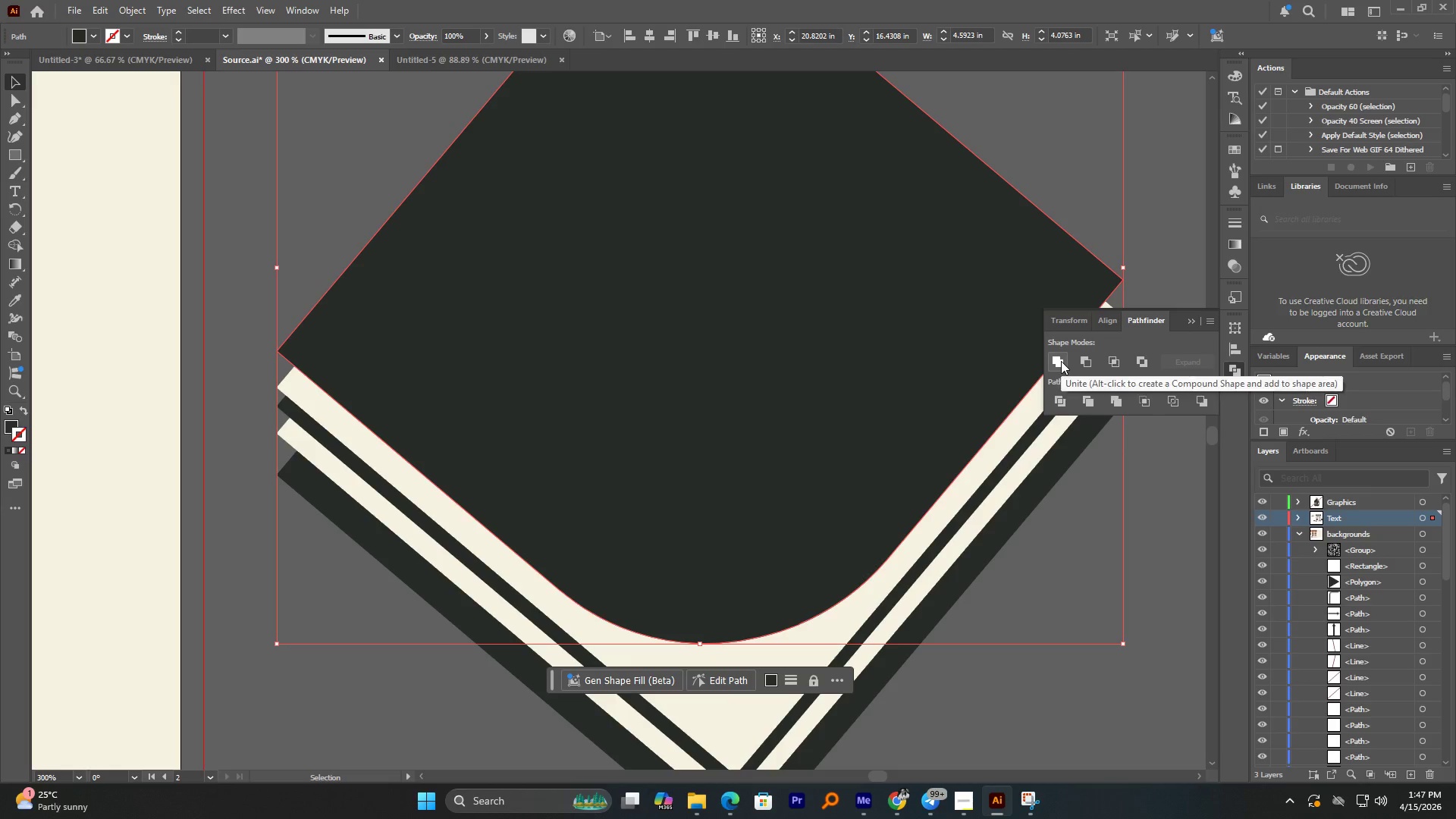 
key(Control+Z)
 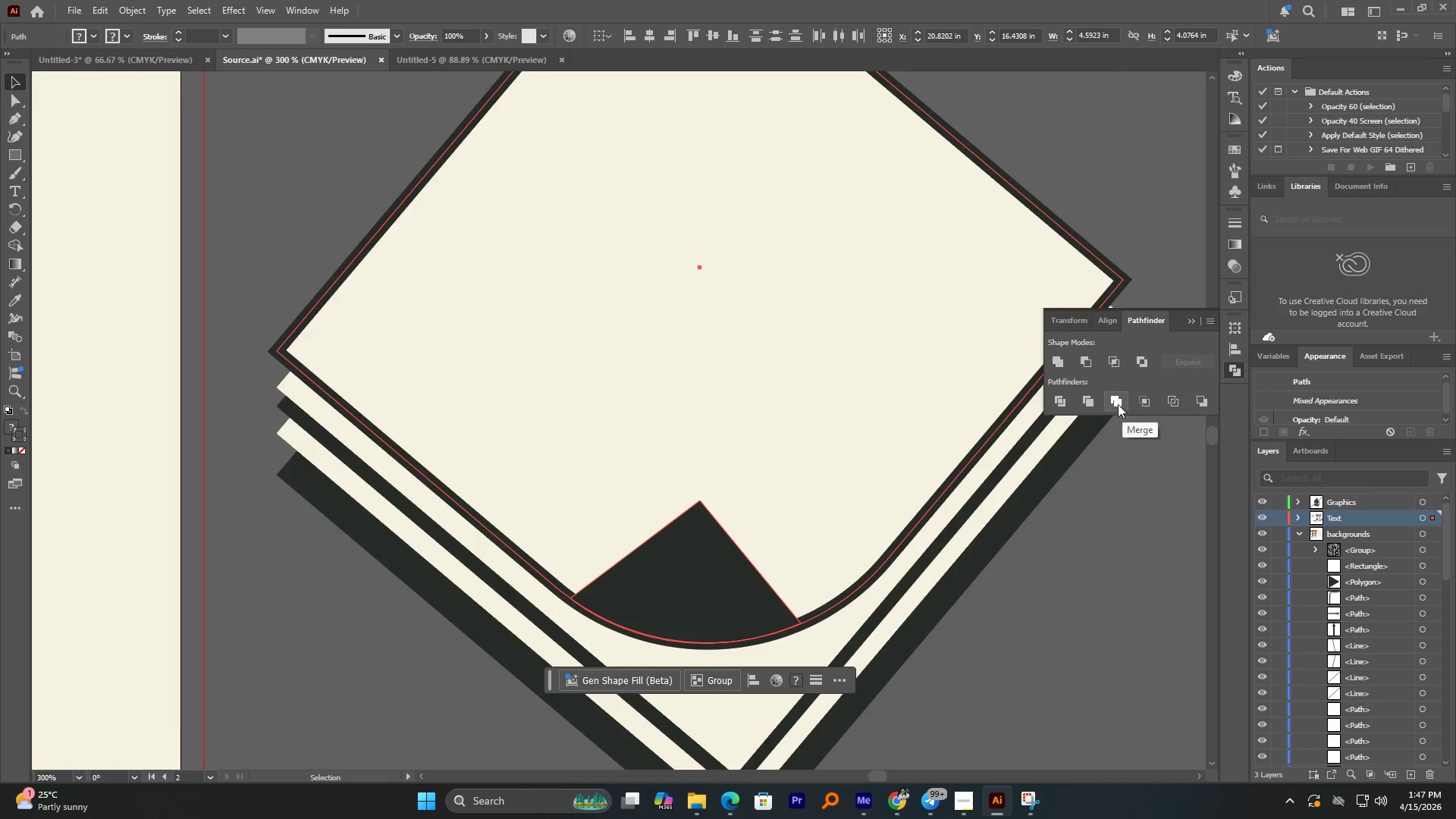 
left_click([1112, 401])
 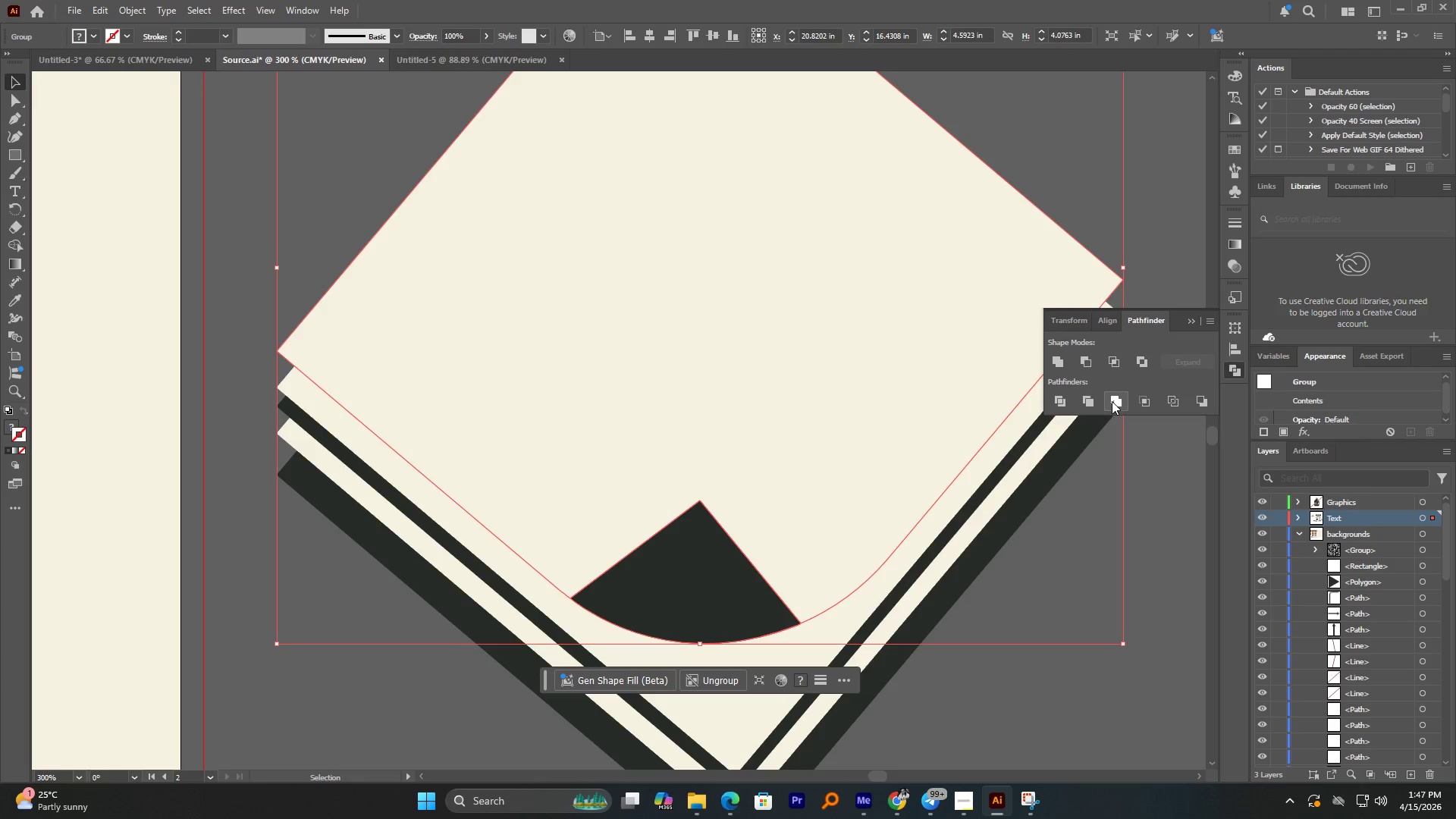 
key(Control+Z)
 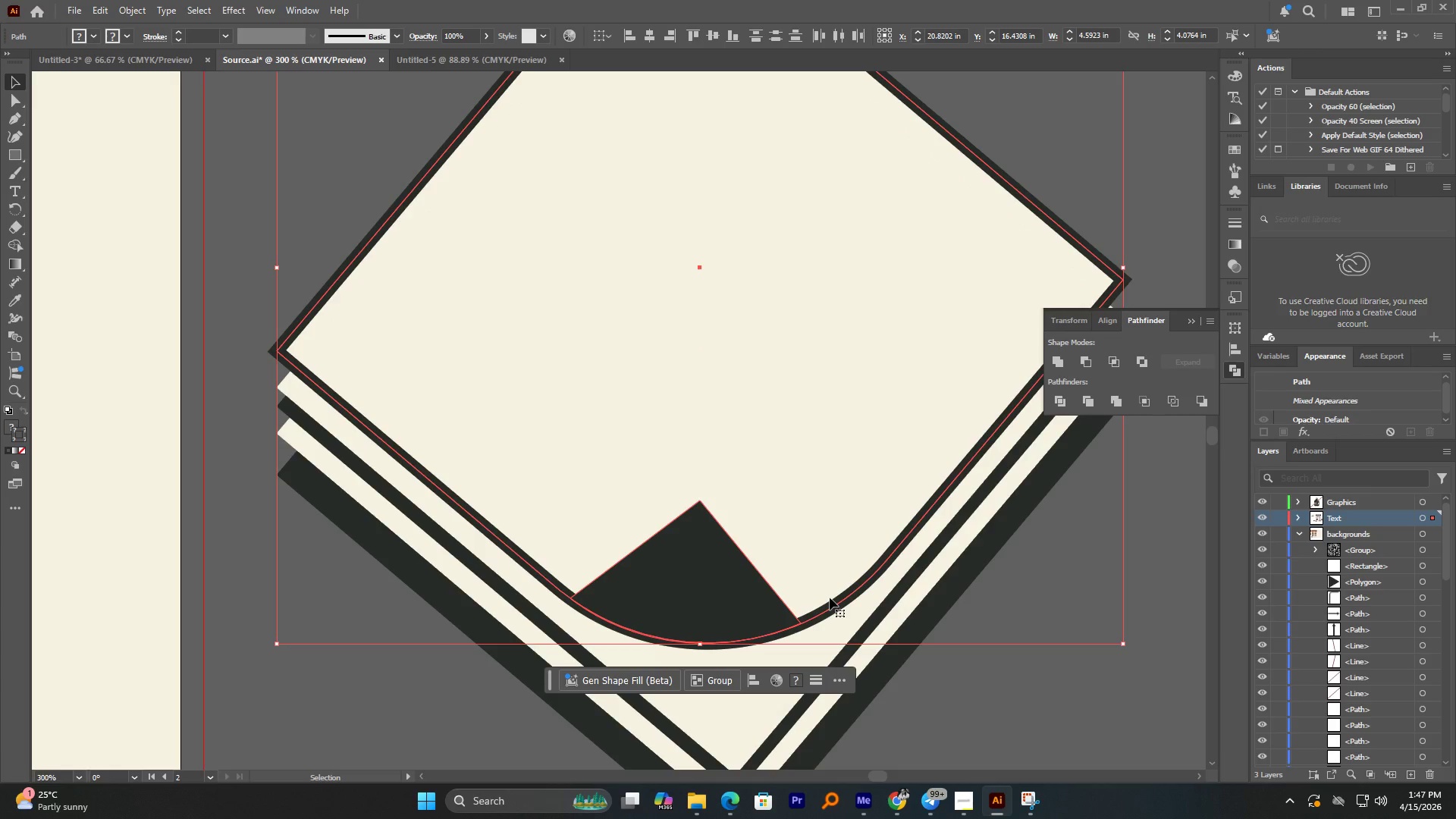 
wait(14.48)
 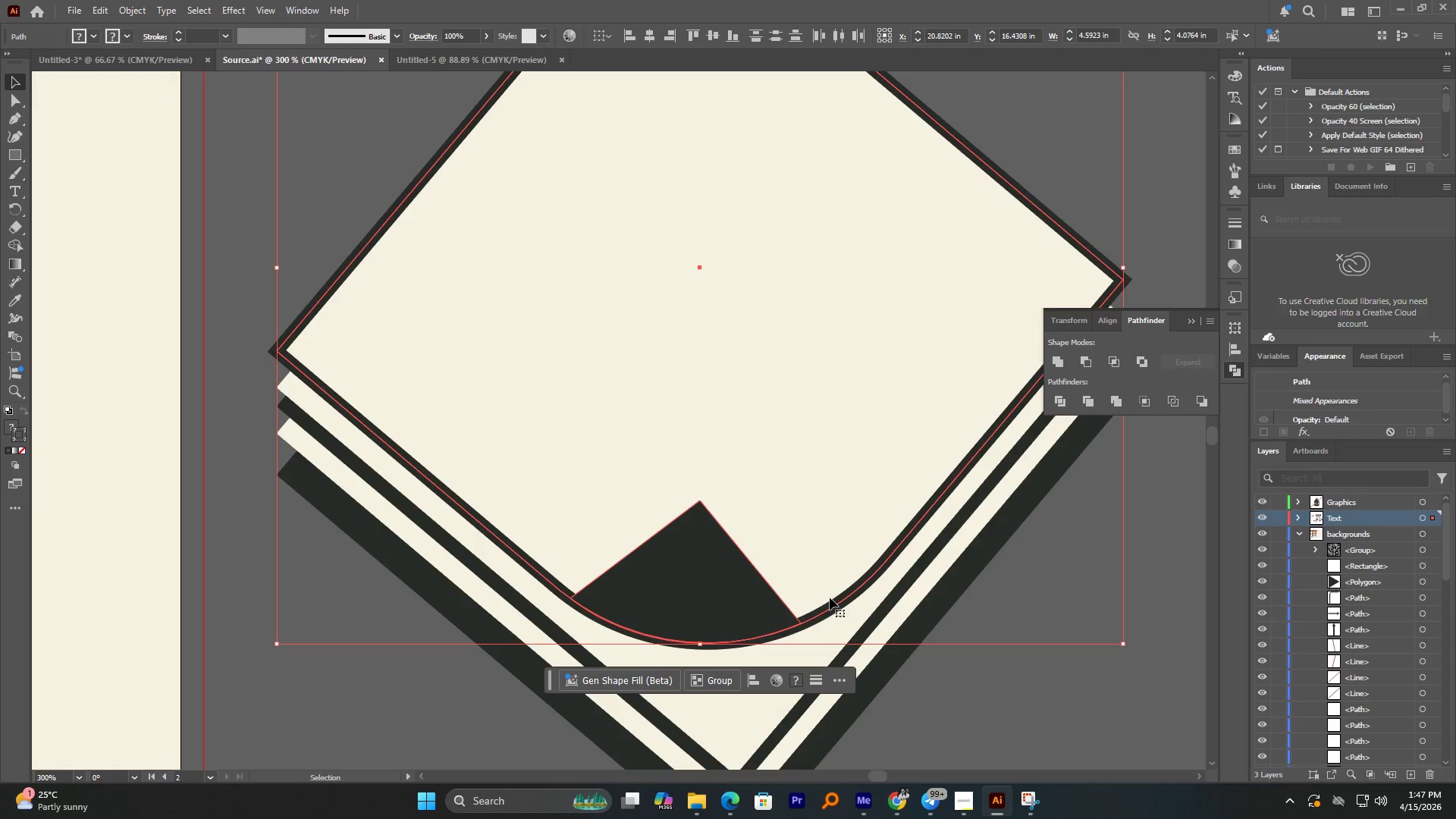 
hold_key(key=AltLeft, duration=3.09)
scroll: coordinate [893, 592], scroll_direction: down, amount: 3.0
 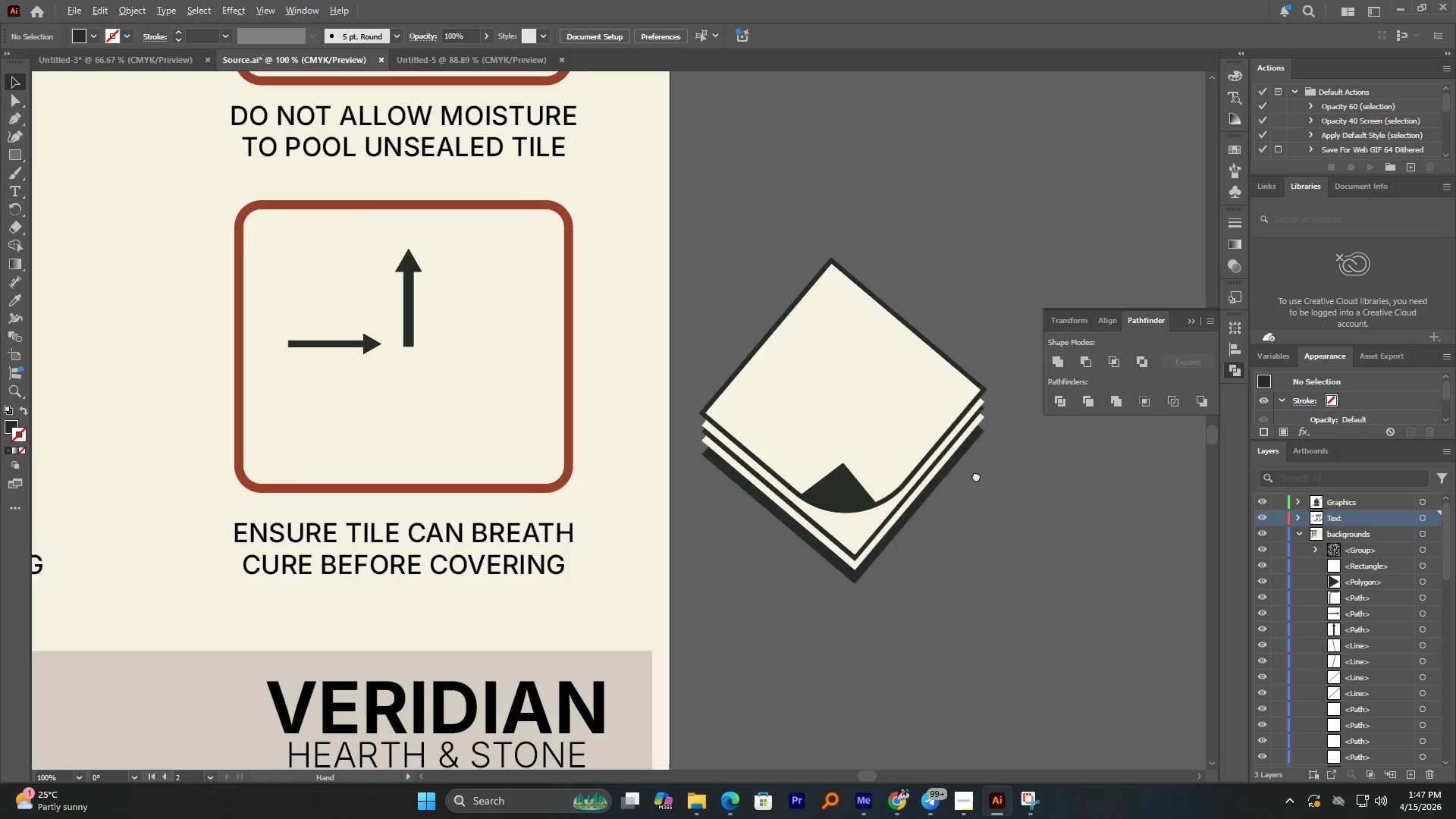 
scroll: coordinate [797, 515], scroll_direction: up, amount: 1.0
 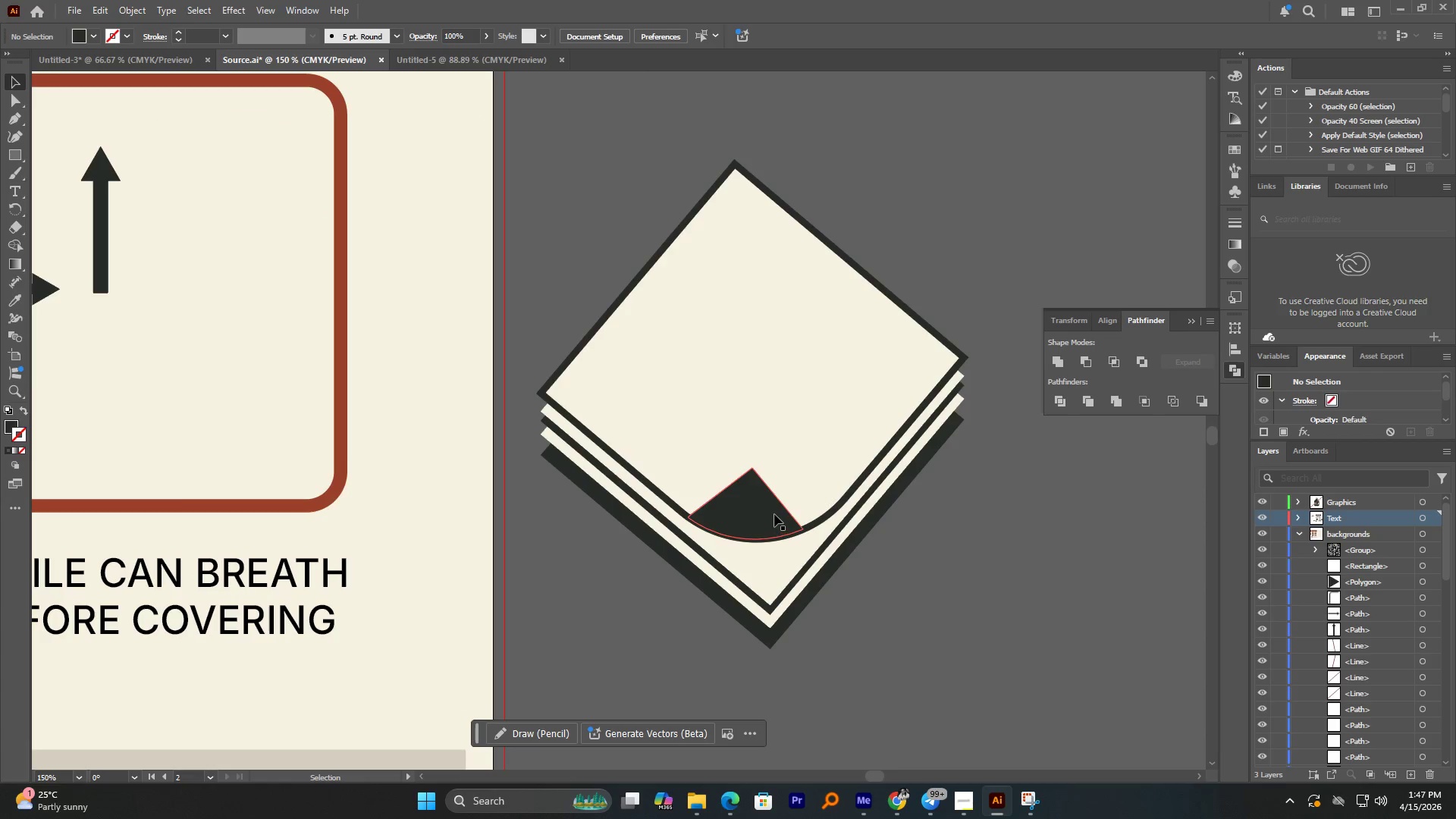 
left_click_drag(start_coordinate=[774, 513], to_coordinate=[779, 511])
 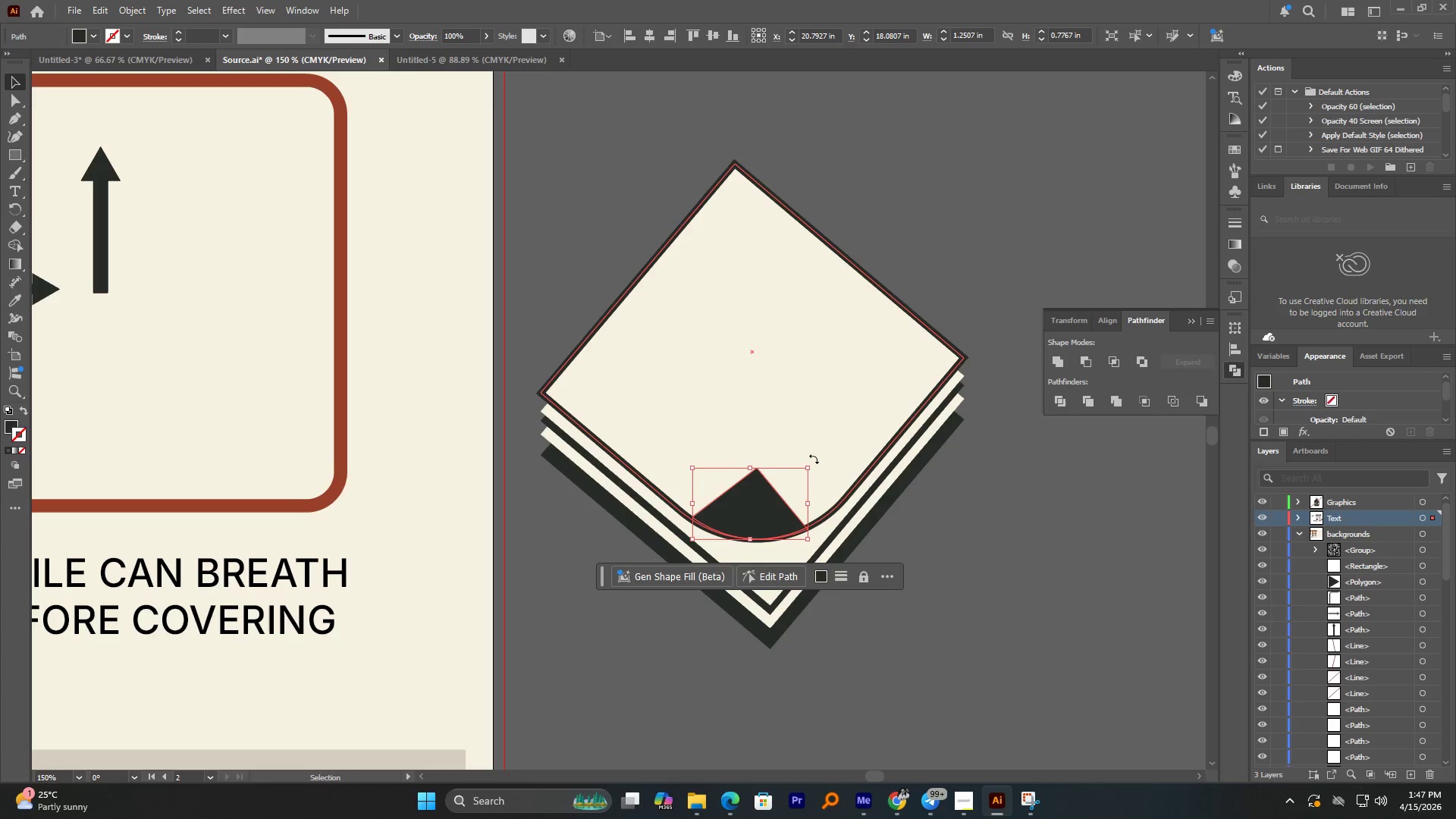 
left_click_drag(start_coordinate=[814, 459], to_coordinate=[806, 459])
 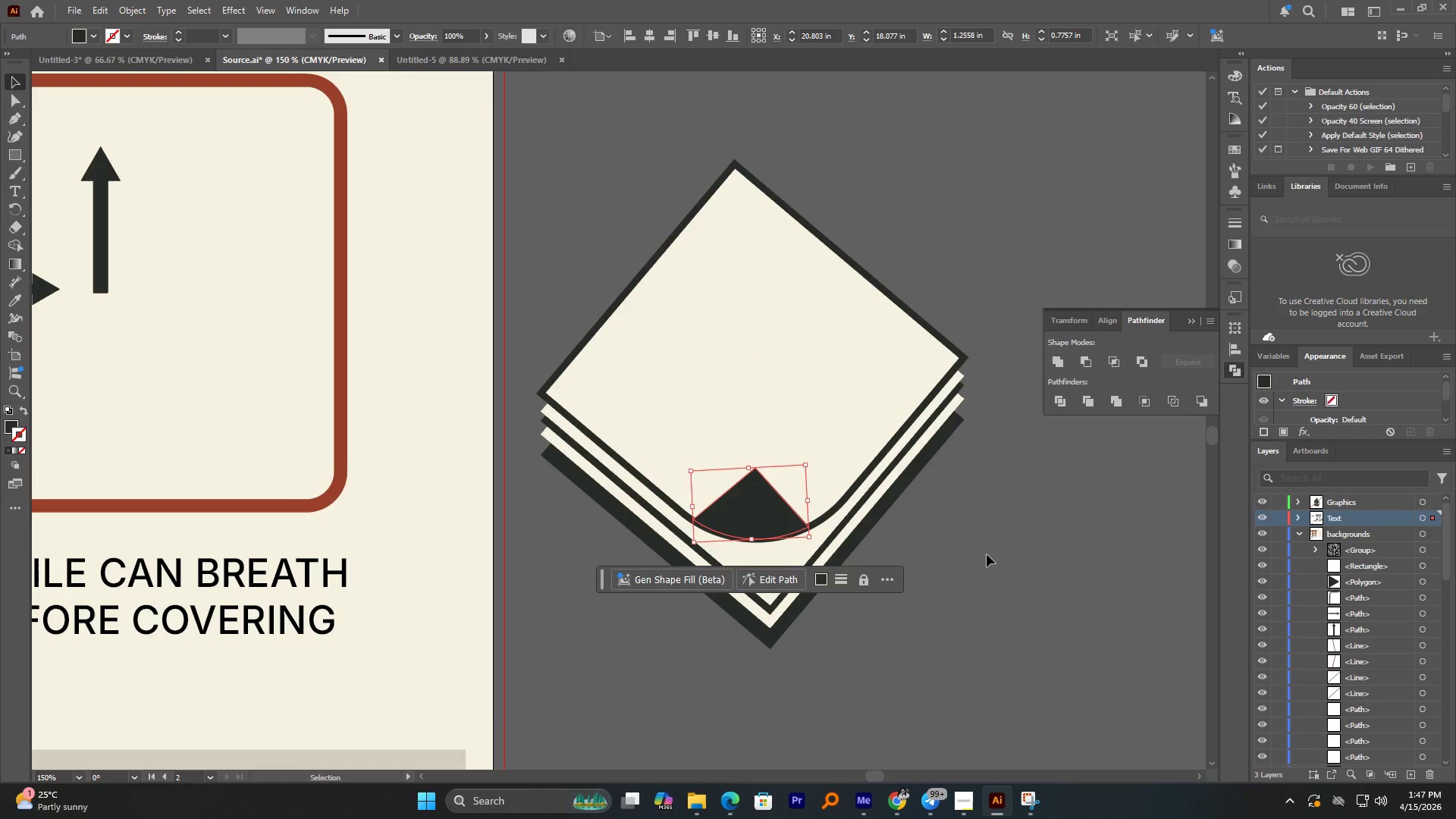 
left_click([987, 554])
 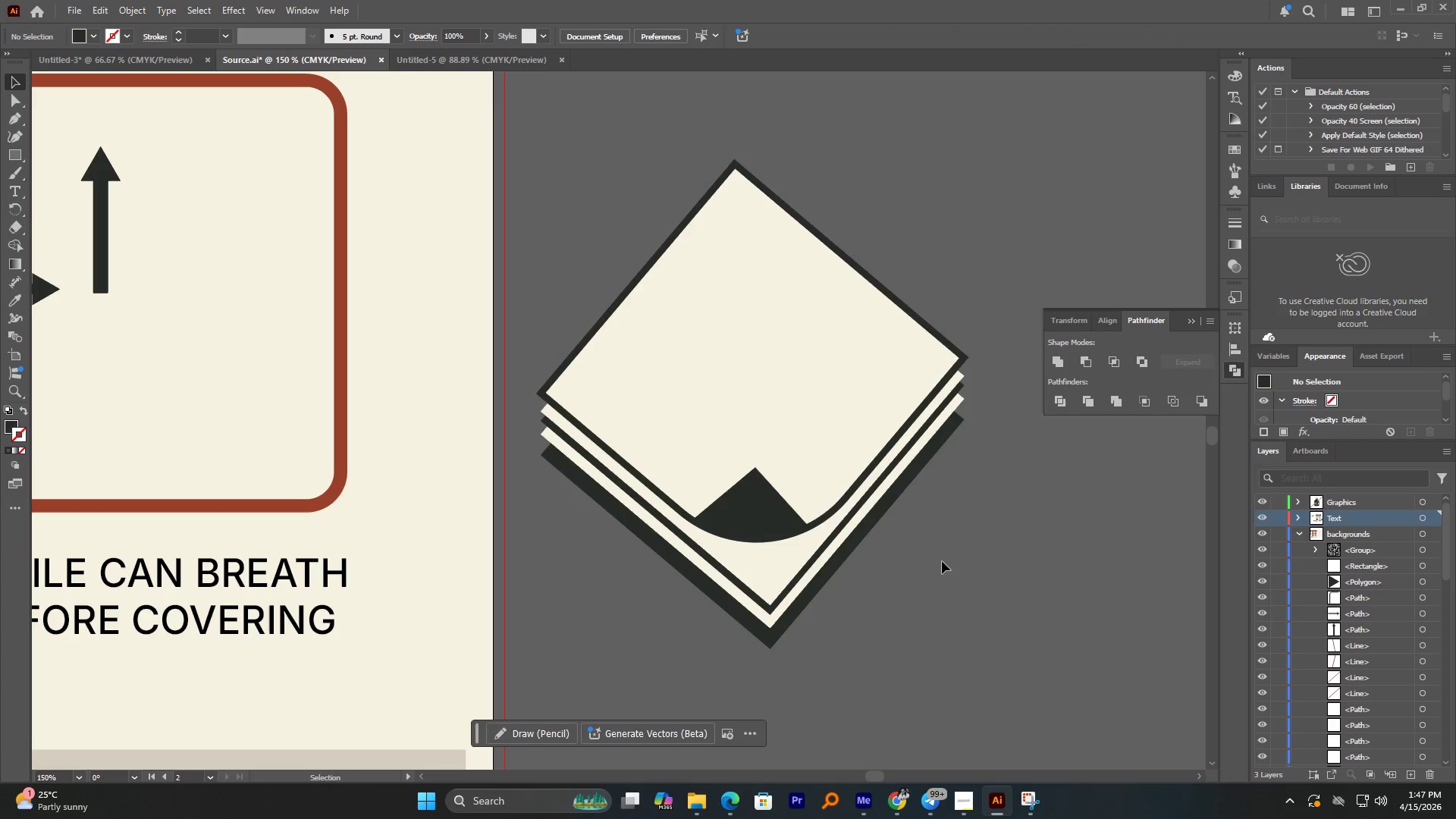 
hold_key(key=AltLeft, duration=5.12)
scroll: coordinate [940, 561], scroll_direction: down, amount: 1.0
 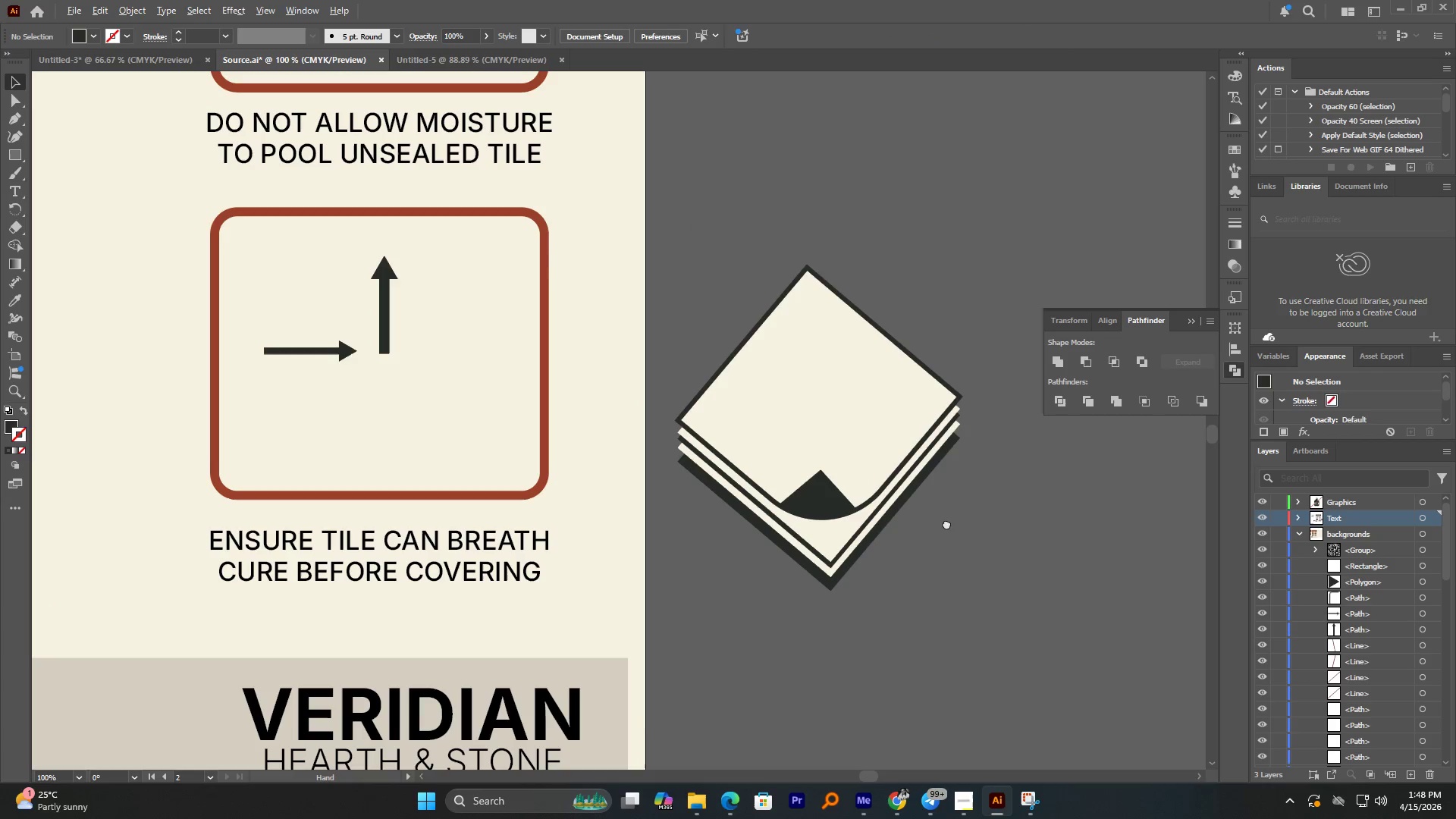 
hold_key(key=AltLeft, duration=1.11)
scroll: coordinate [985, 542], scroll_direction: down, amount: 2.0
 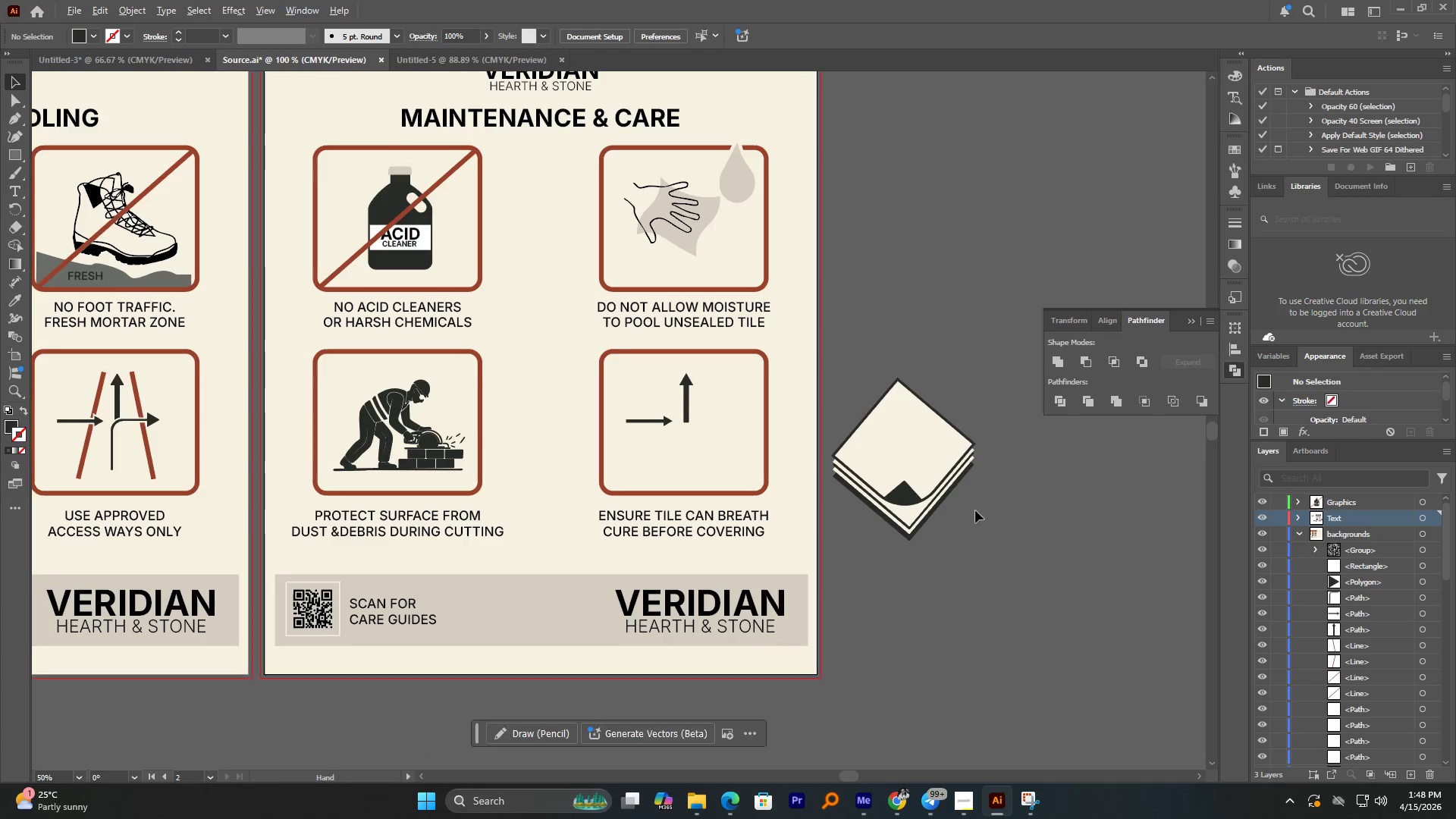 
left_click_drag(start_coordinate=[971, 588], to_coordinate=[879, 438])
 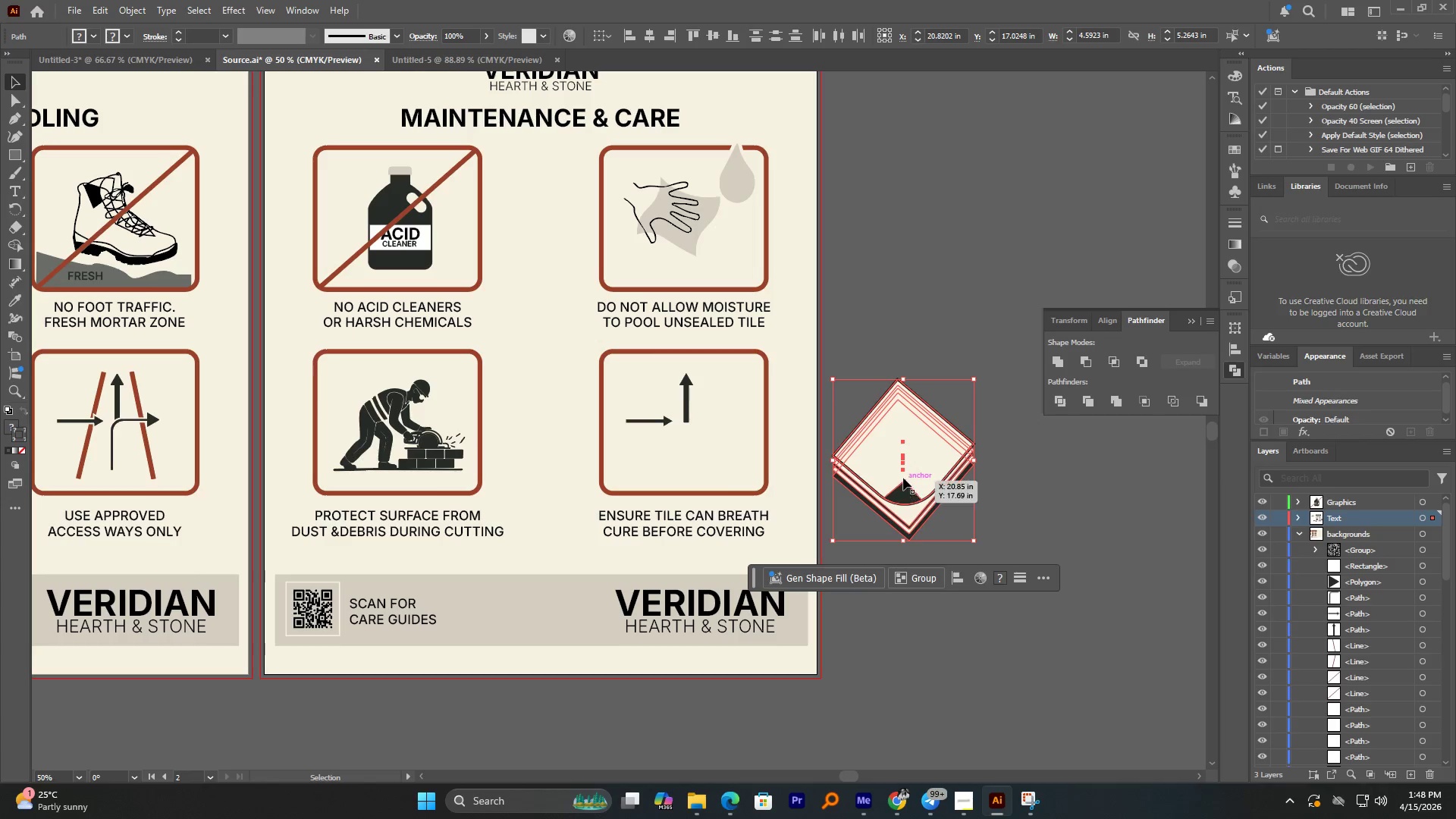 
left_click_drag(start_coordinate=[906, 473], to_coordinate=[890, 420])
 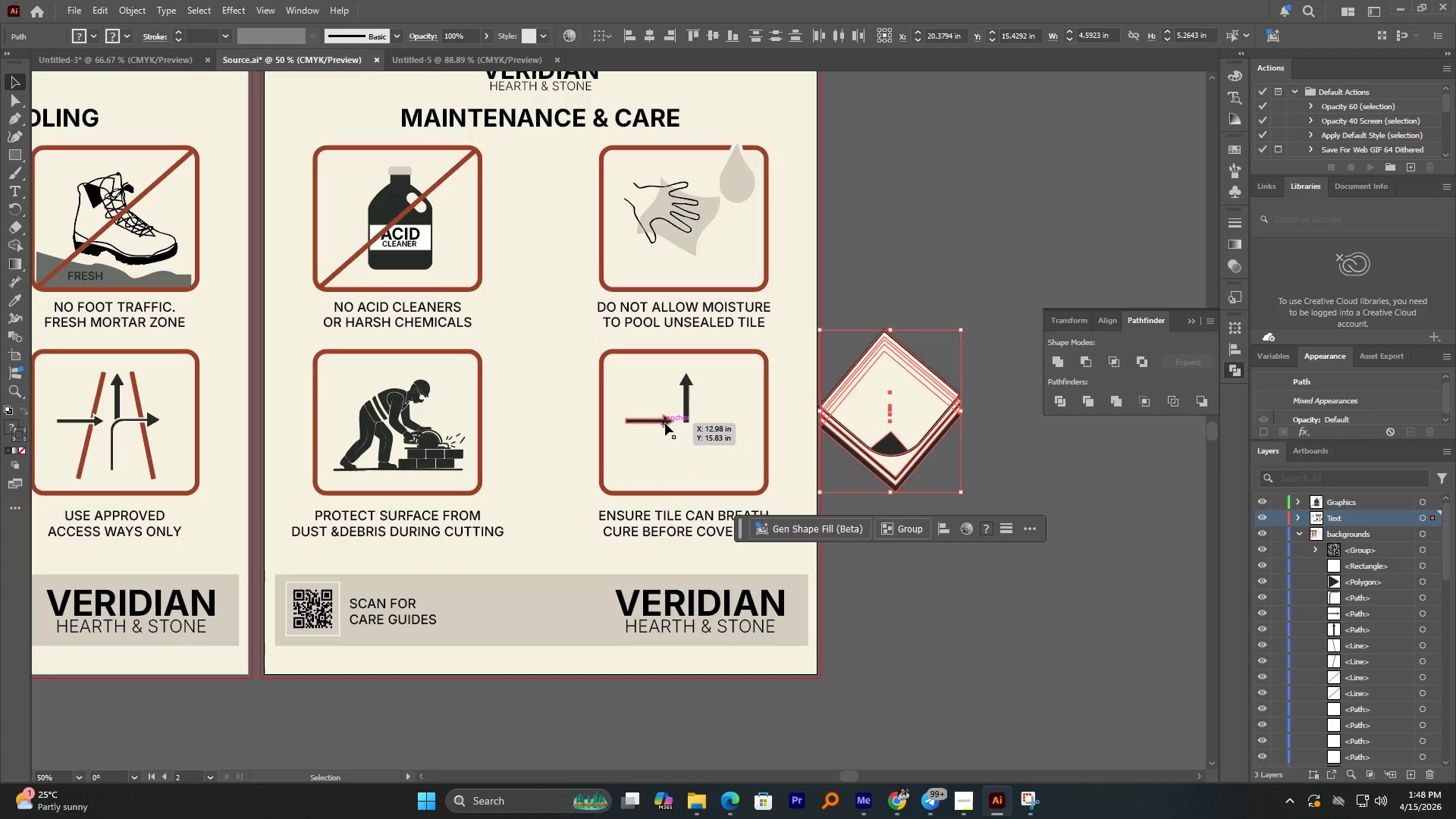 
left_click([665, 422])
 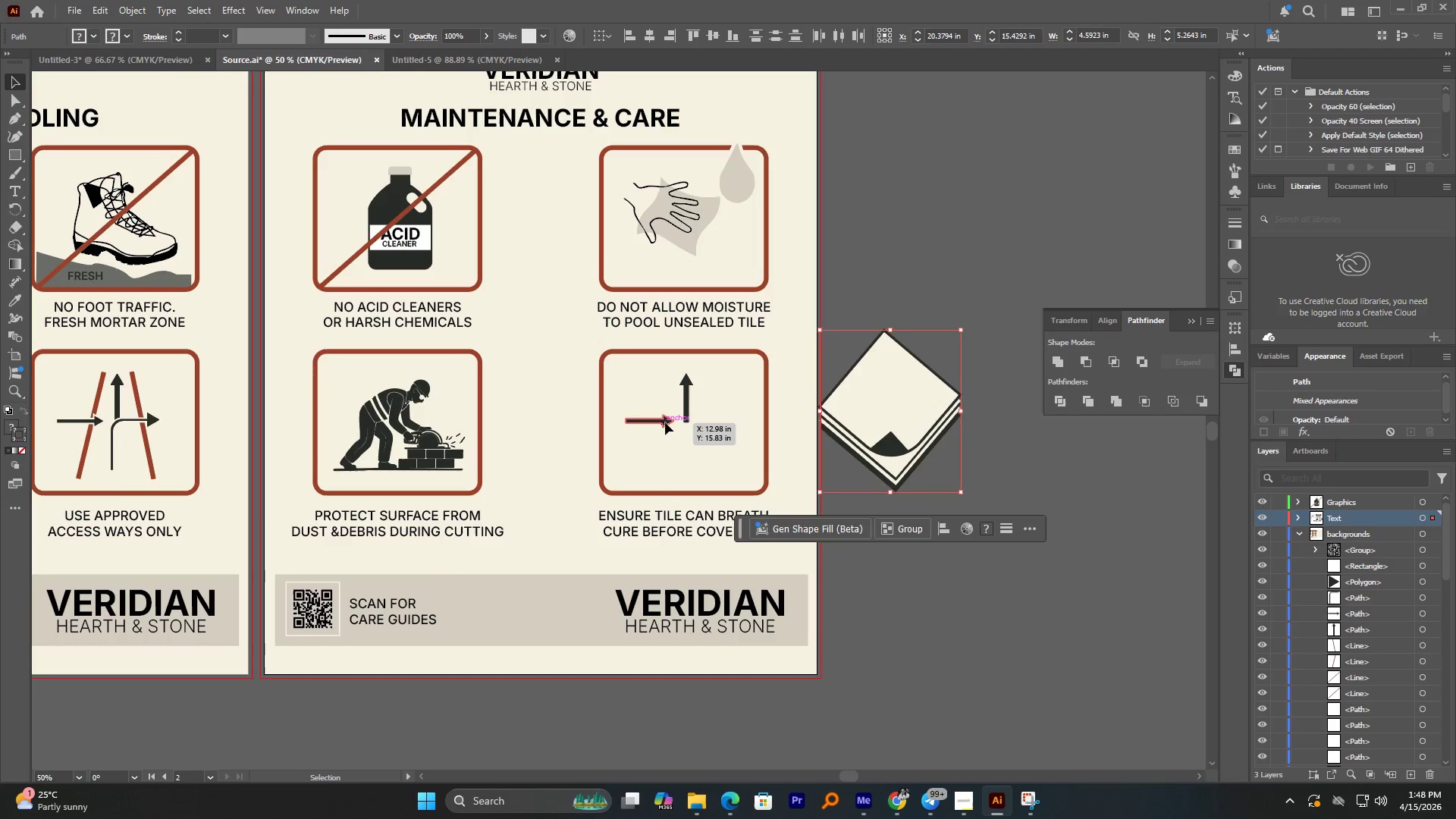 
hold_key(key=ShiftLeft, duration=1.62)
left_click([685, 403])
 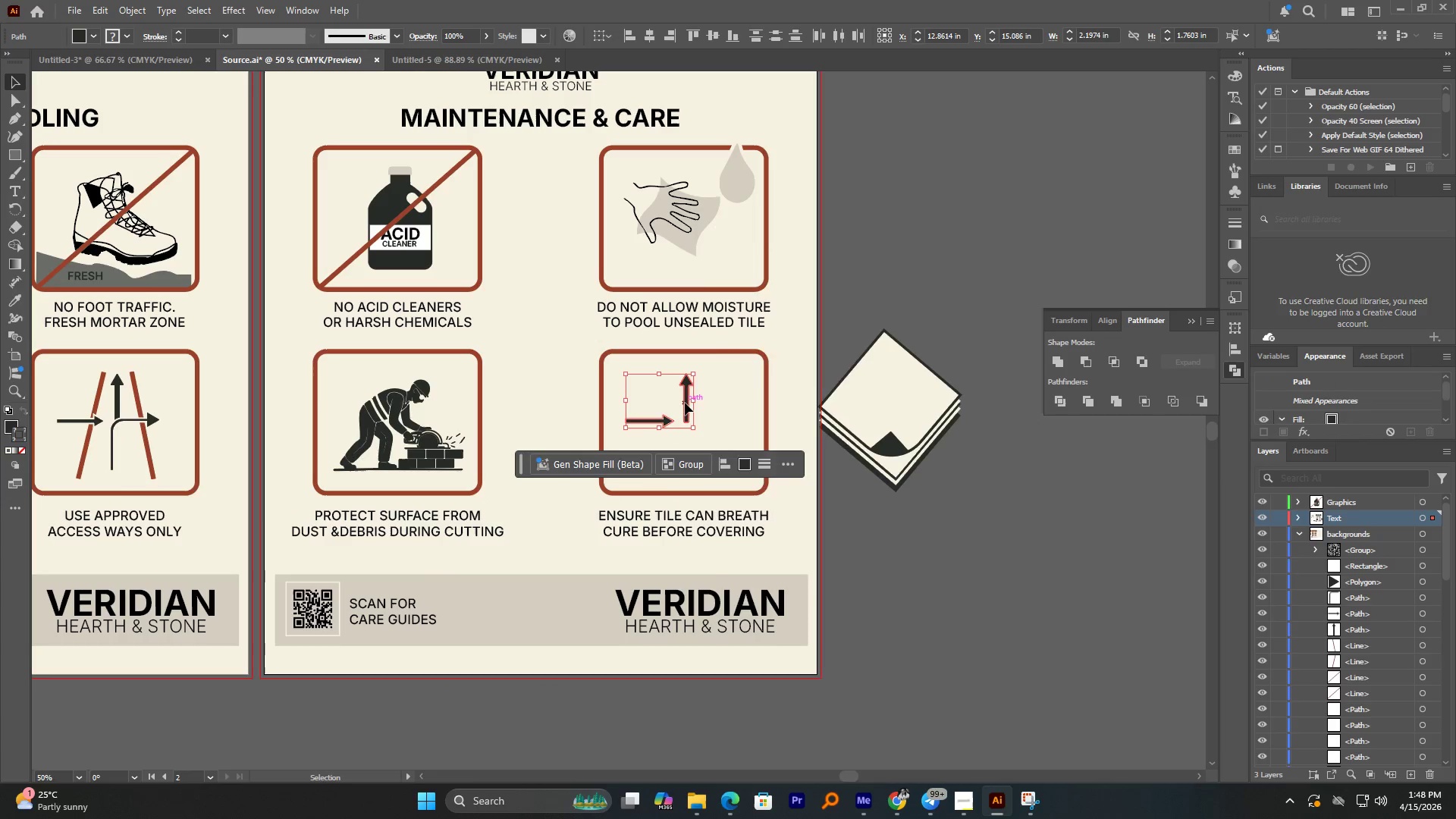 
right_click([685, 403])
 